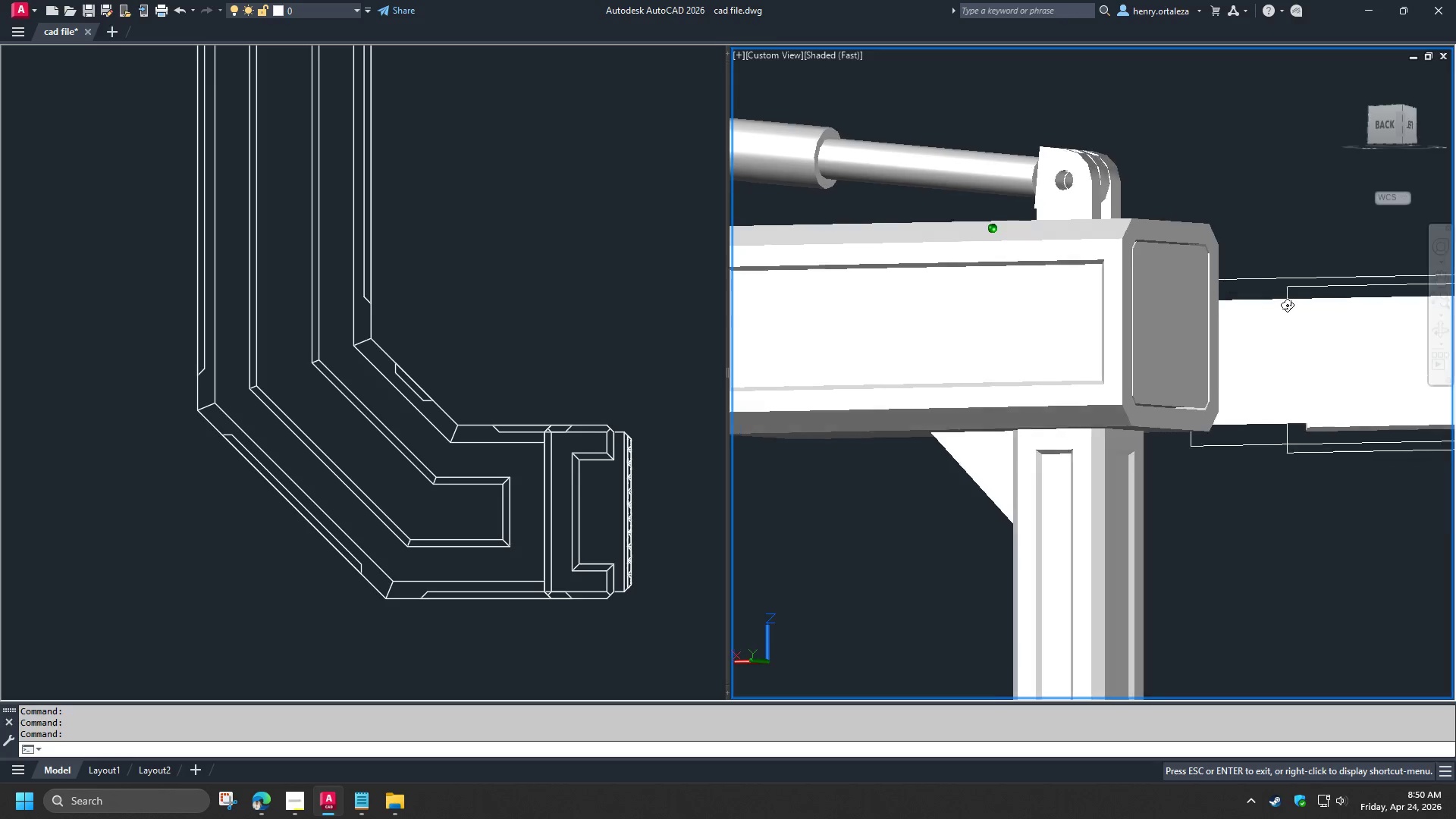 
hold_key(key=ShiftLeft, duration=1.51)
 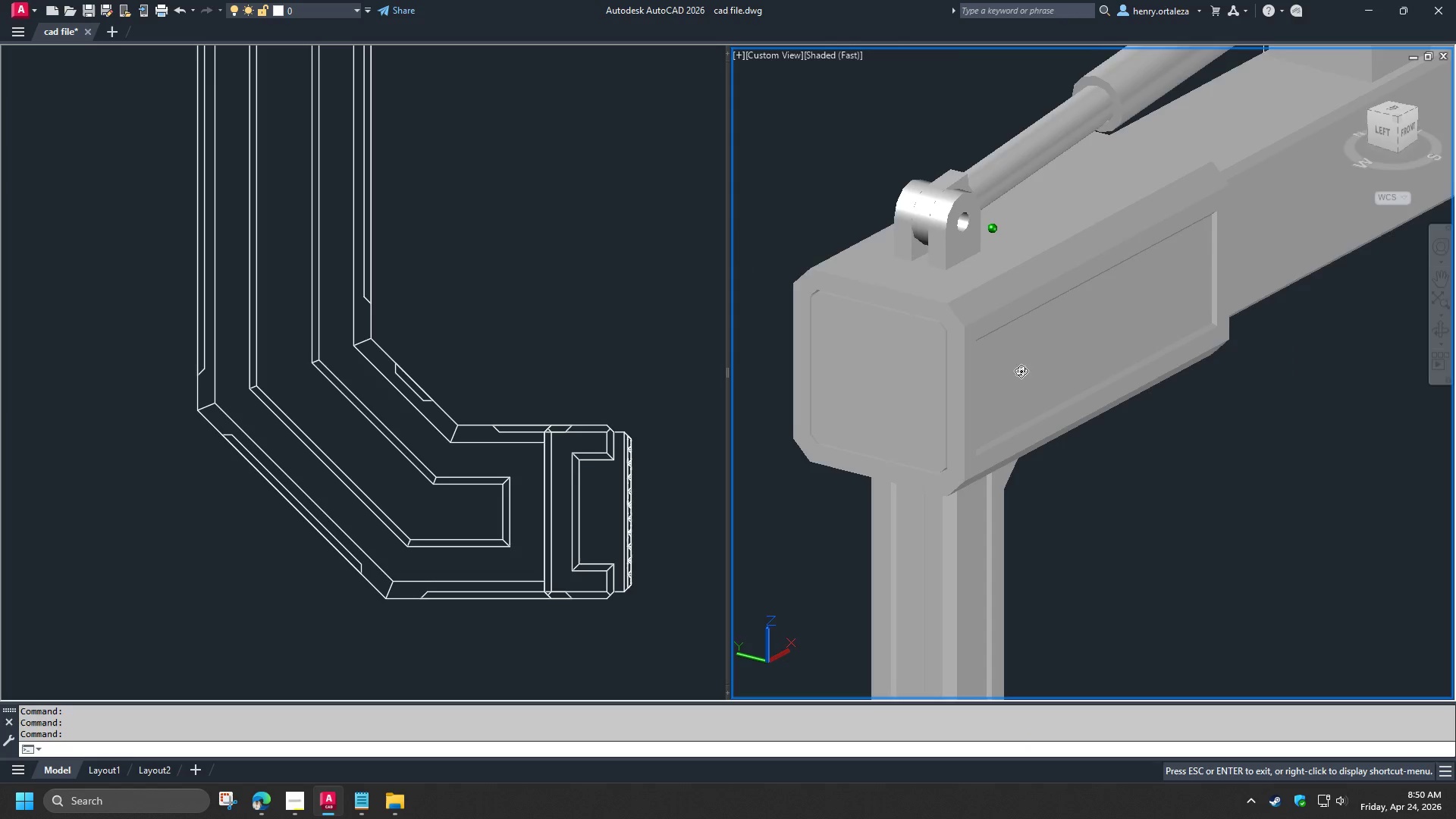 
hold_key(key=ShiftLeft, duration=1.52)
 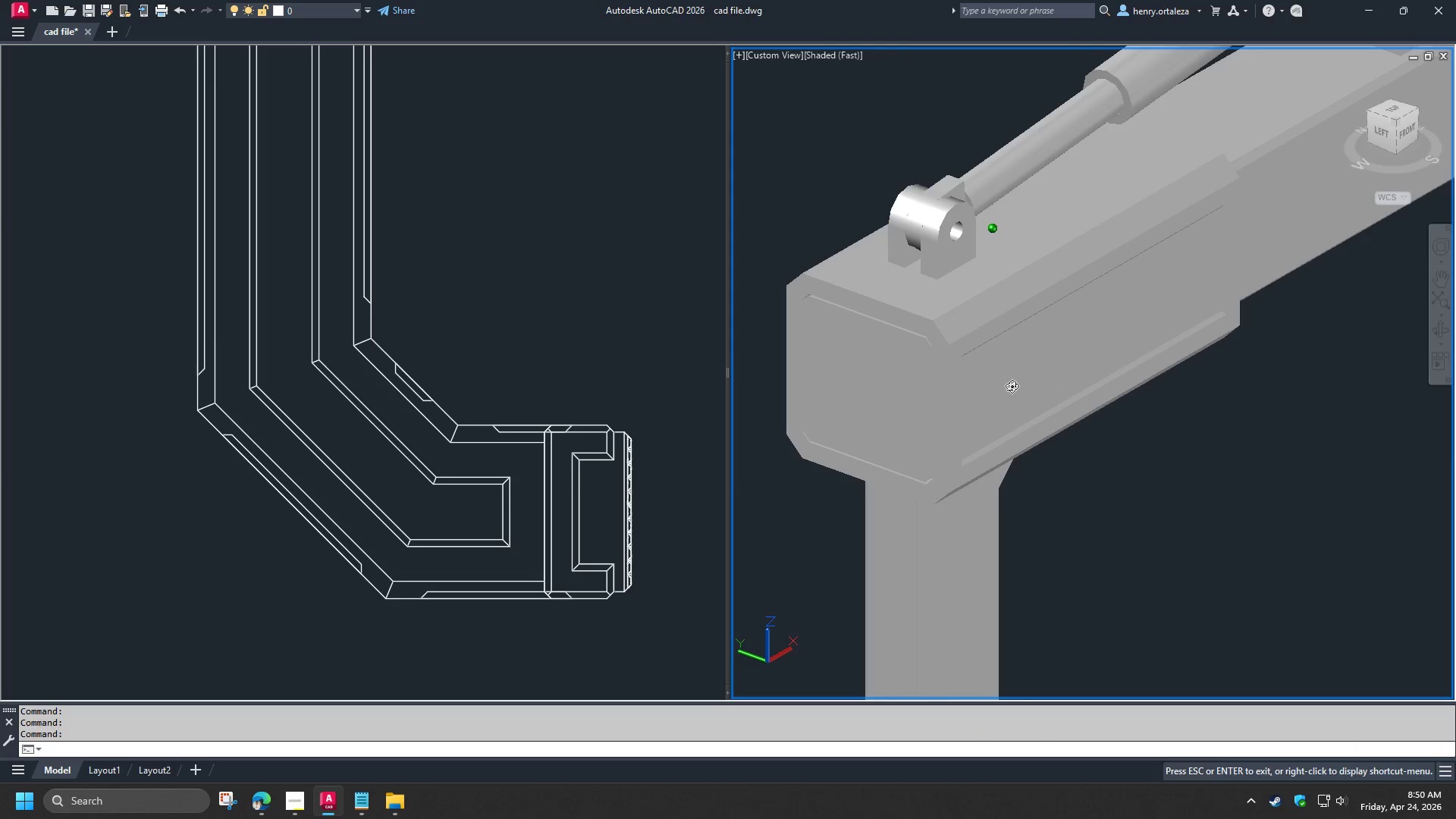 
hold_key(key=ShiftLeft, duration=0.67)
 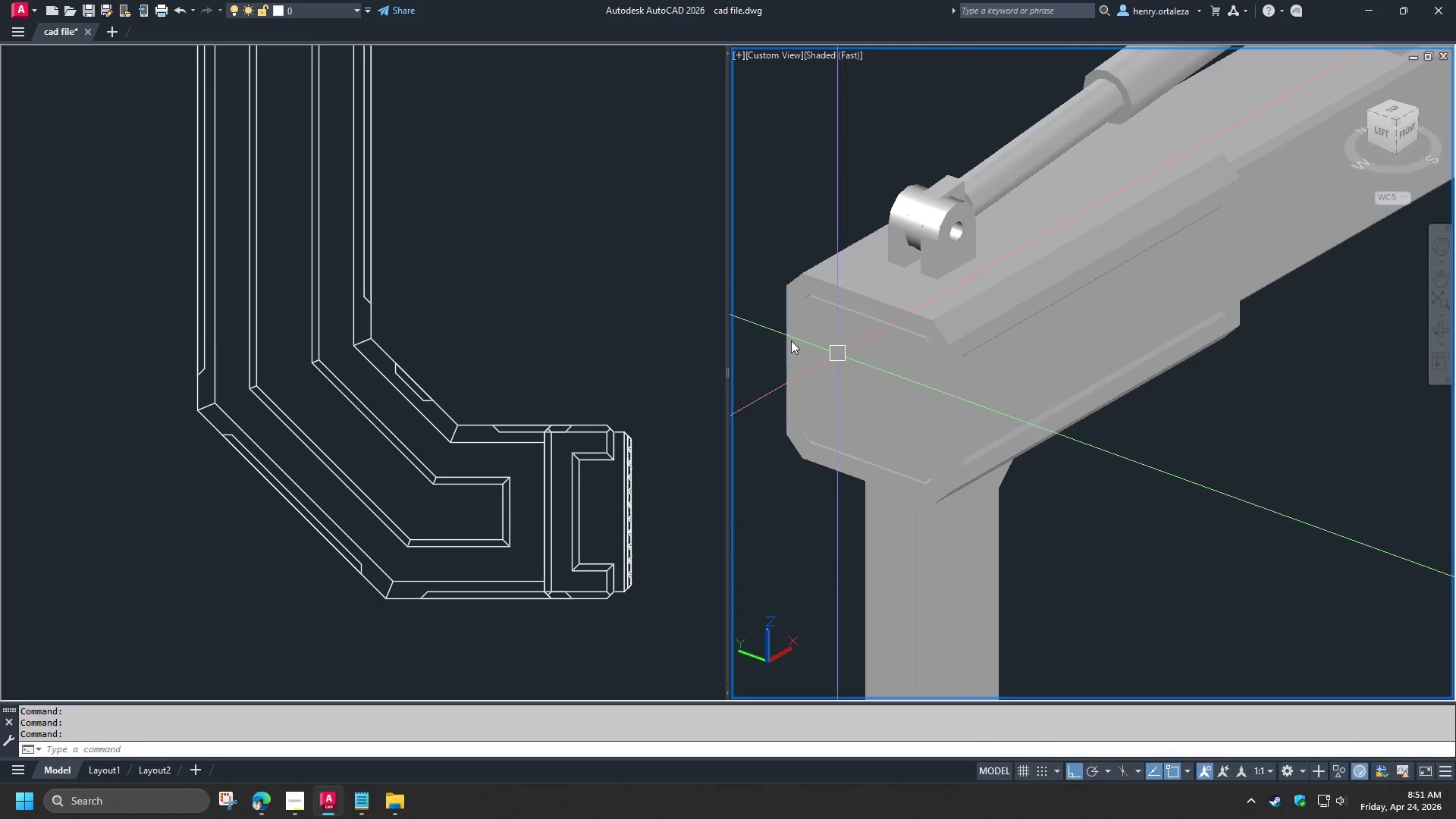 
type(VS )
 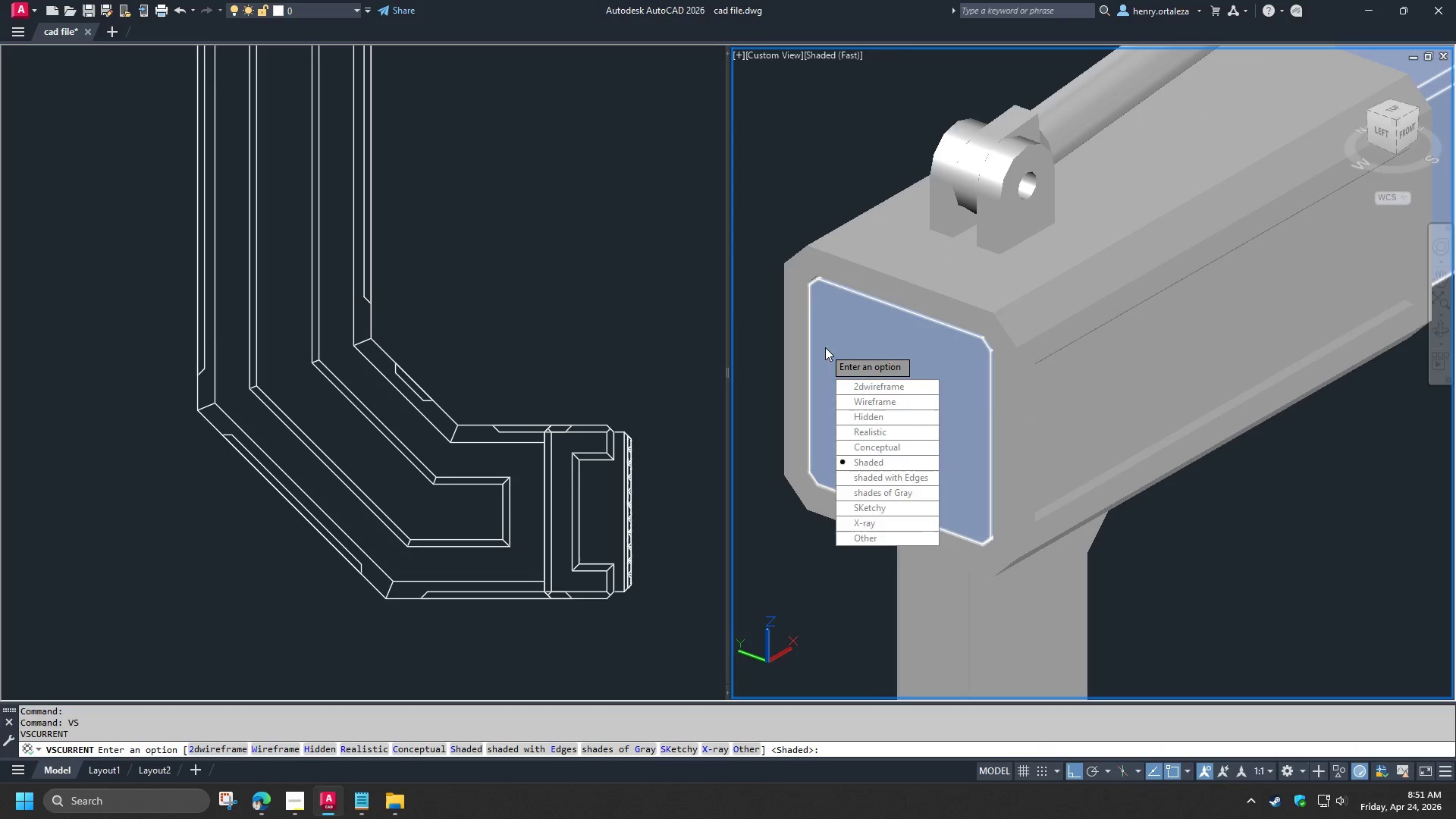 
scroll: coordinate [791, 338], scroll_direction: up, amount: 1.0
 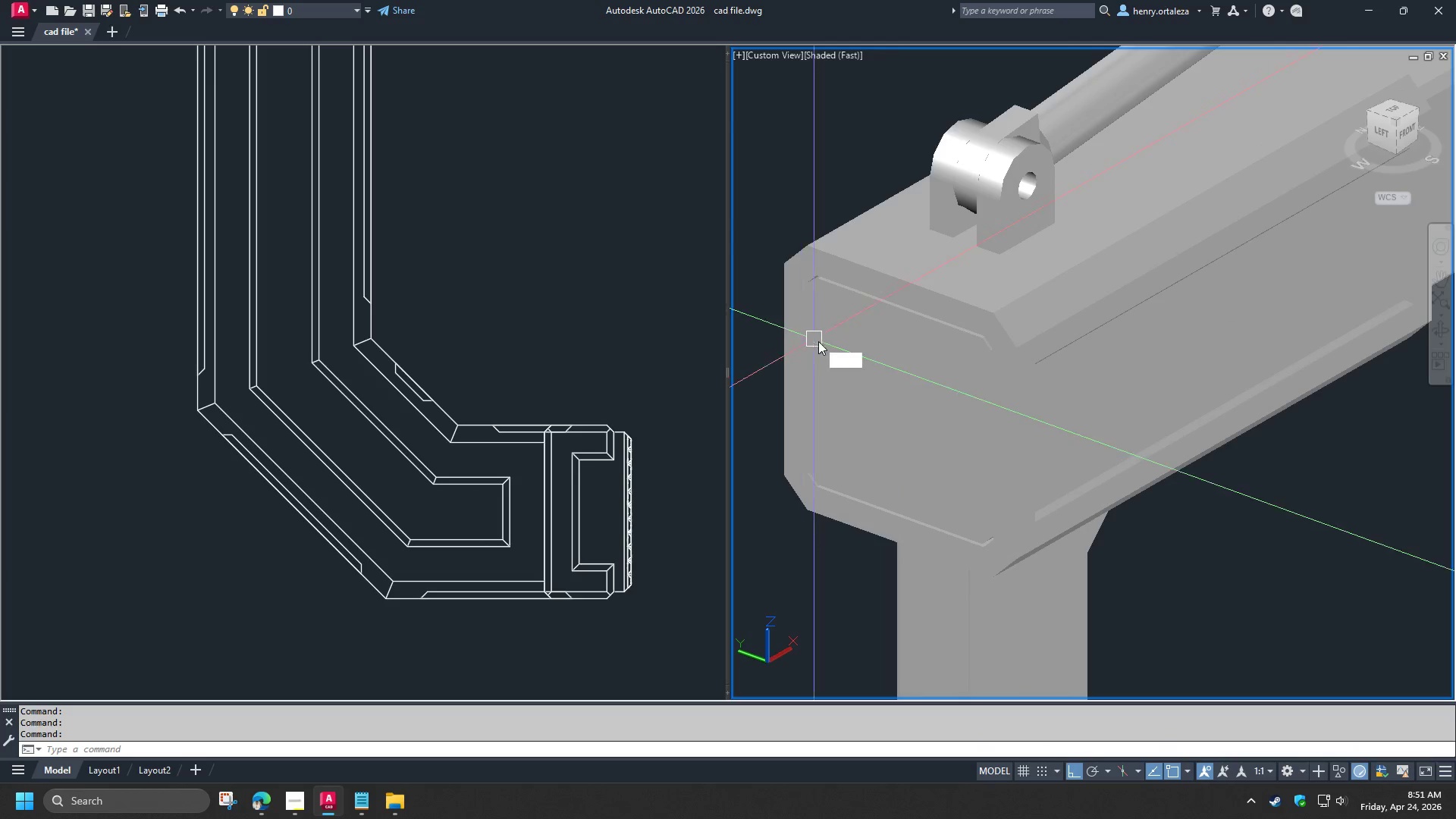 
key(2)
 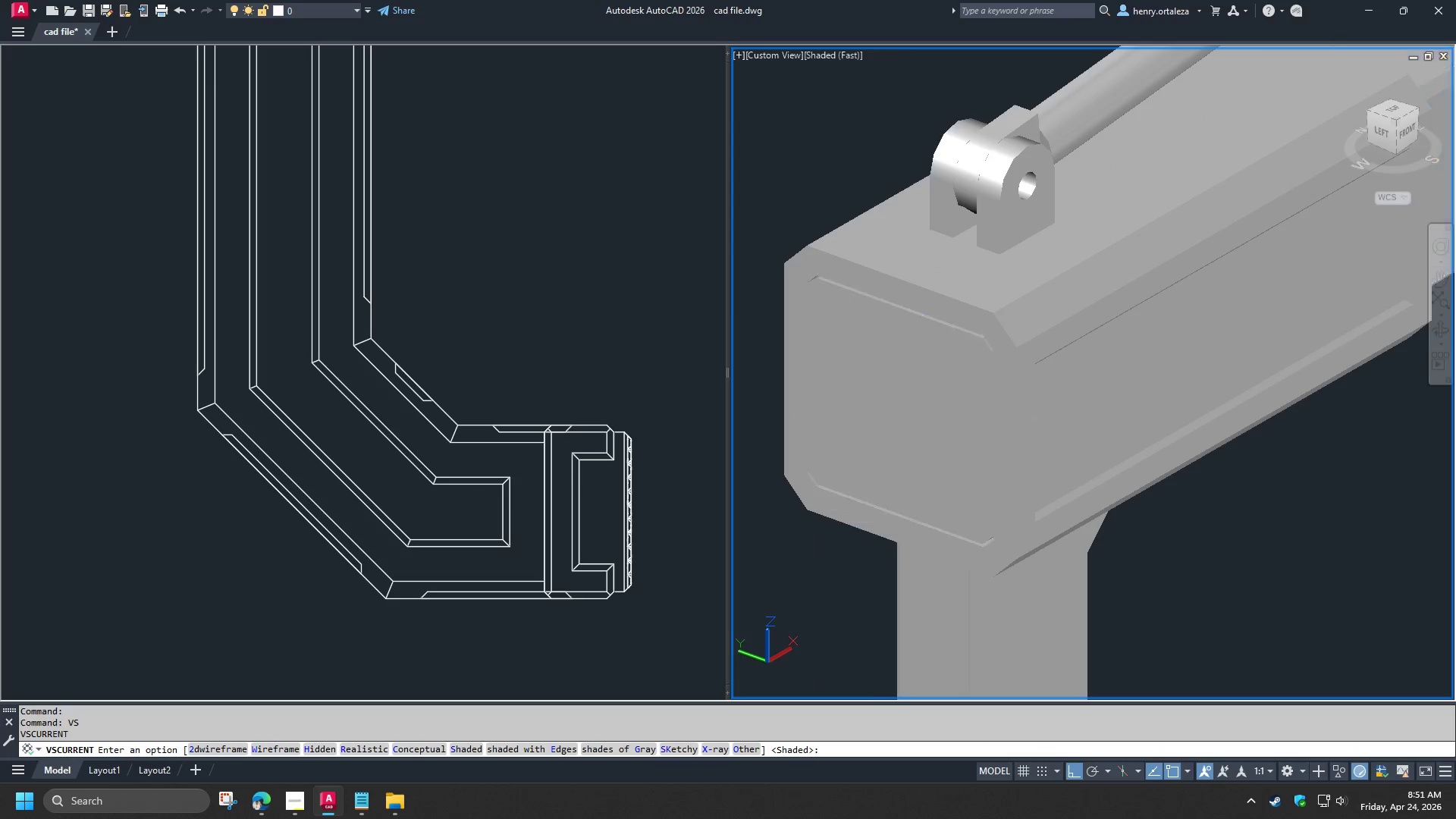 
key(Space)
 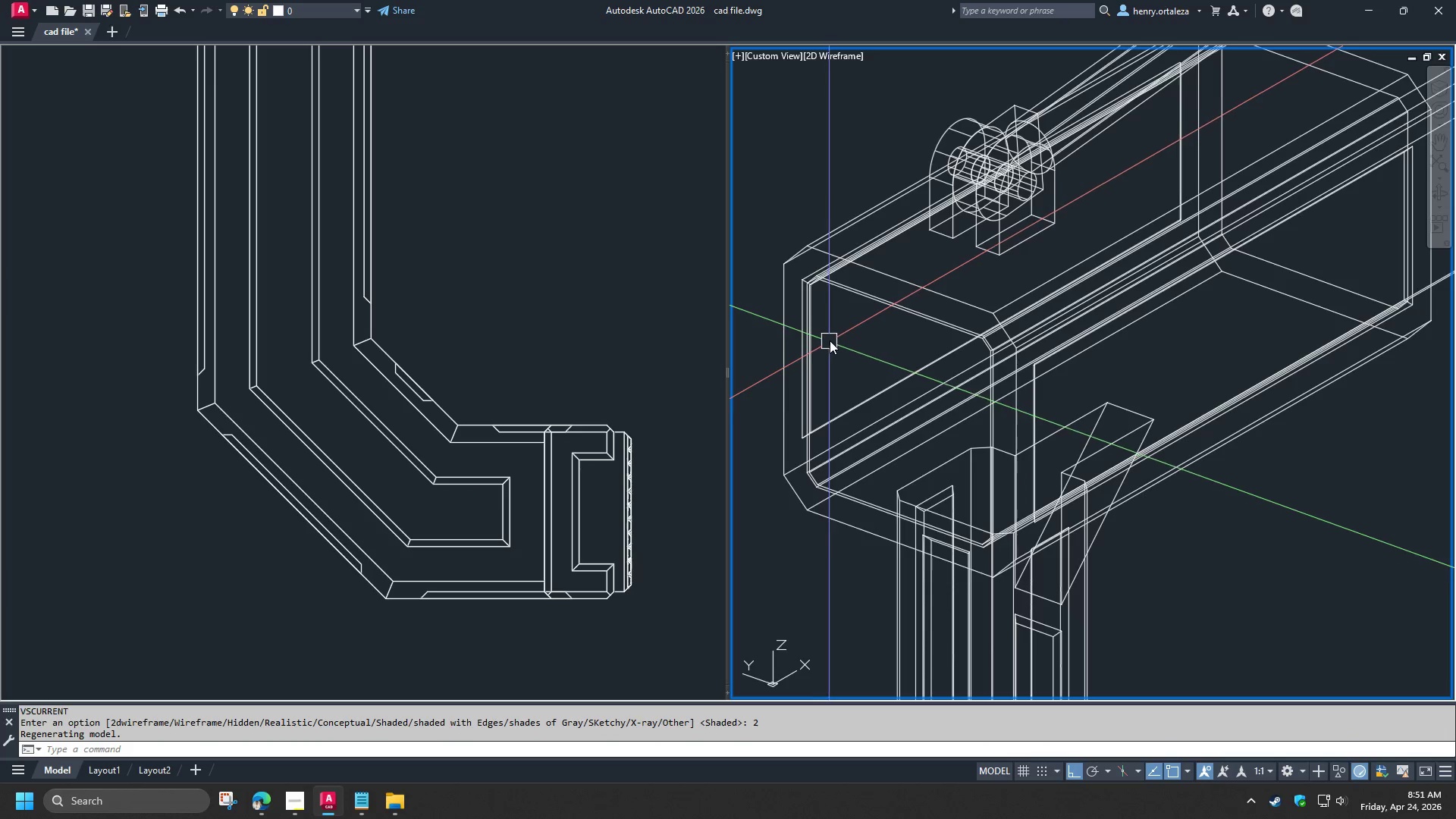 
scroll: coordinate [831, 340], scroll_direction: down, amount: 1.0
 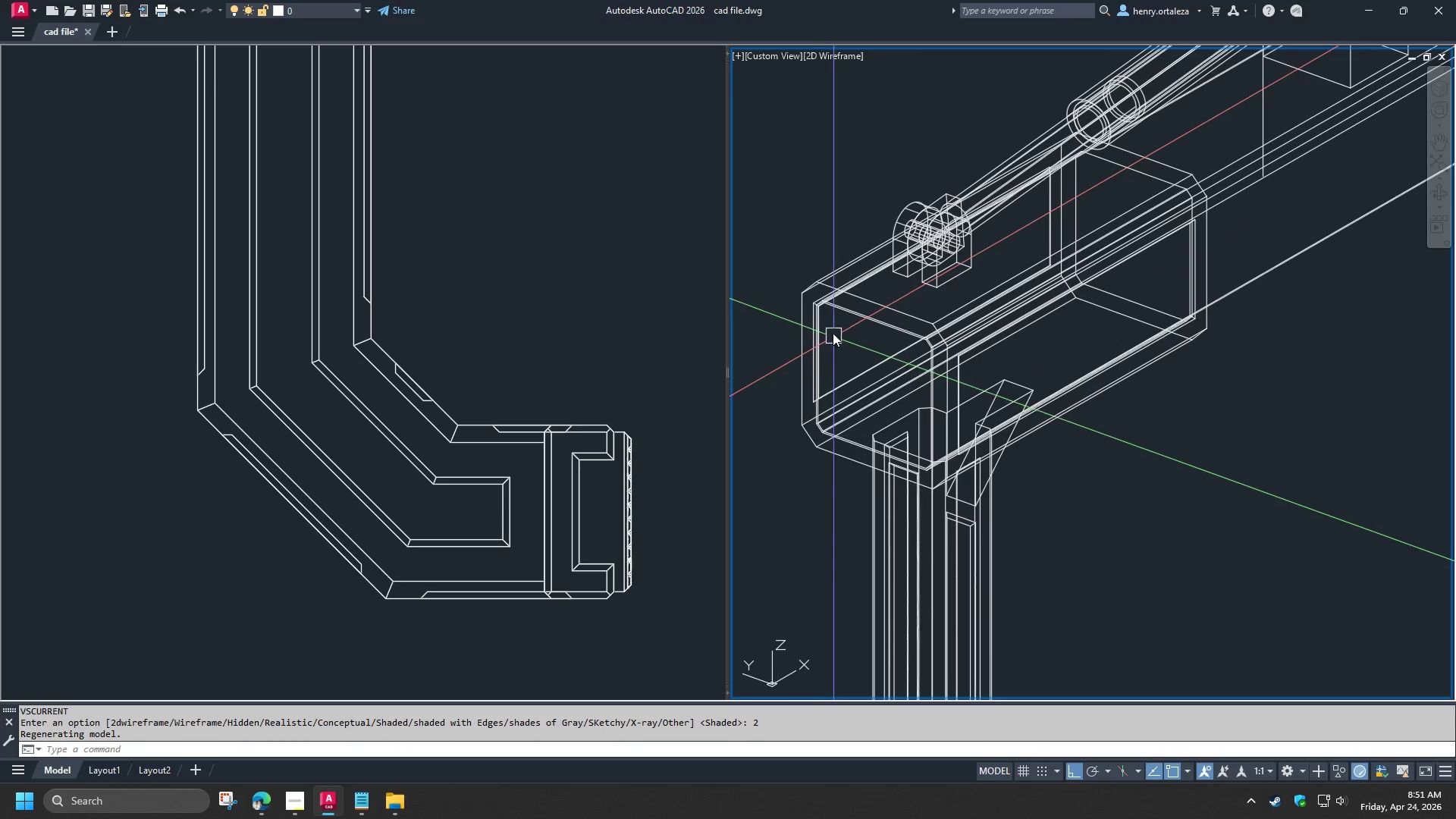 
scroll: coordinate [818, 309], scroll_direction: up, amount: 2.0
 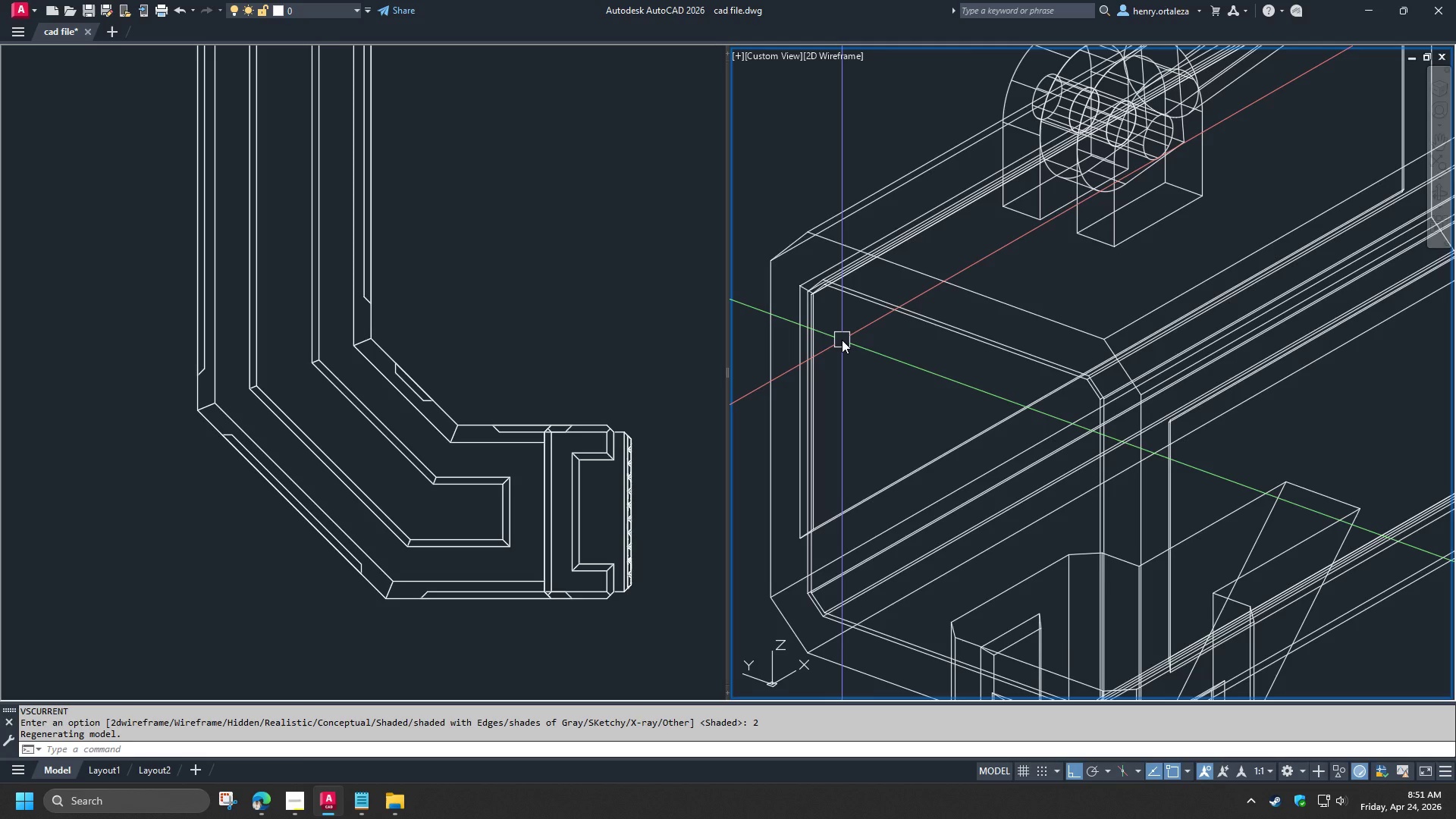 
wait(10.17)
 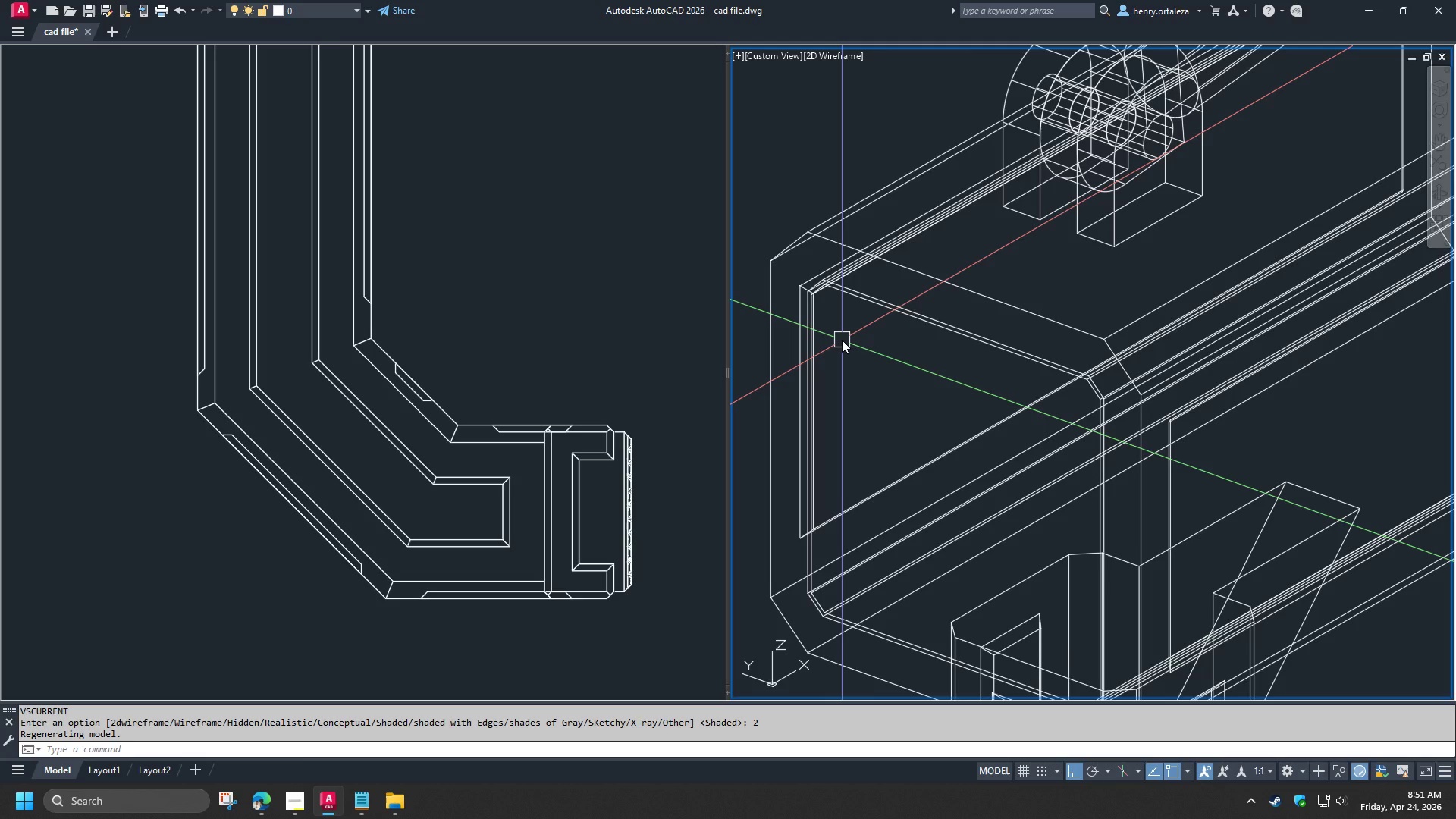 
type(CHAM)
 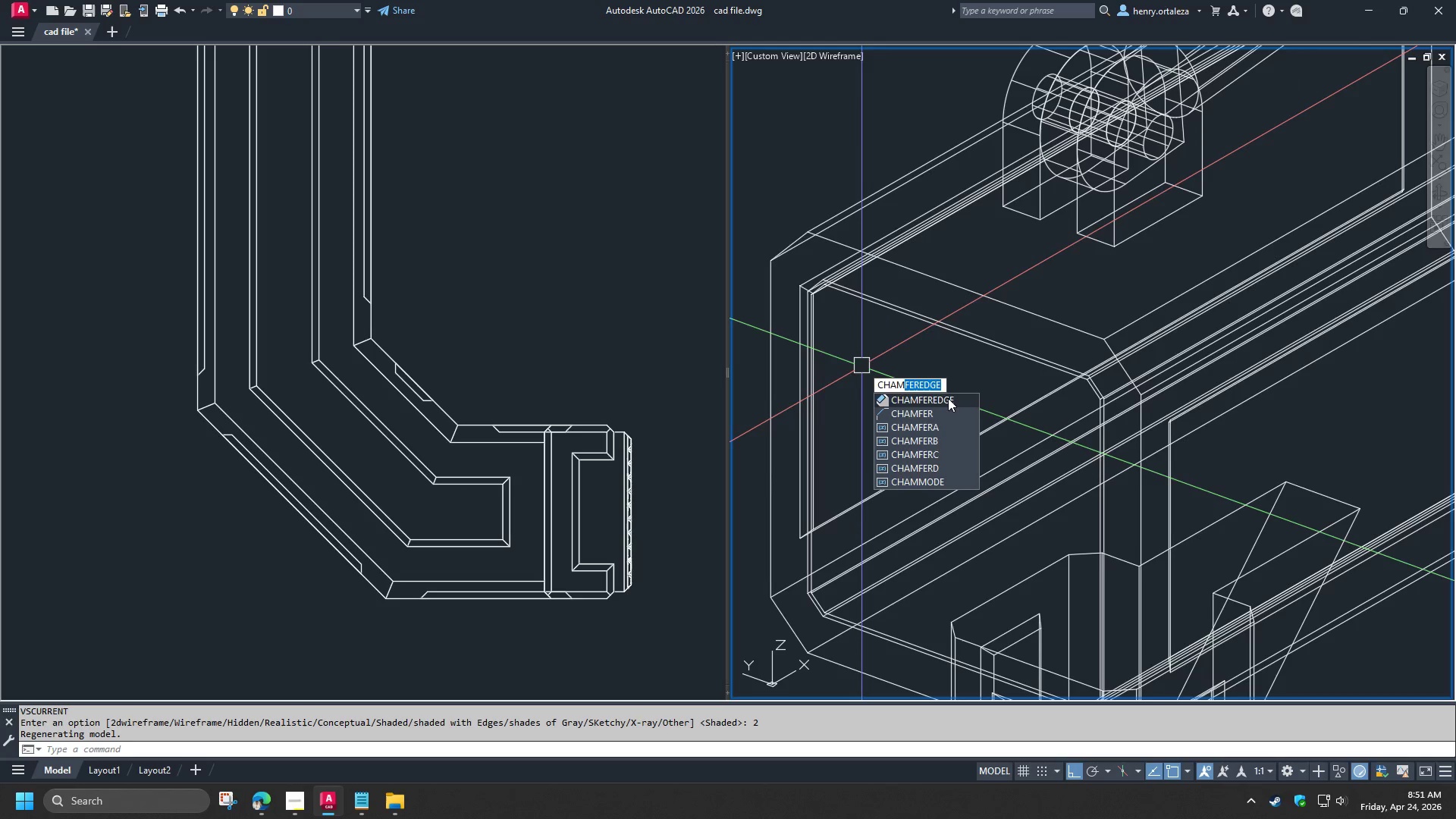 
key(Space)
 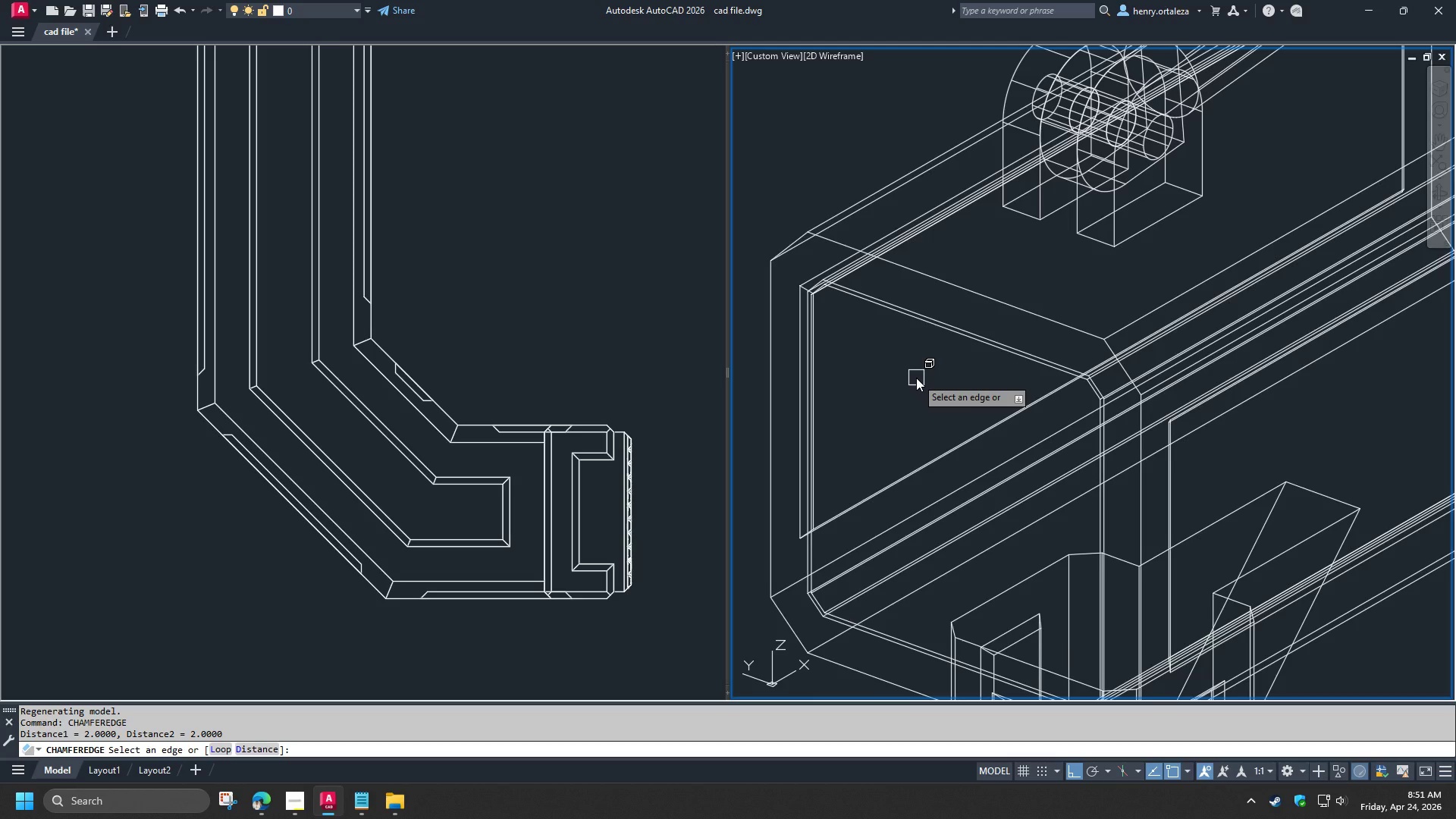 
wait(5.33)
 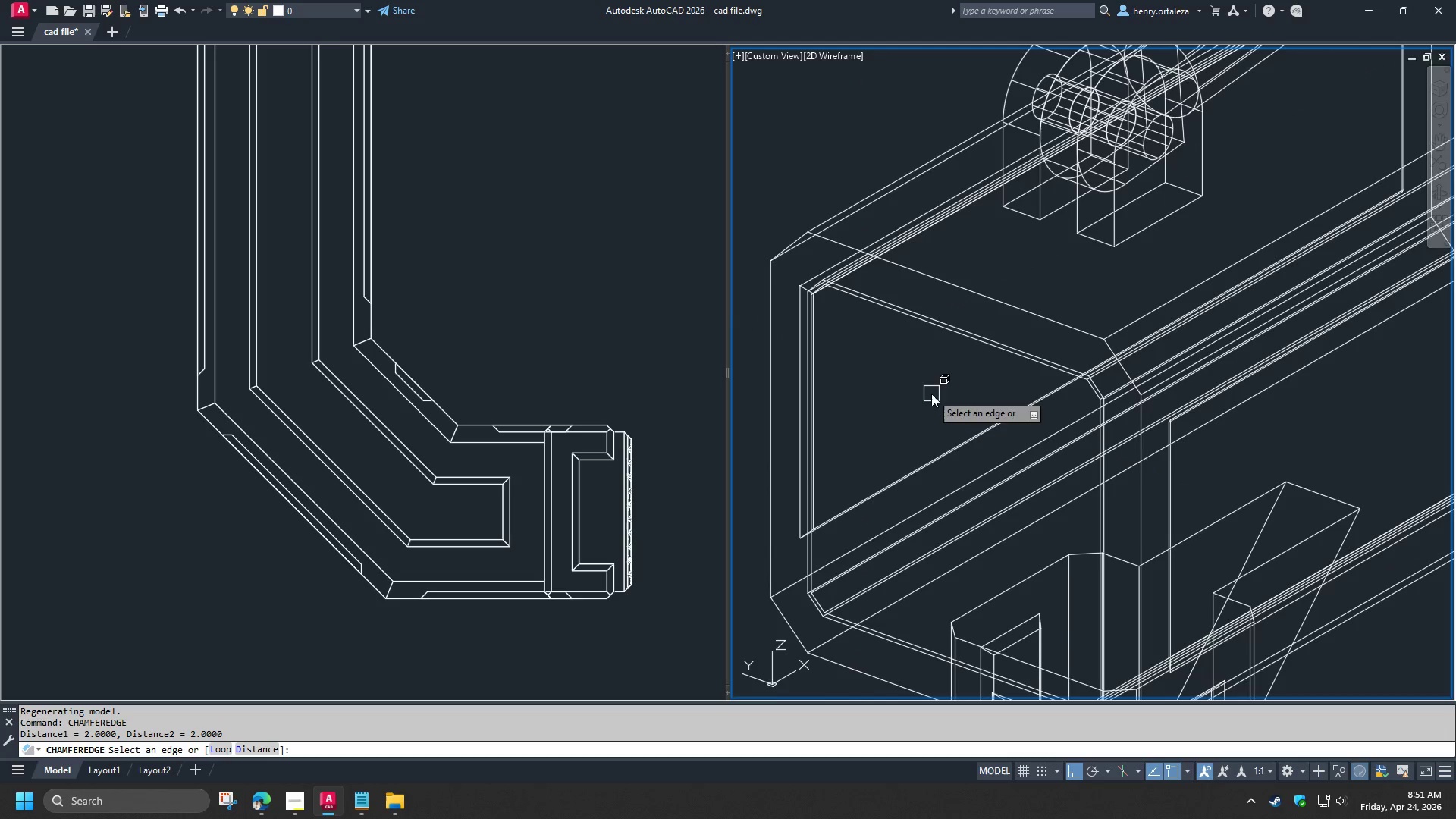 
key(Escape)
type(DI )
 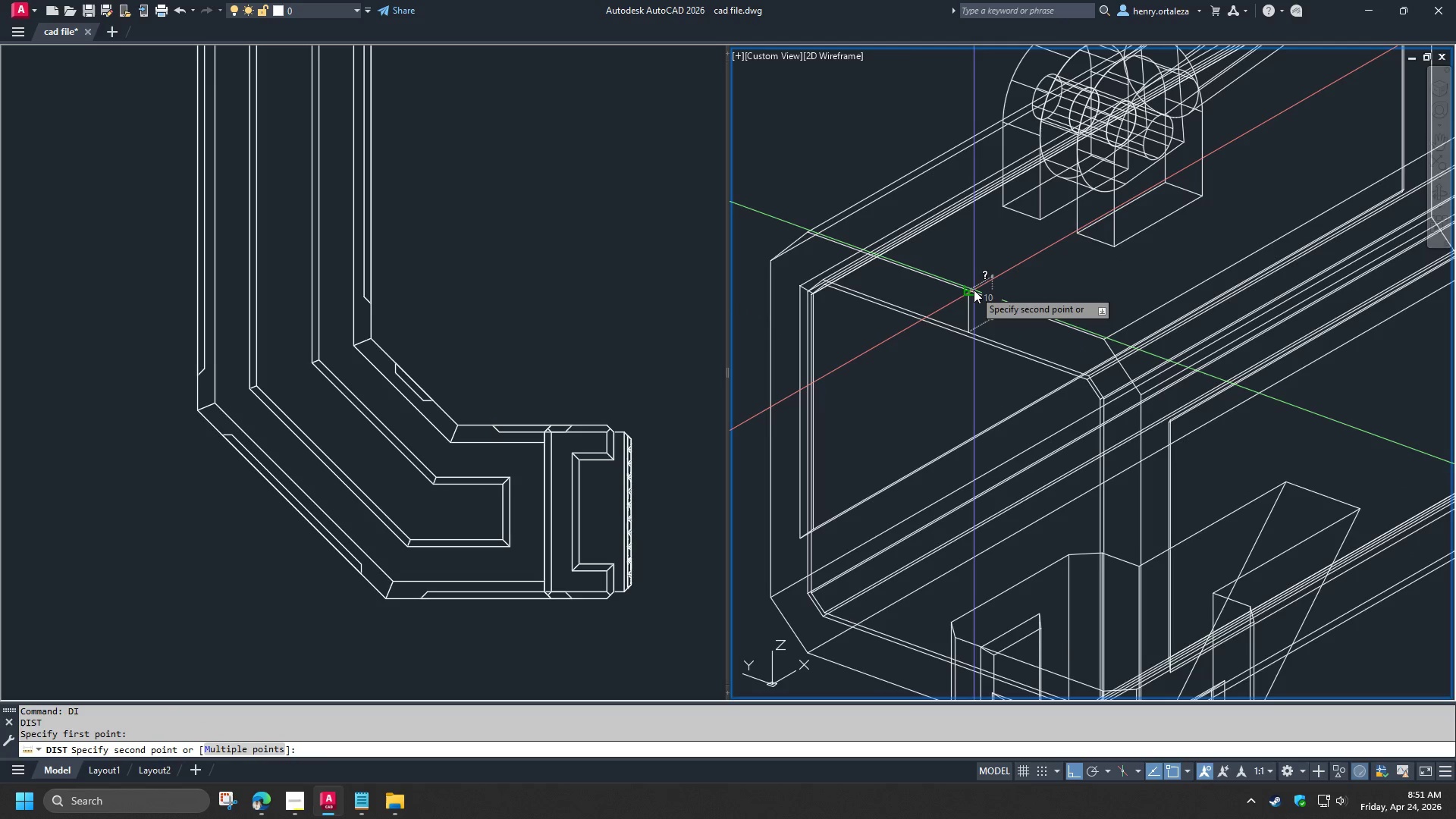 
key(Escape)
 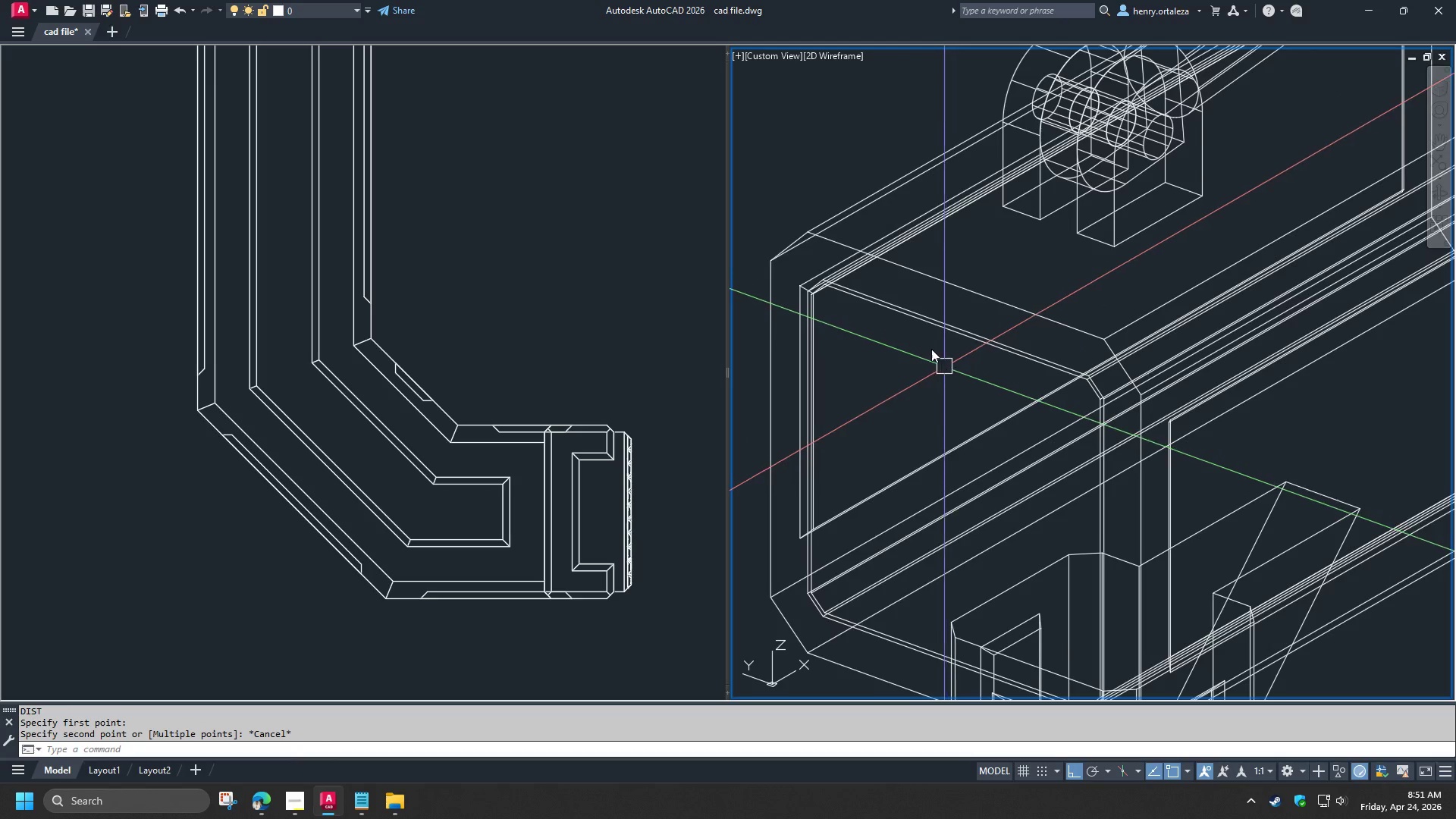 
scroll: coordinate [886, 268], scroll_direction: down, amount: 3.0
 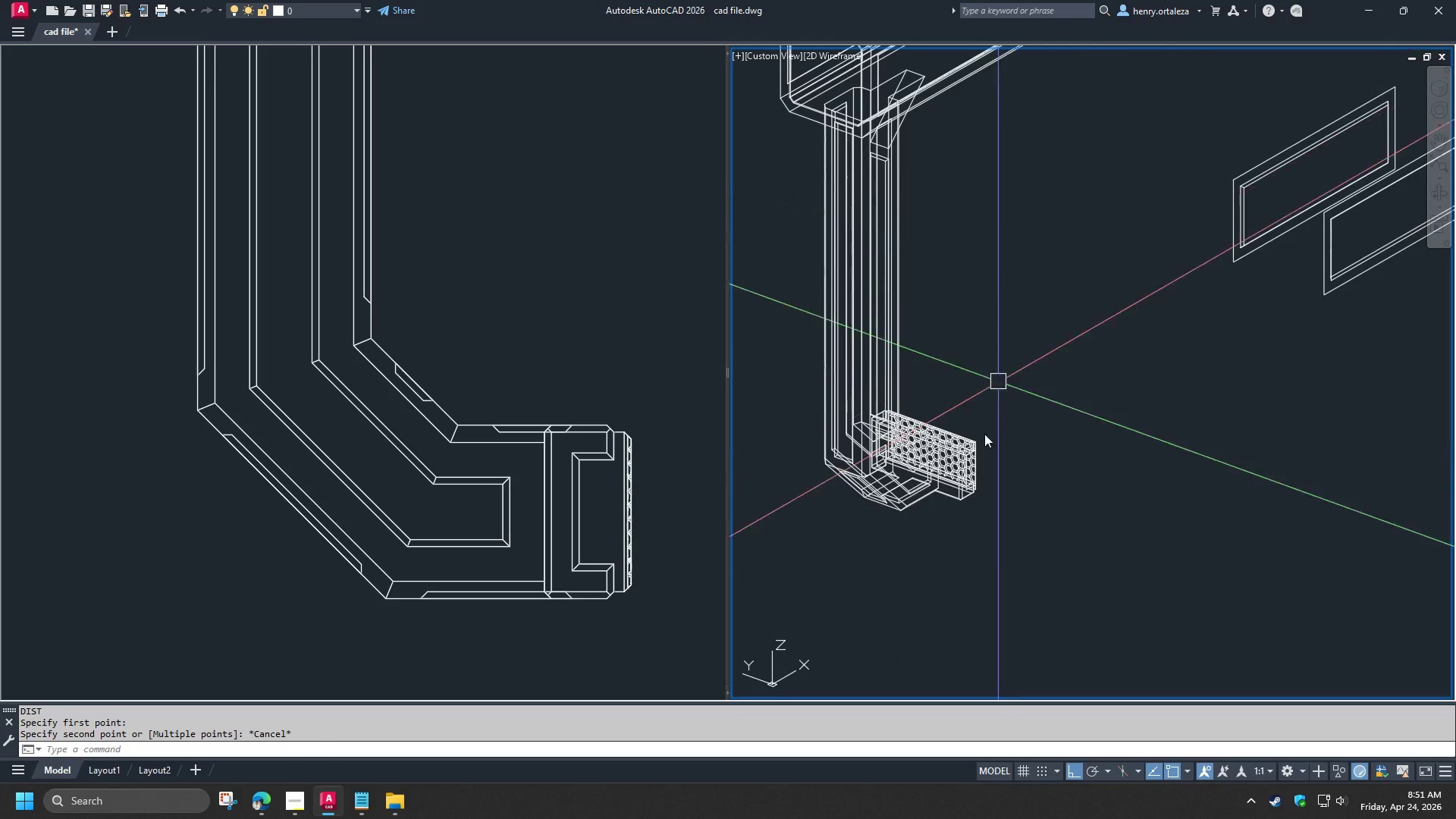 
scroll: coordinate [1142, 496], scroll_direction: up, amount: 6.0
 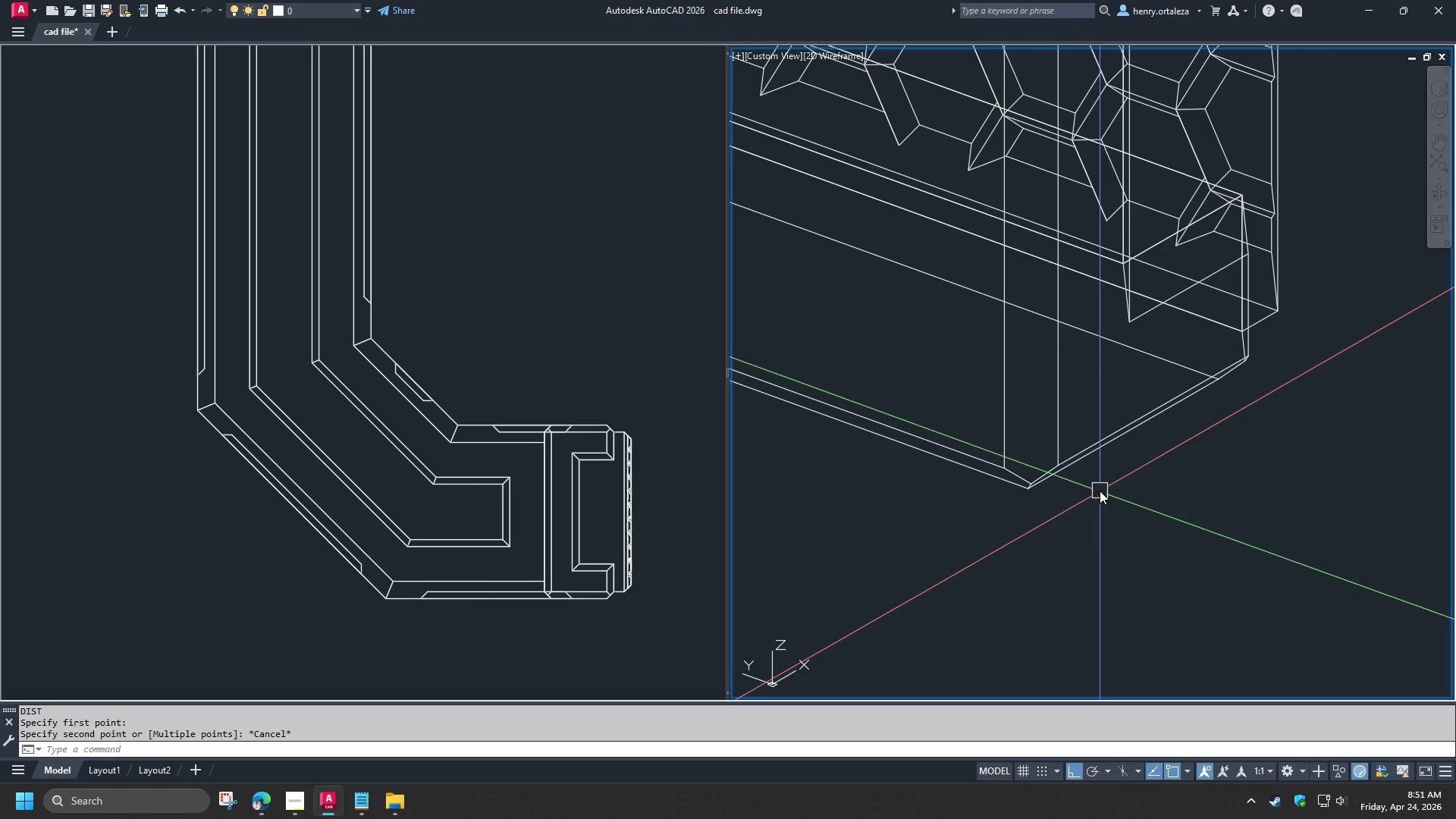 
type(DI )
 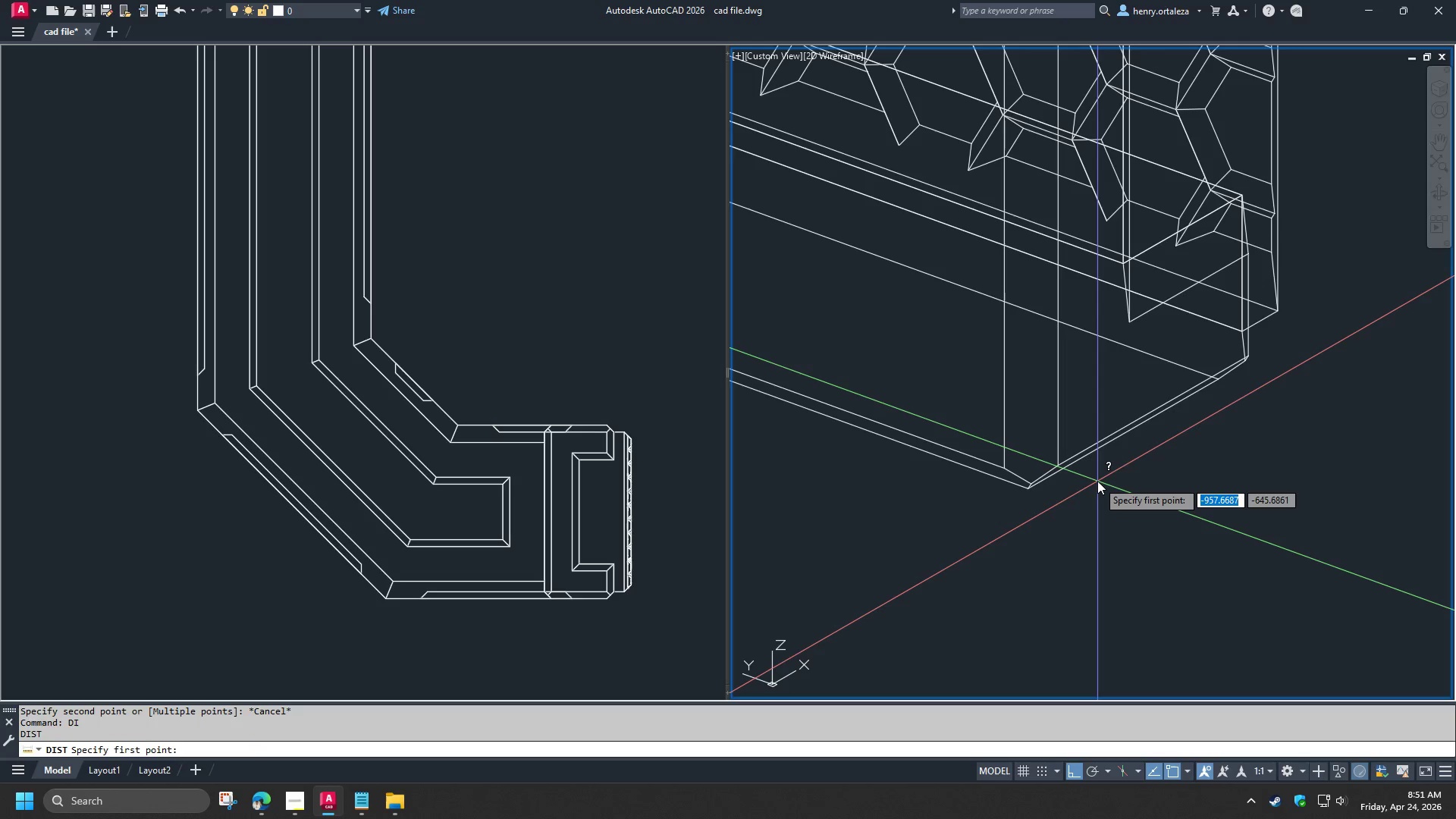 
scroll: coordinate [1097, 484], scroll_direction: down, amount: 2.0
 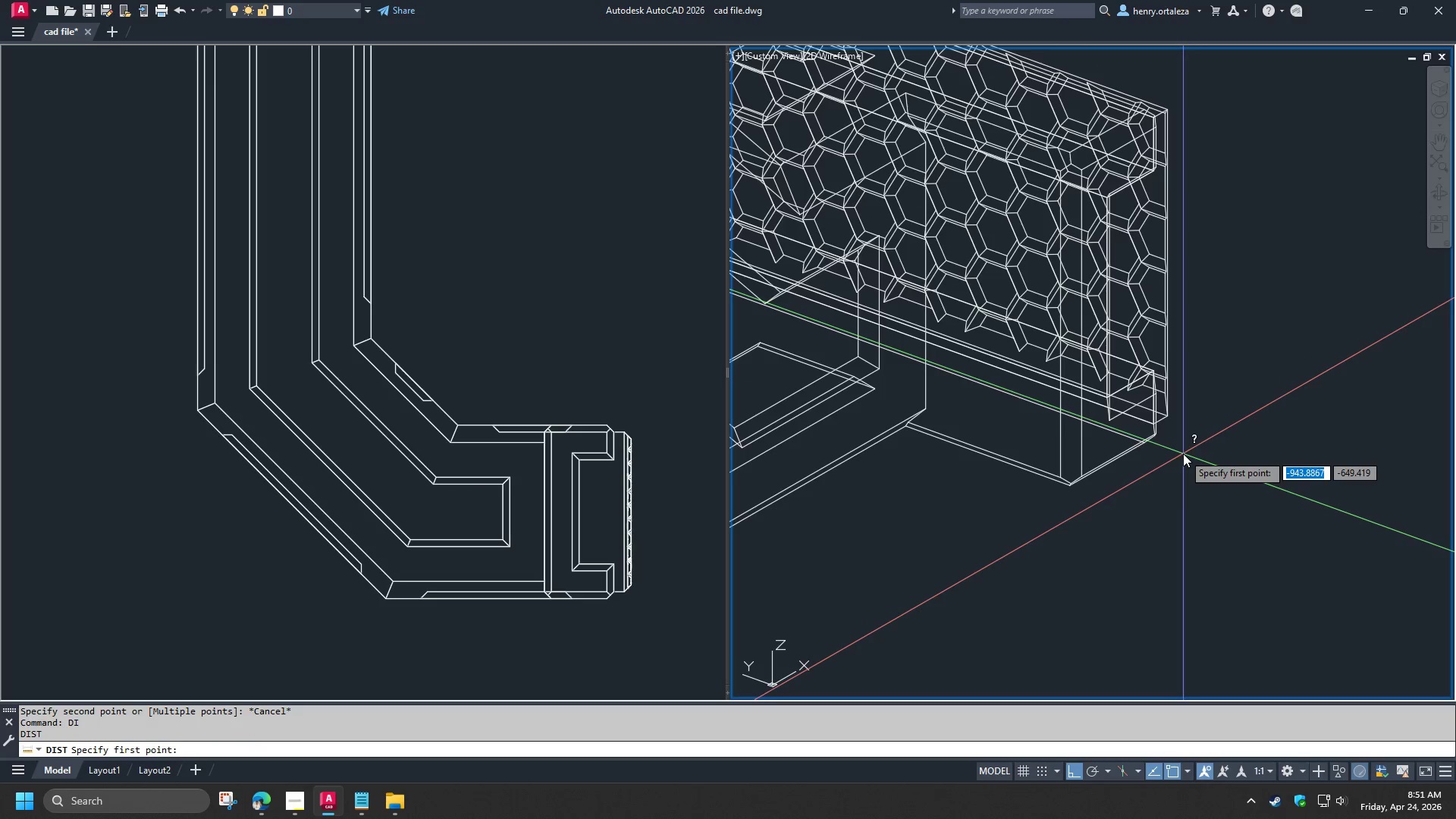 
key(Escape)
 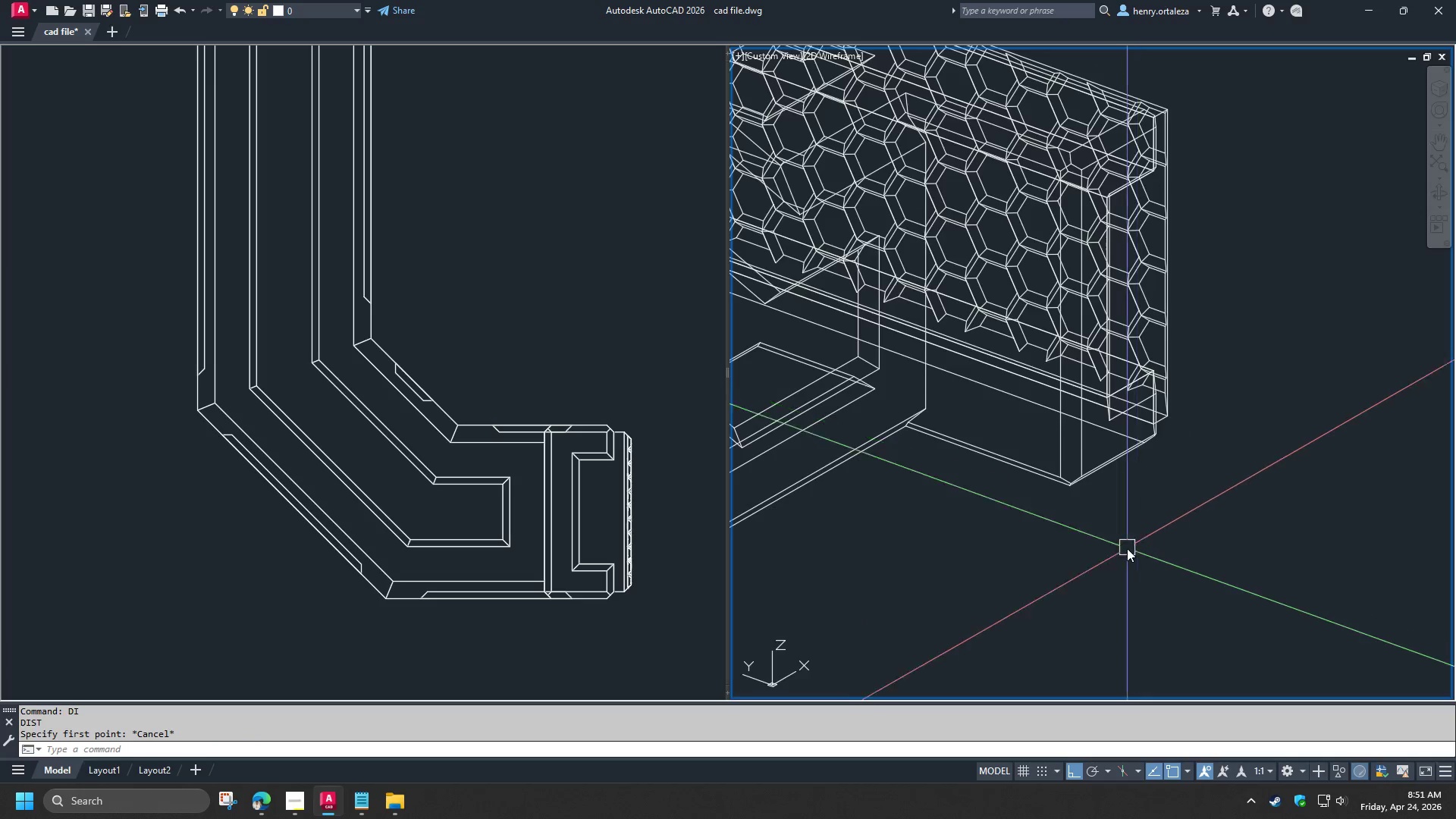 
scroll: coordinate [1127, 549], scroll_direction: down, amount: 5.0
 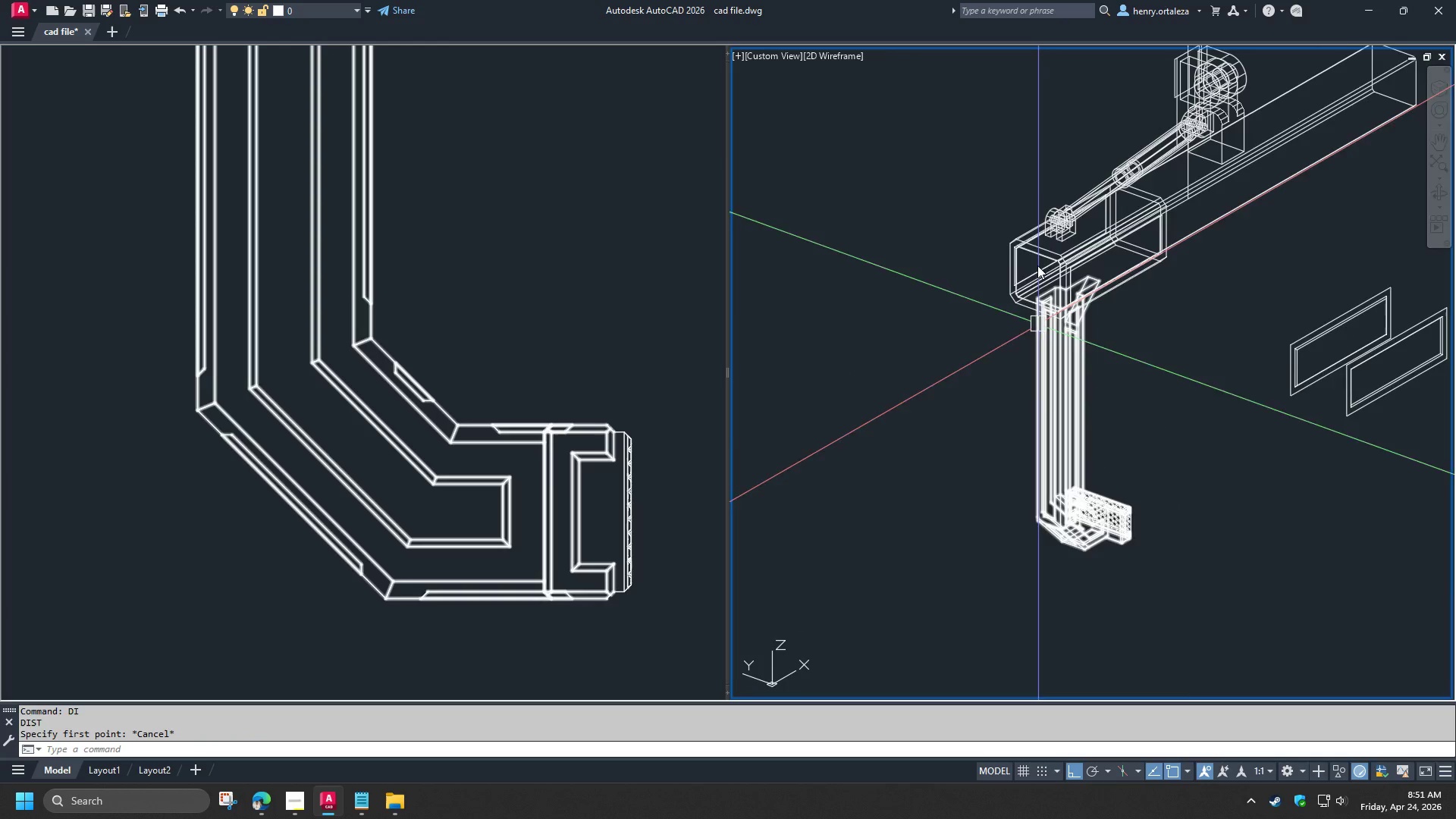 
scroll: coordinate [1004, 255], scroll_direction: up, amount: 5.0
 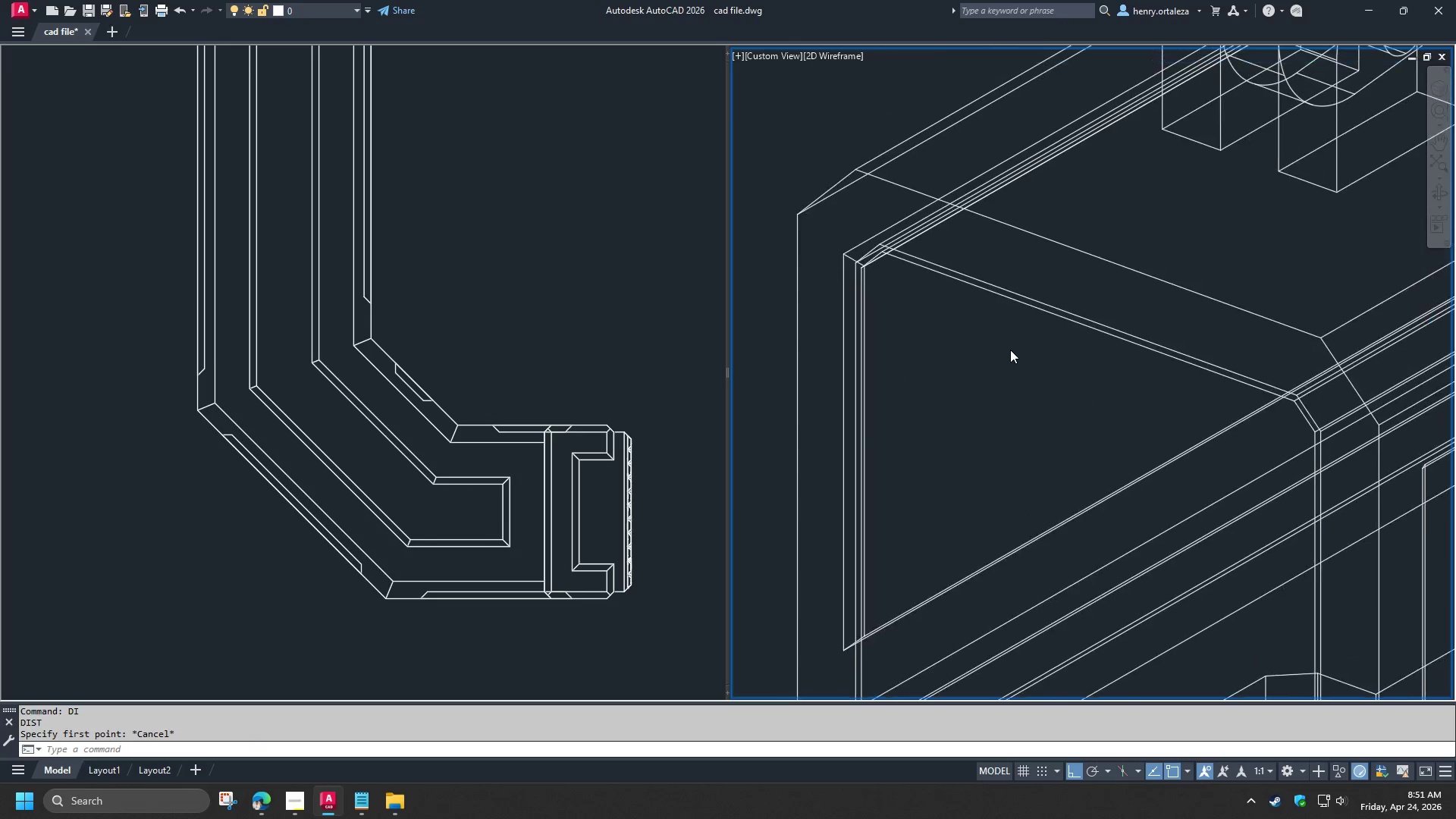 
type(CH)
 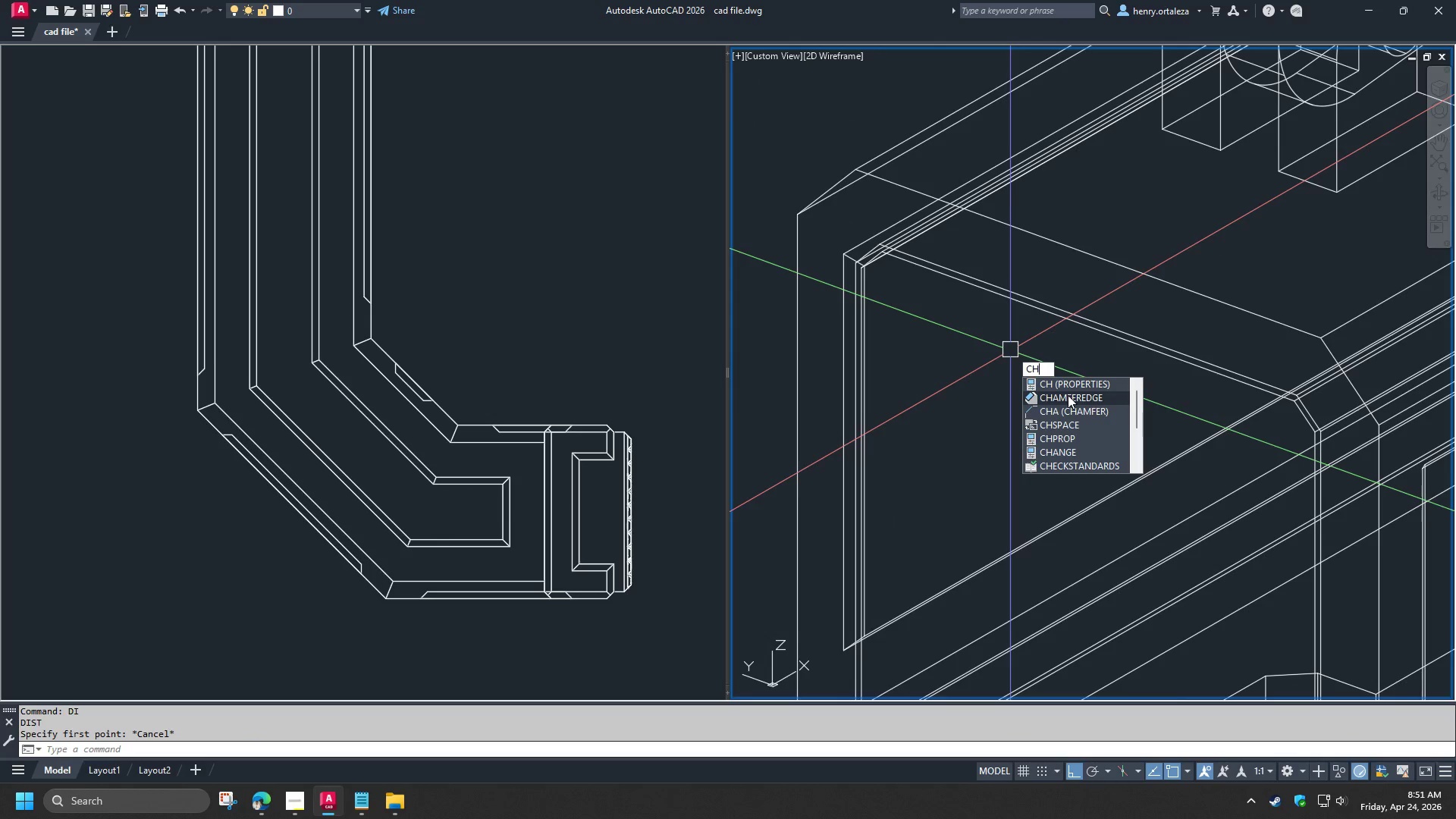 
left_click([1068, 395])
 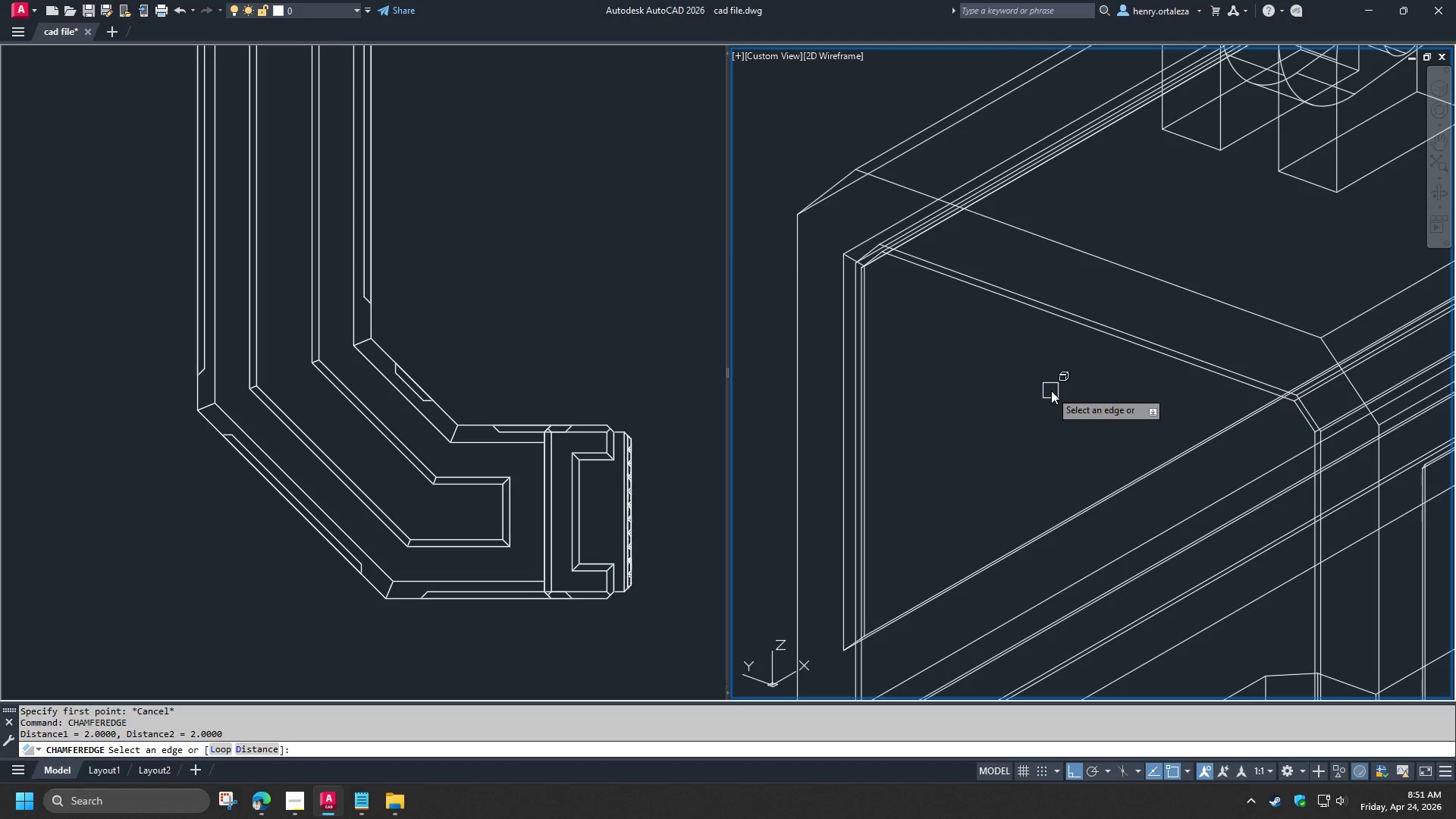 
wait(5.92)
 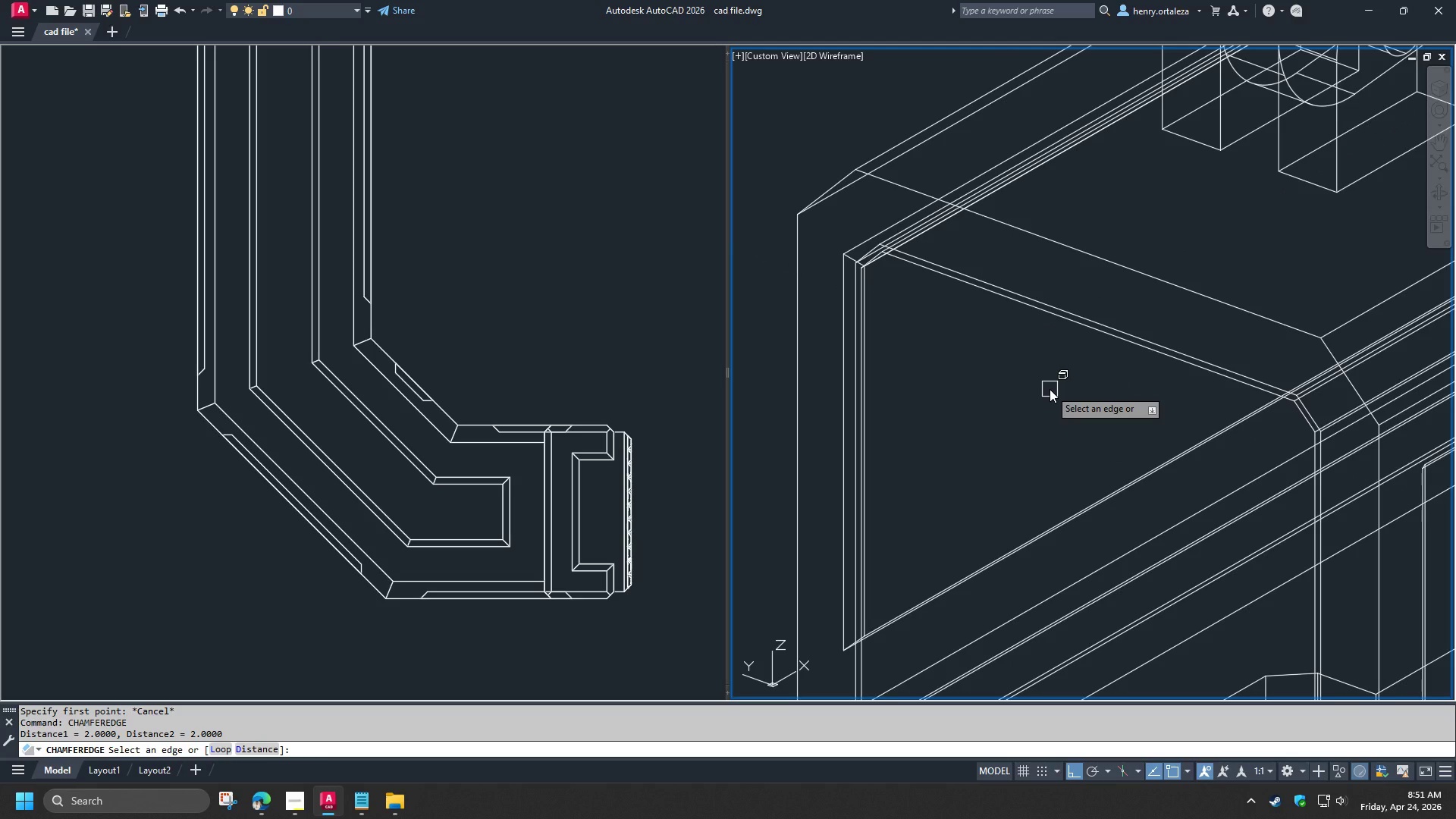 
key(L)
 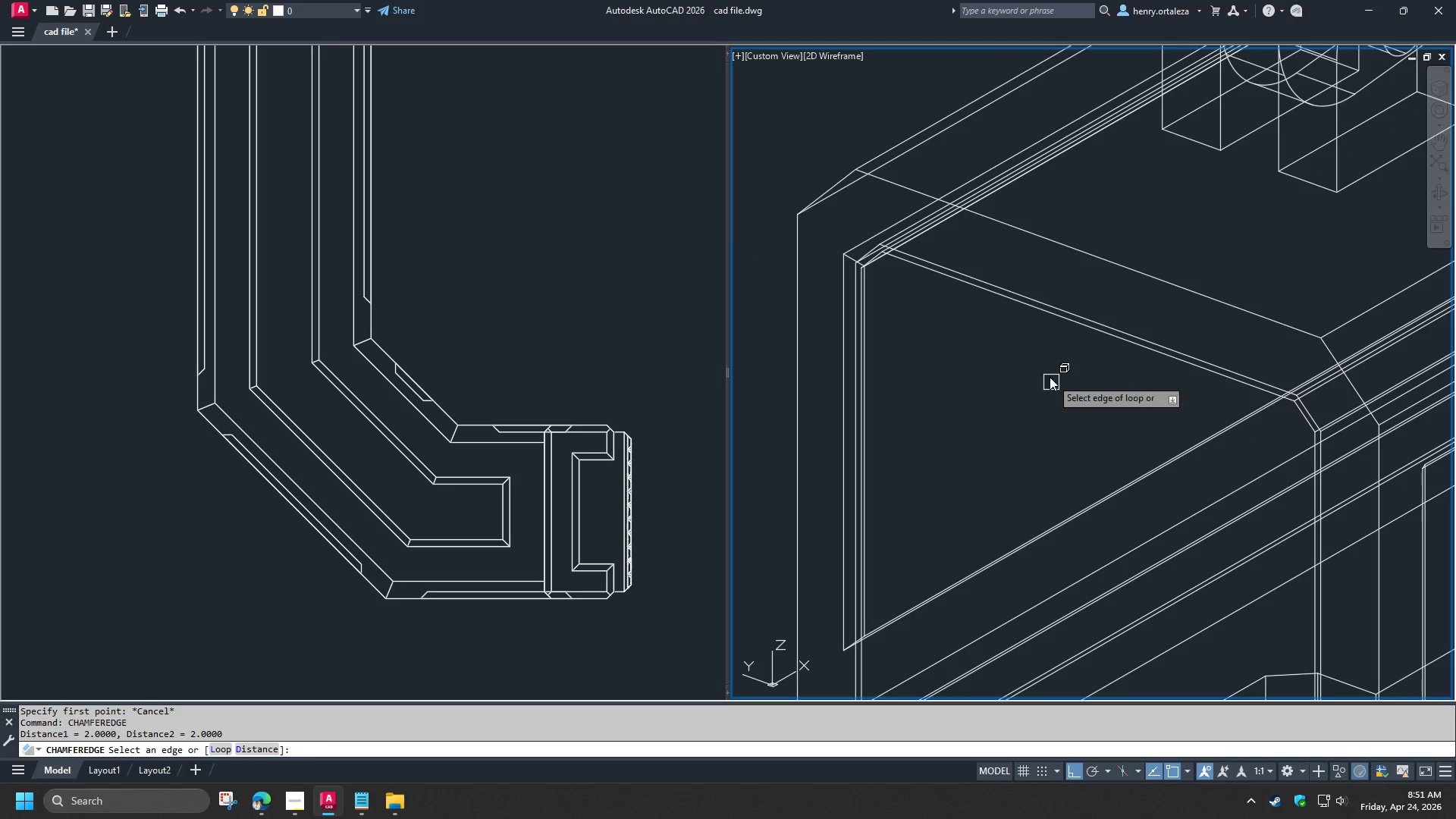 
key(Space)
 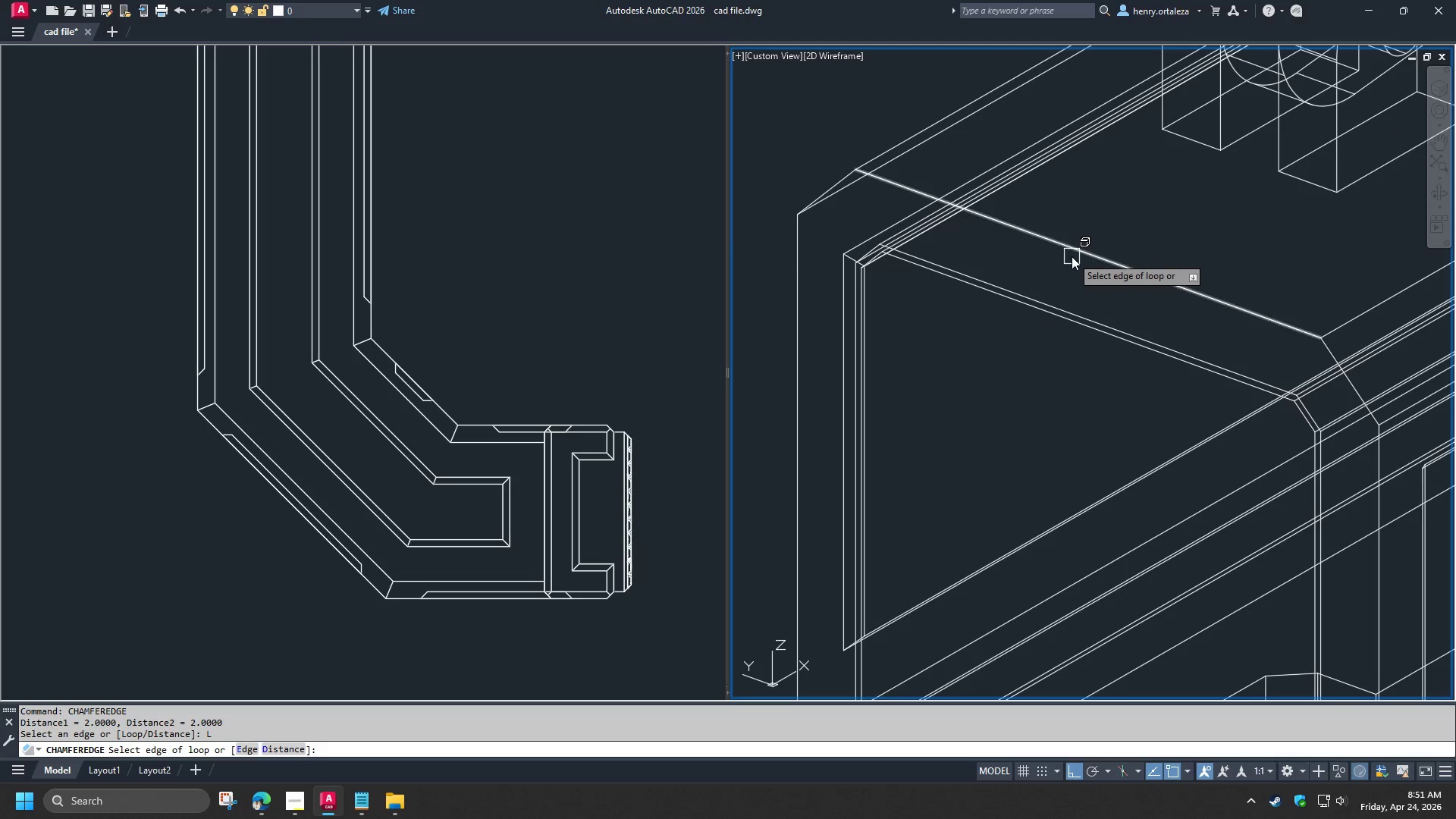 
left_click([1072, 256])
 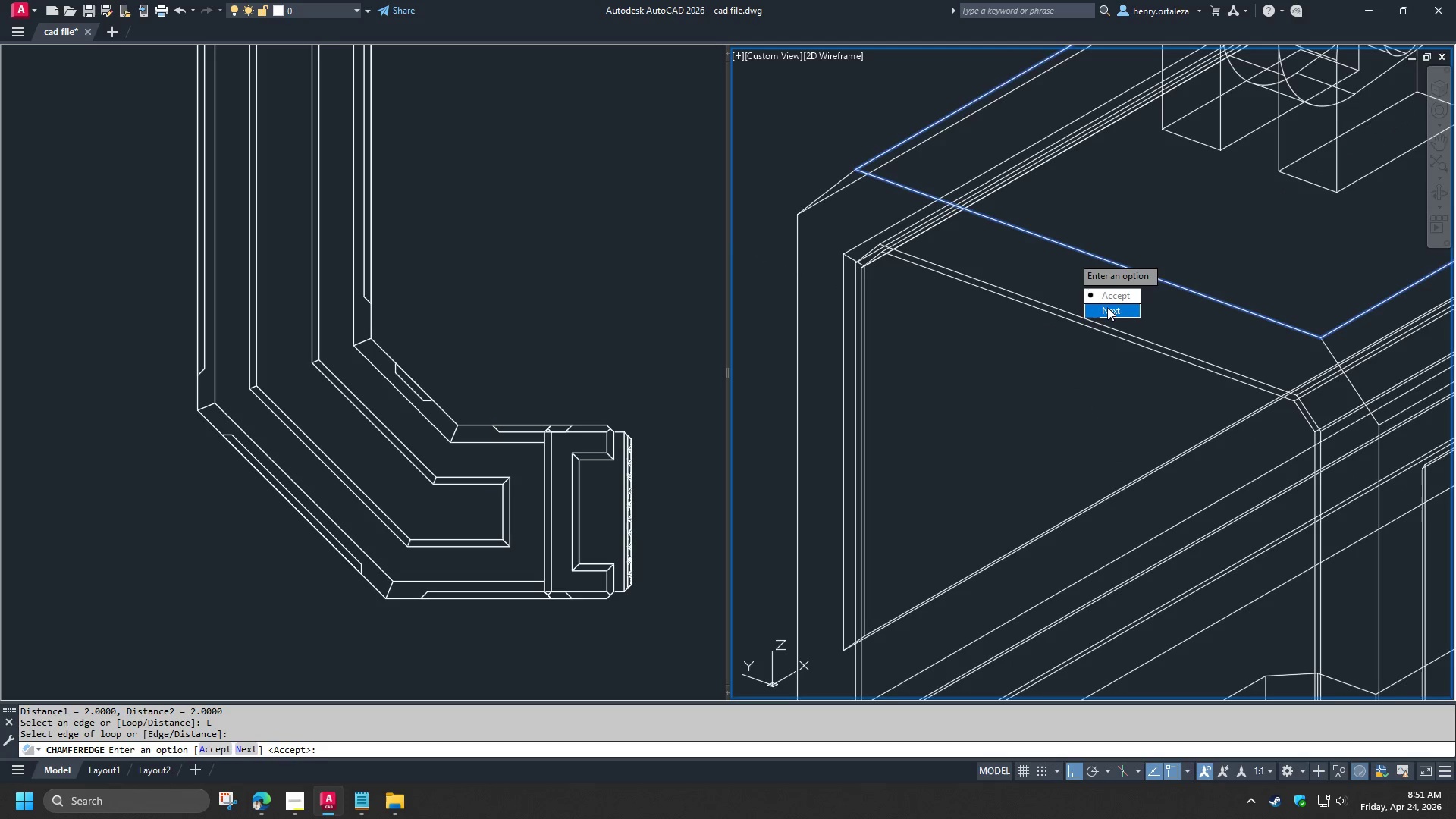 
left_click_drag(start_coordinate=[1109, 307], to_coordinate=[1072, 256])
 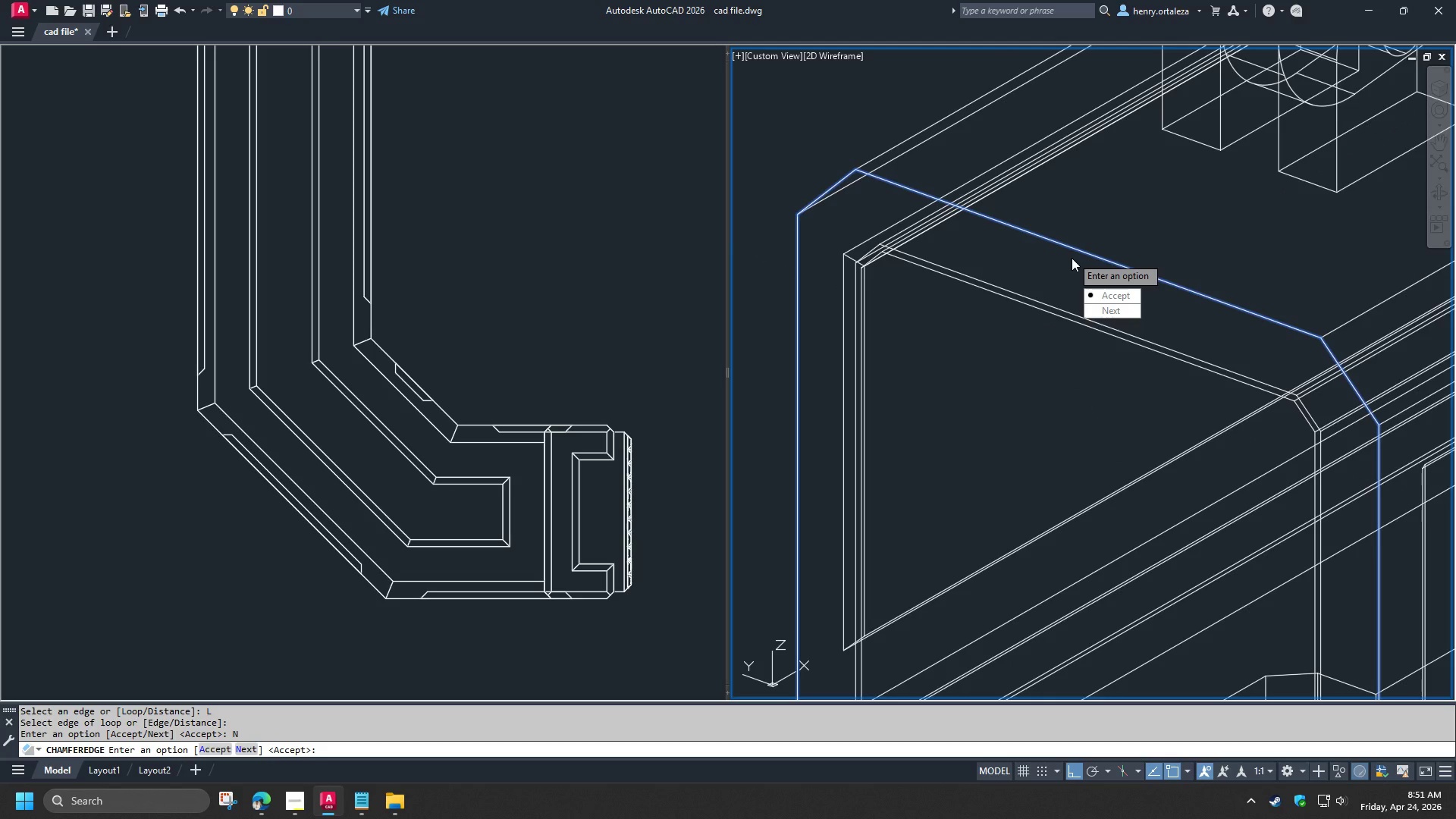 
key(Space)
 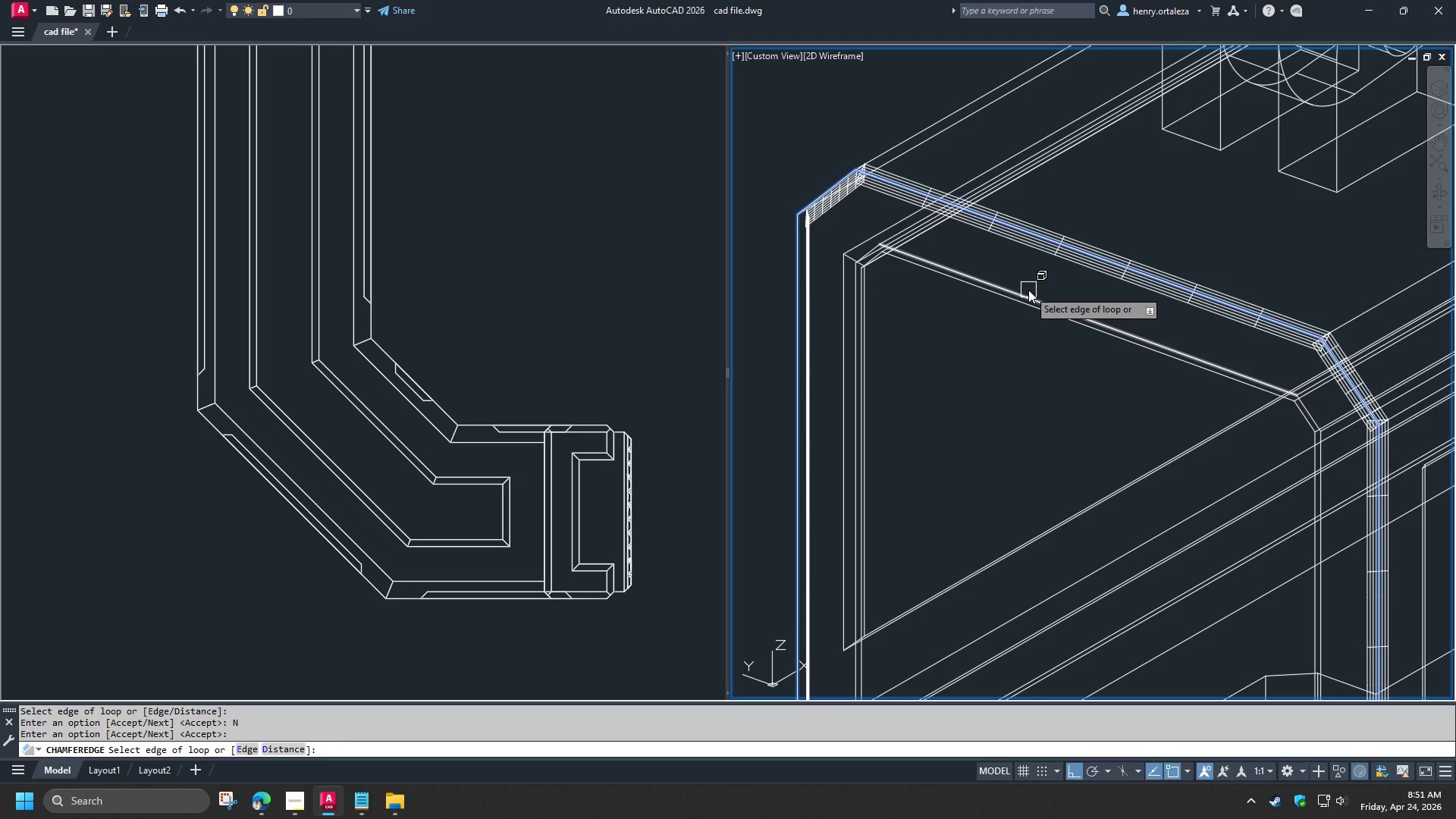 
left_click([1028, 290])
 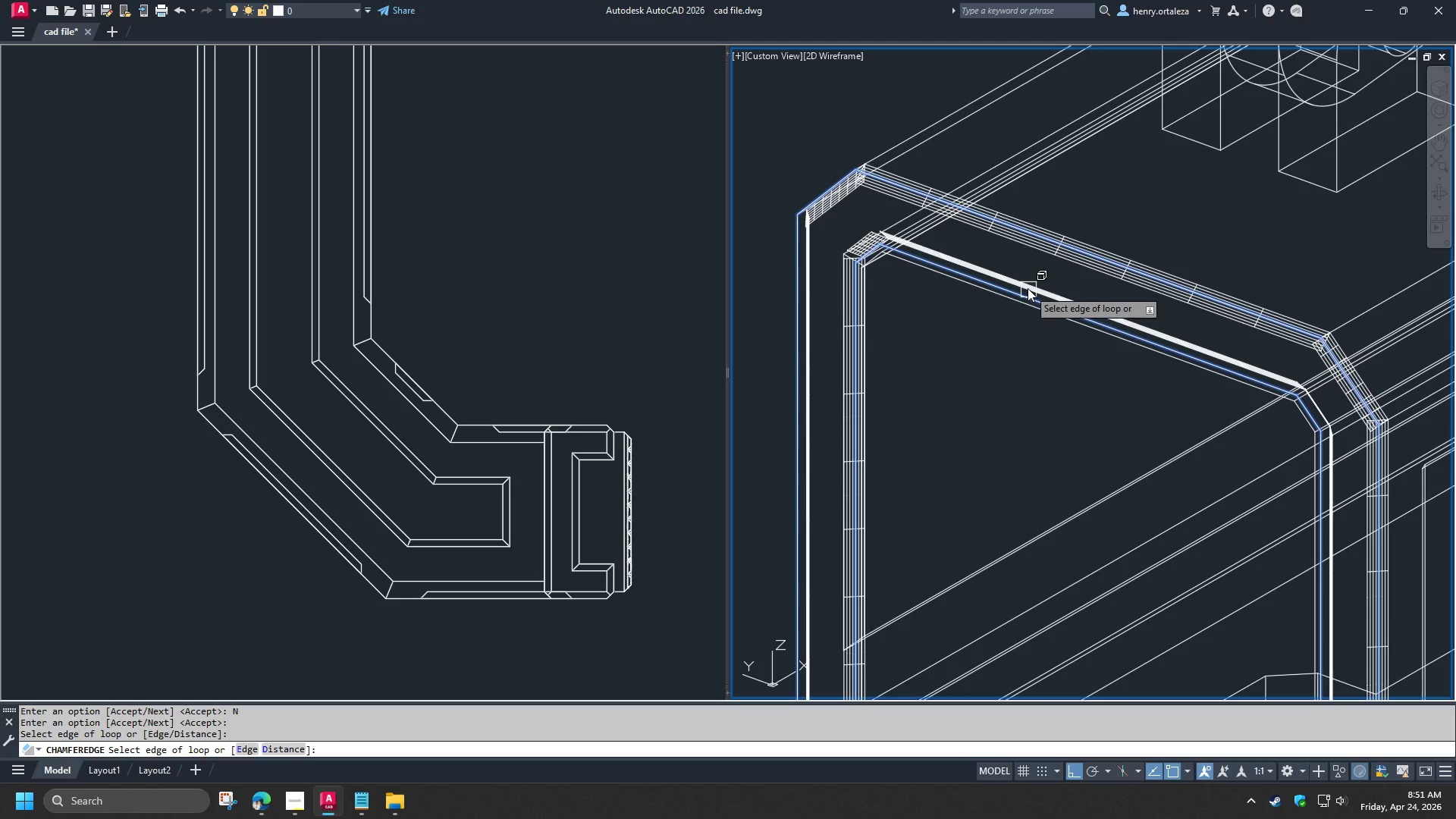 
hold_key(key=ShiftLeft, duration=1.5)
 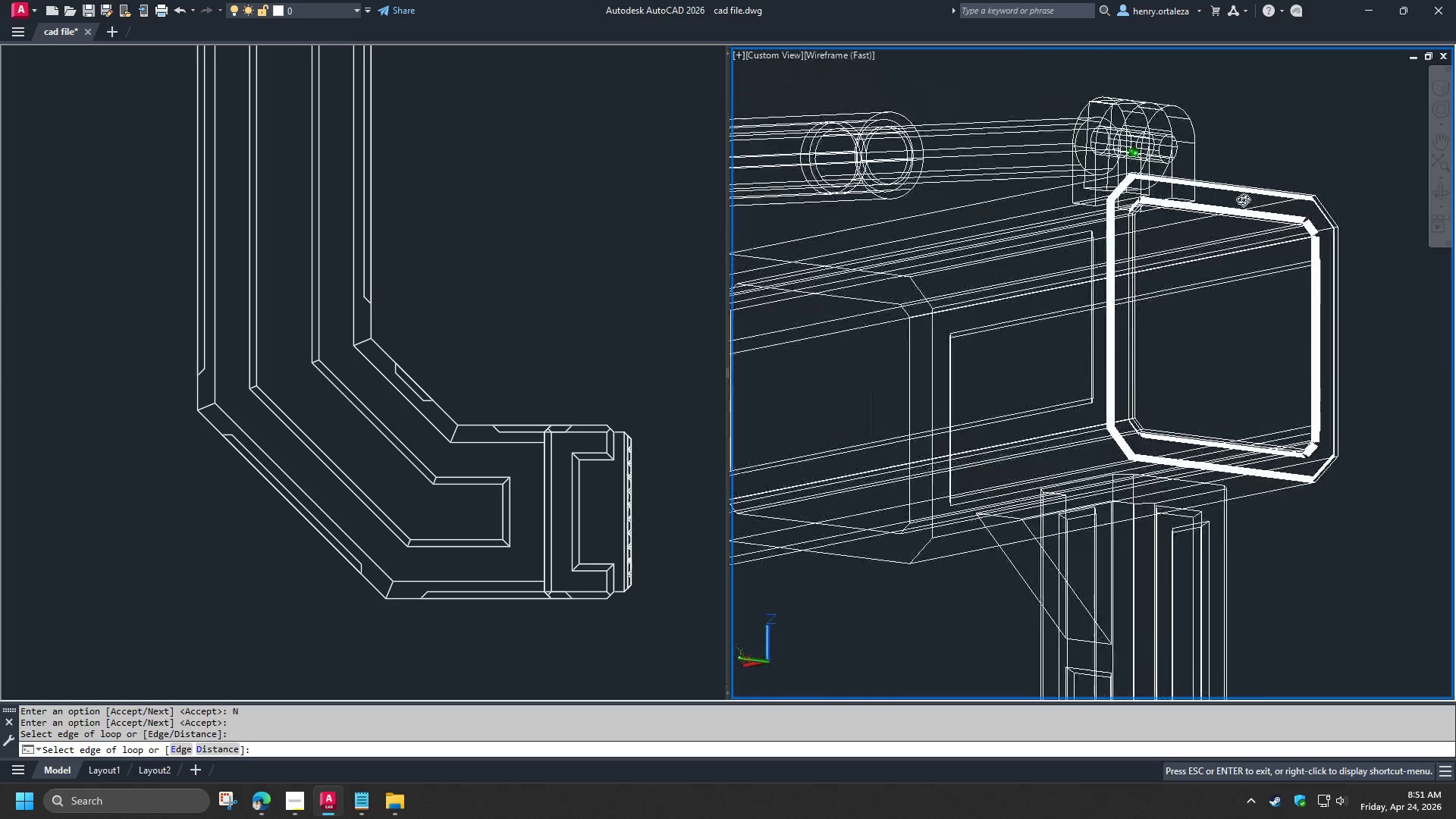 
scroll: coordinate [1014, 246], scroll_direction: down, amount: 2.0
 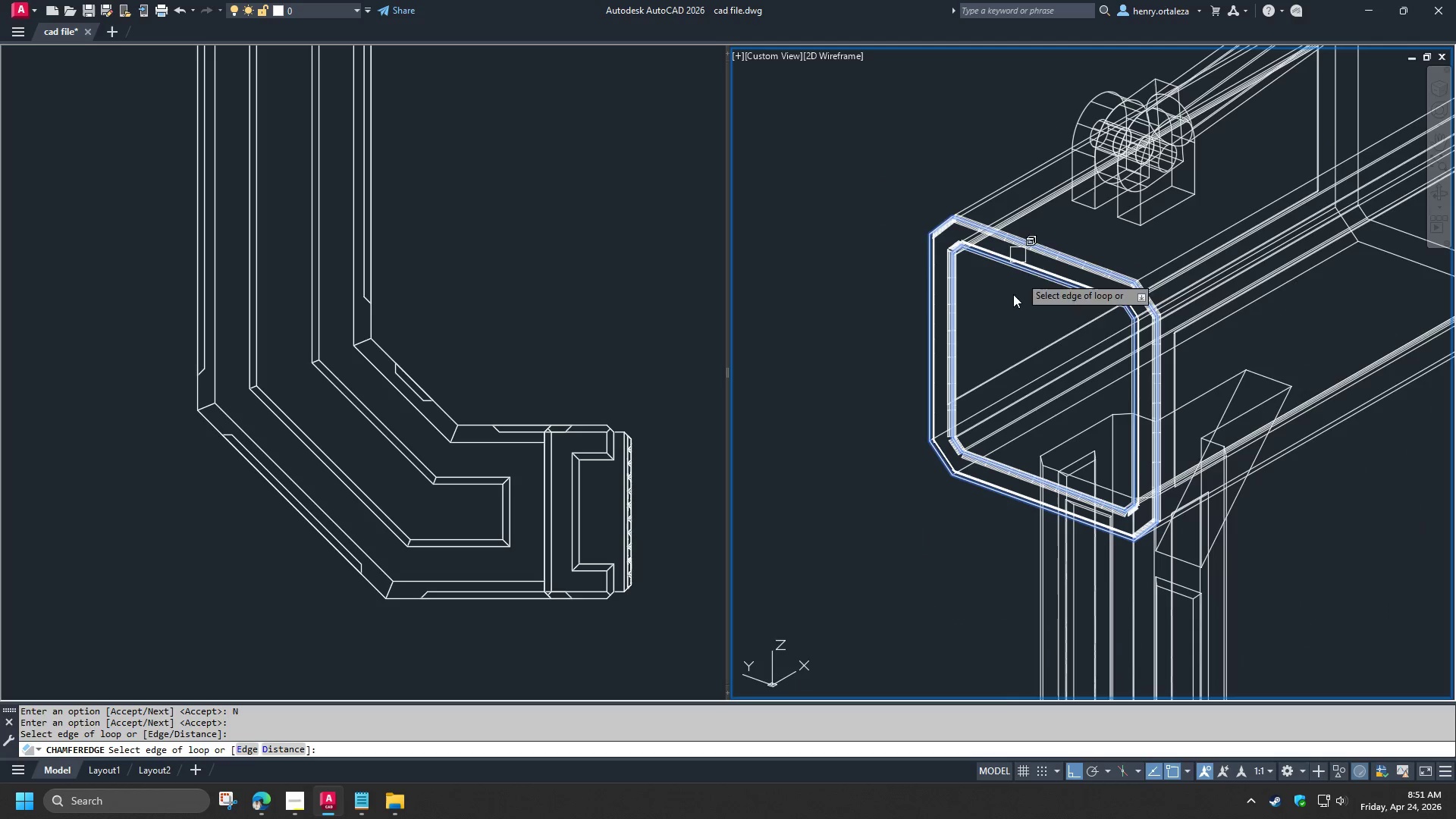 
hold_key(key=ShiftLeft, duration=1.52)
 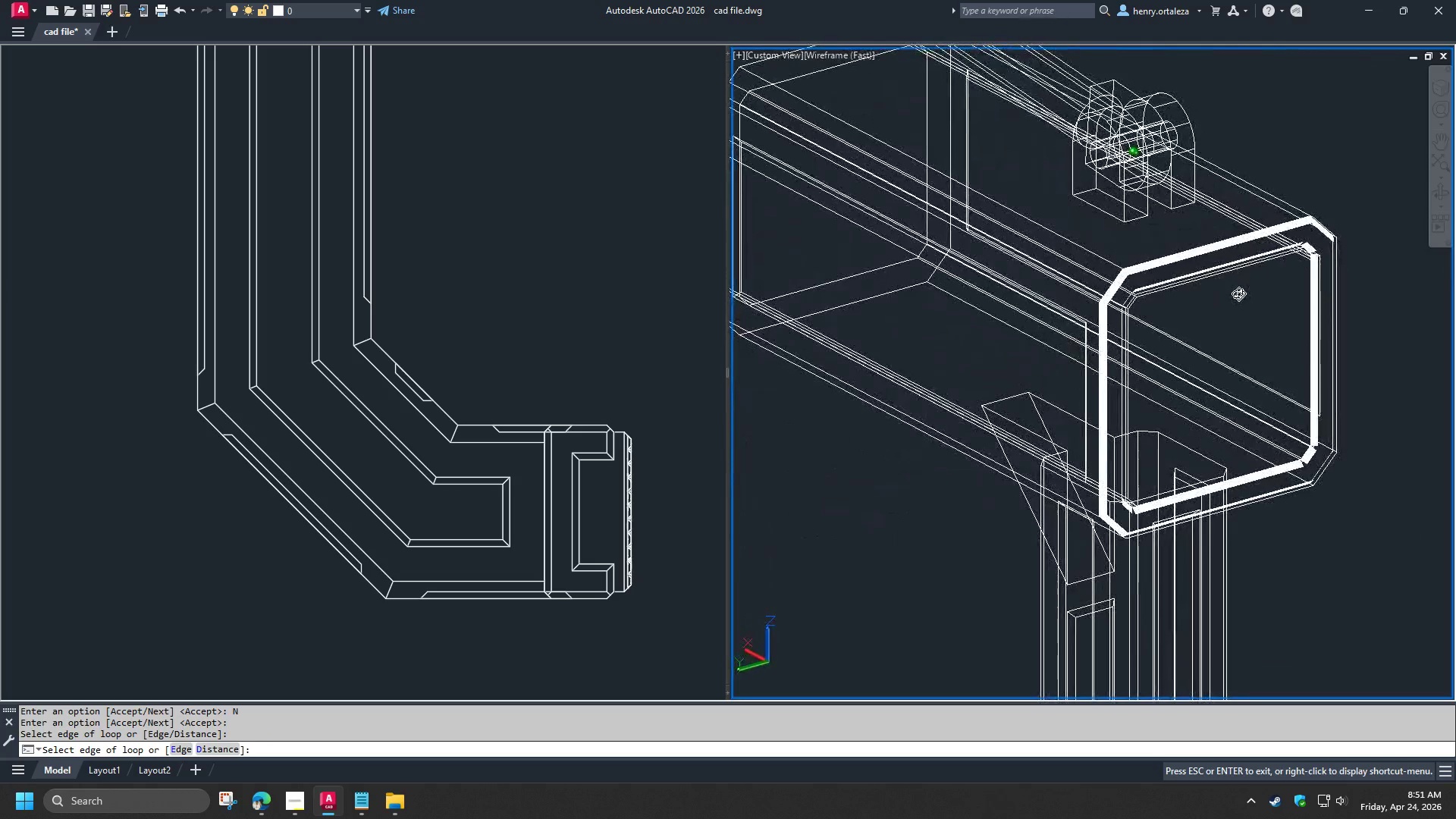 
hold_key(key=ShiftLeft, duration=1.51)
 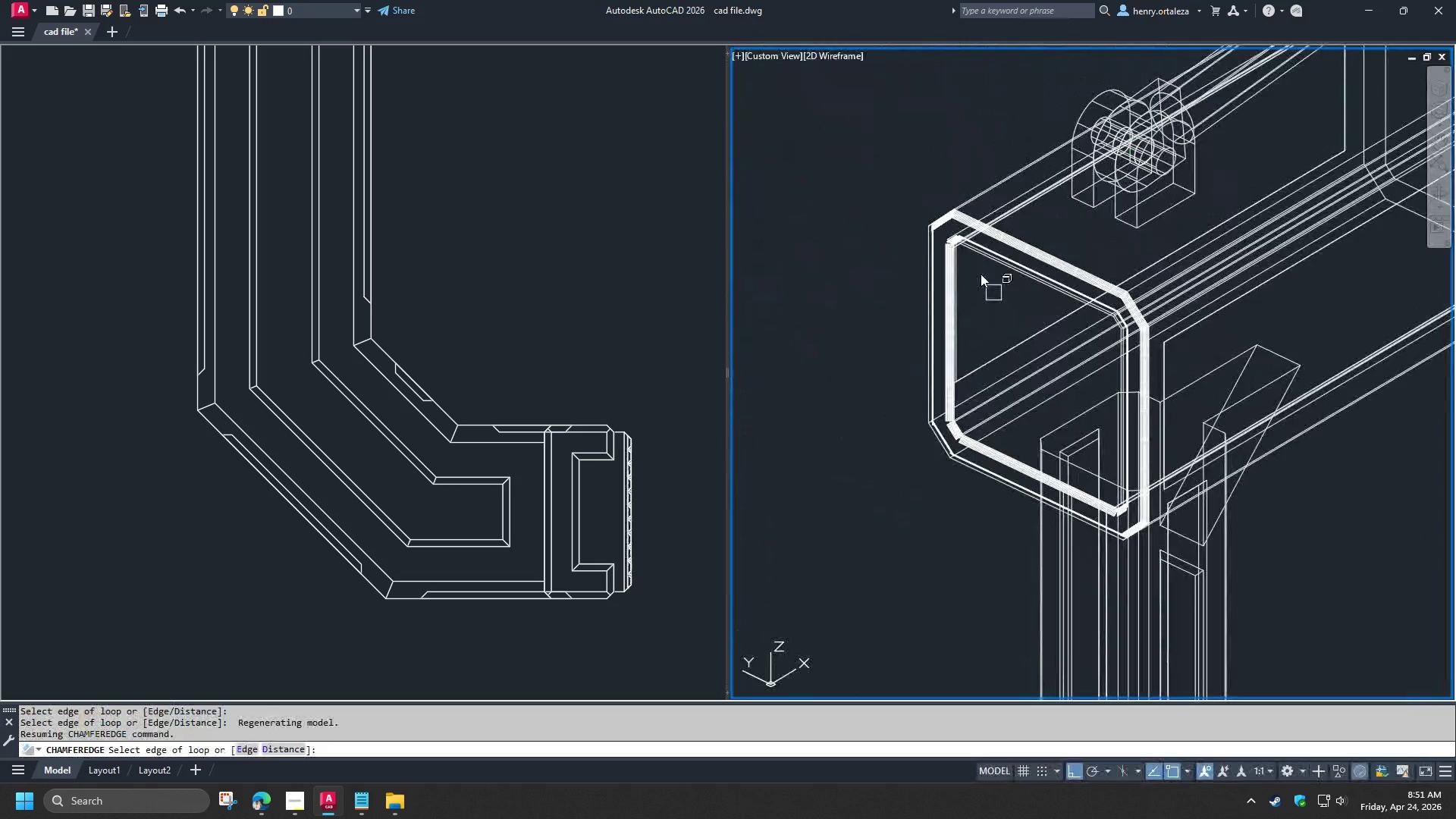 
hold_key(key=ShiftLeft, duration=0.36)
 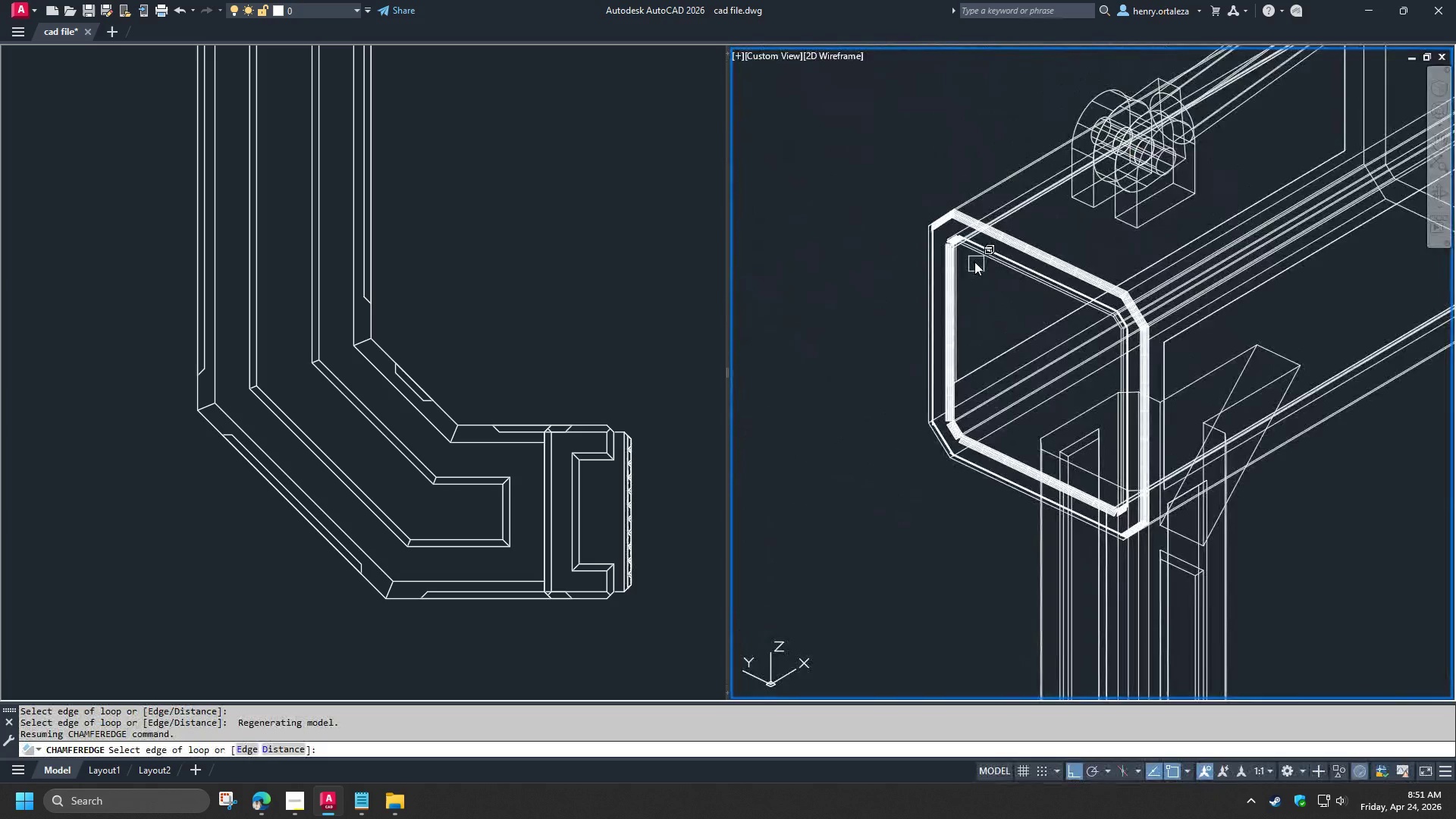 
key(Space)
 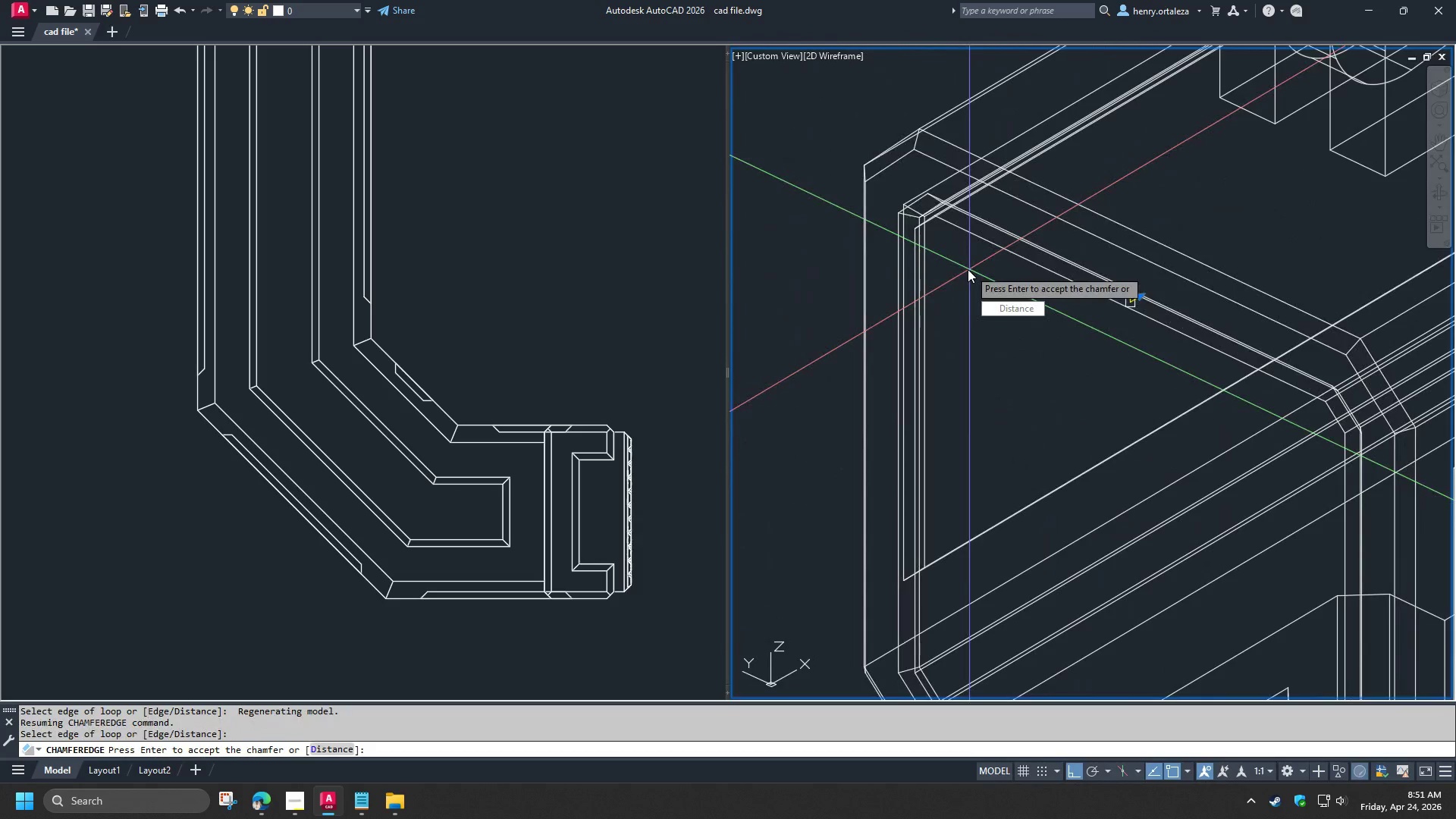 
scroll: coordinate [973, 261], scroll_direction: up, amount: 2.0
 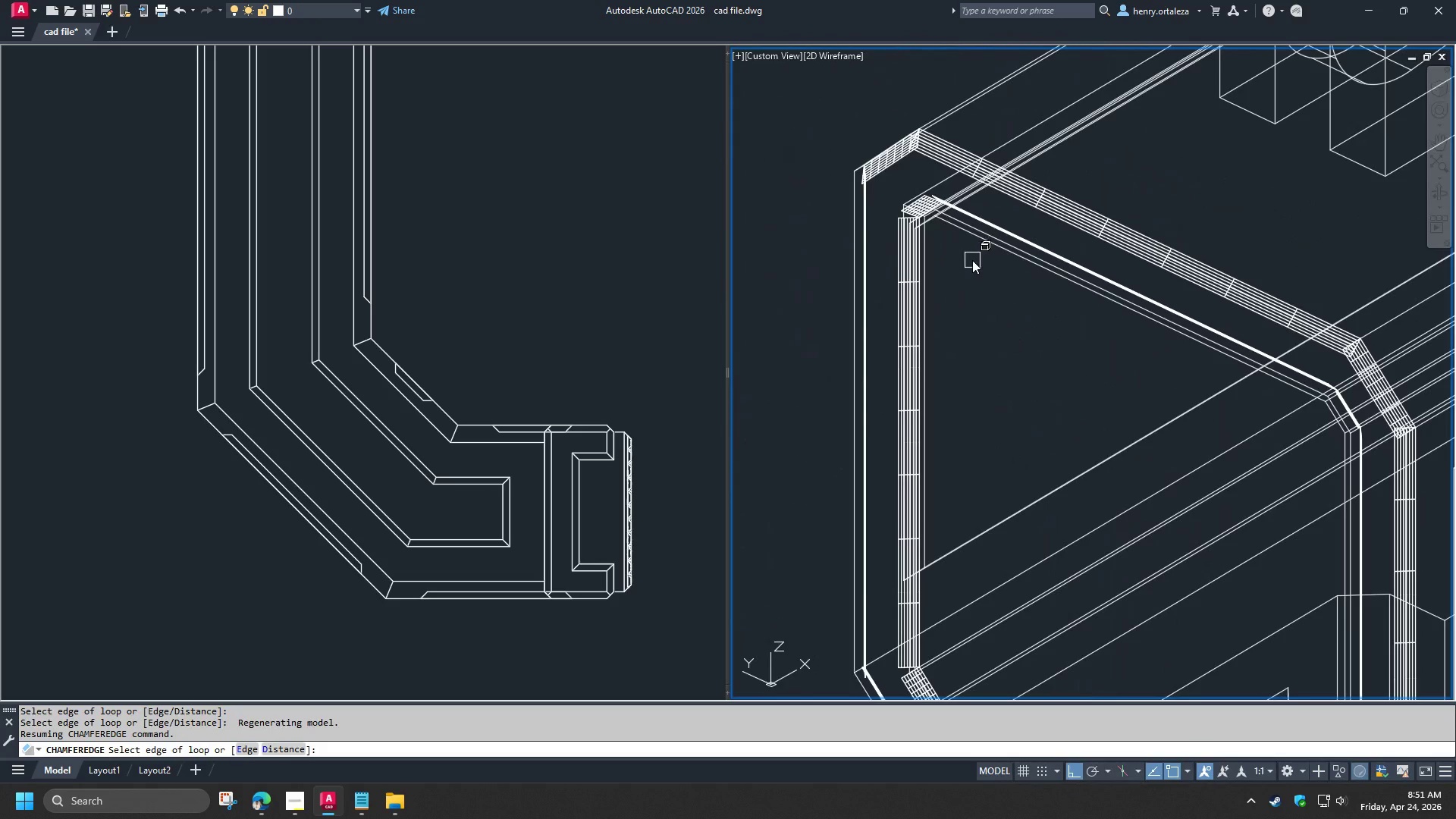 
key(Space)
 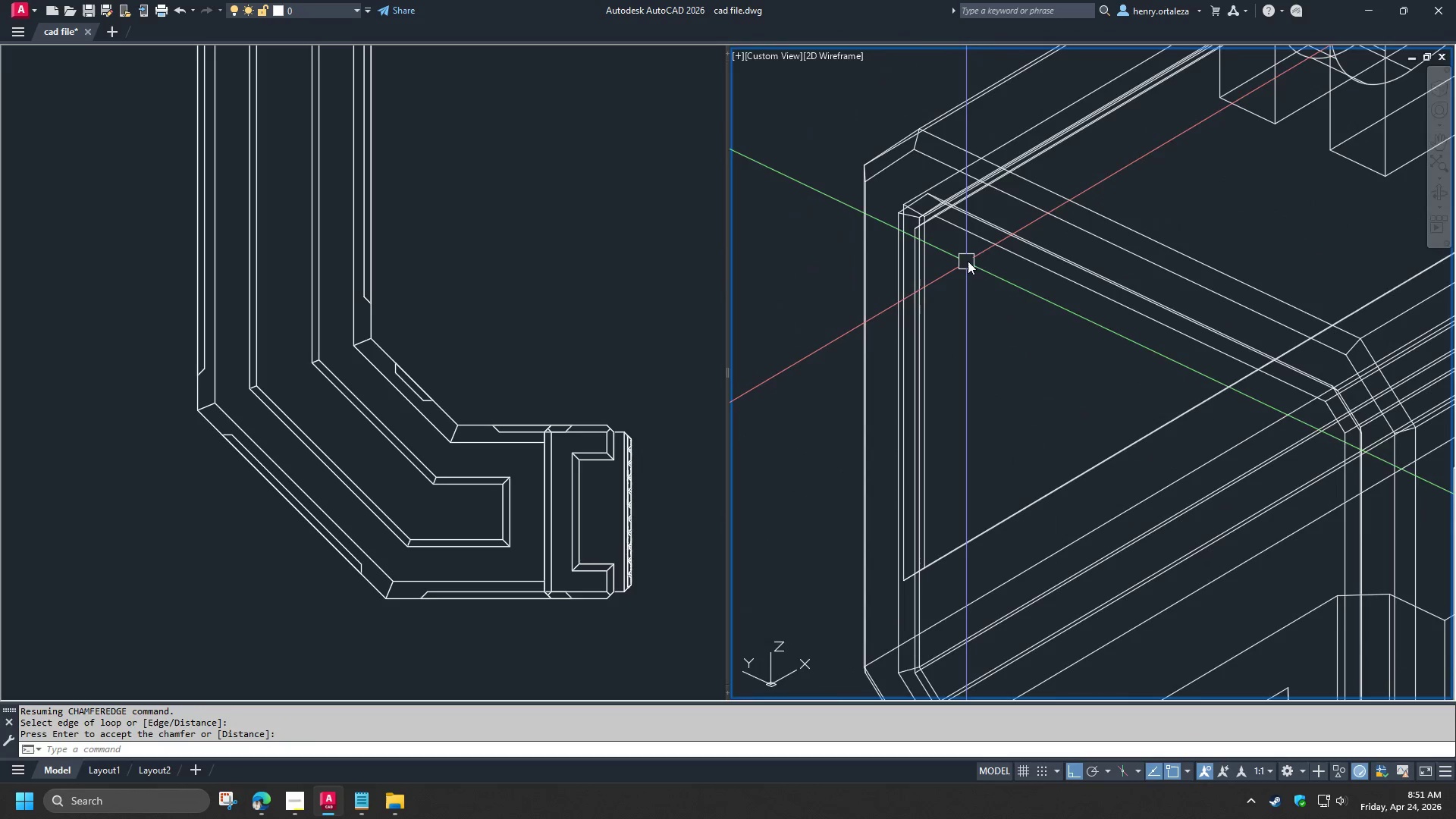 
key(Space)
 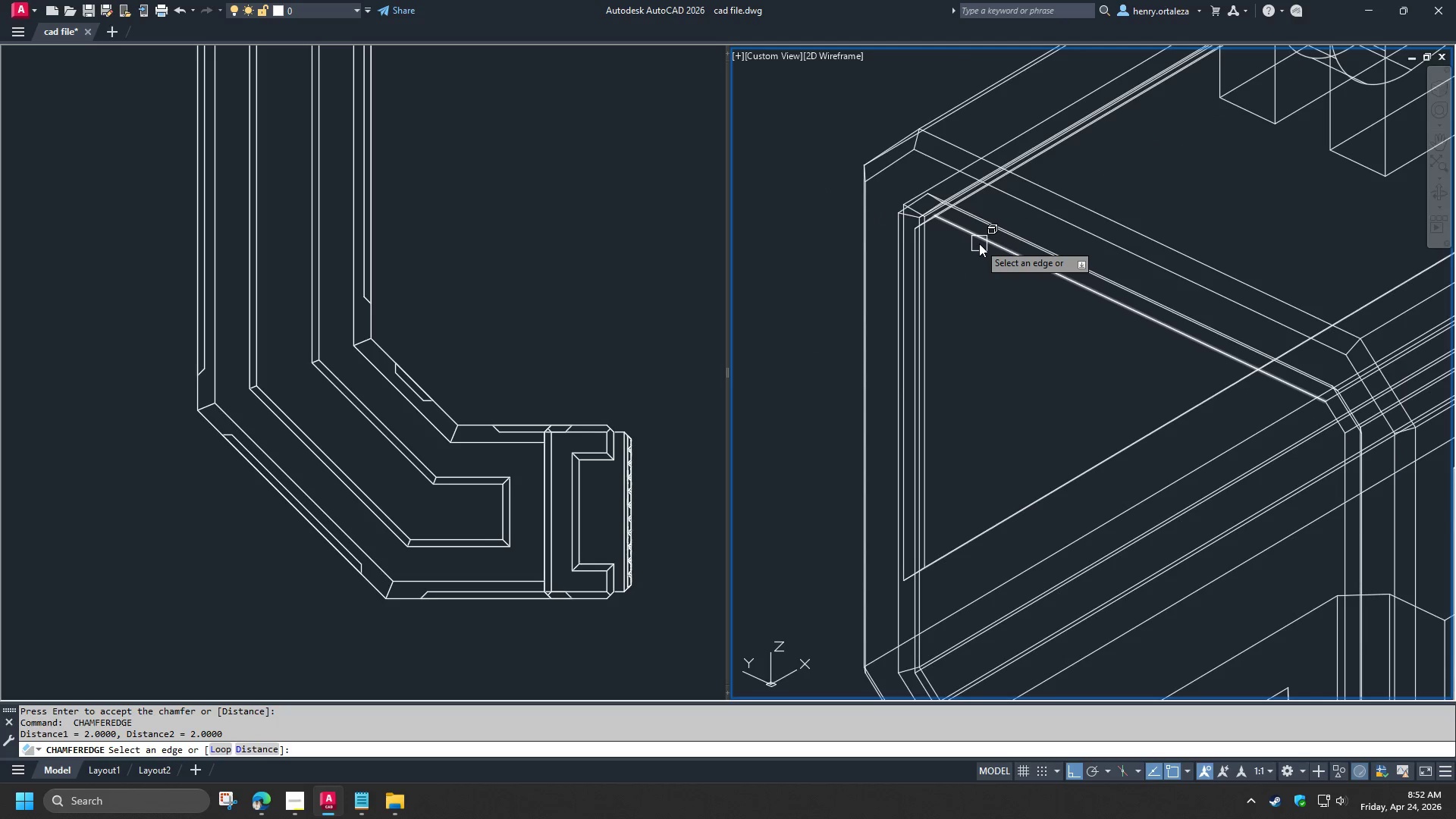 
key(L)
 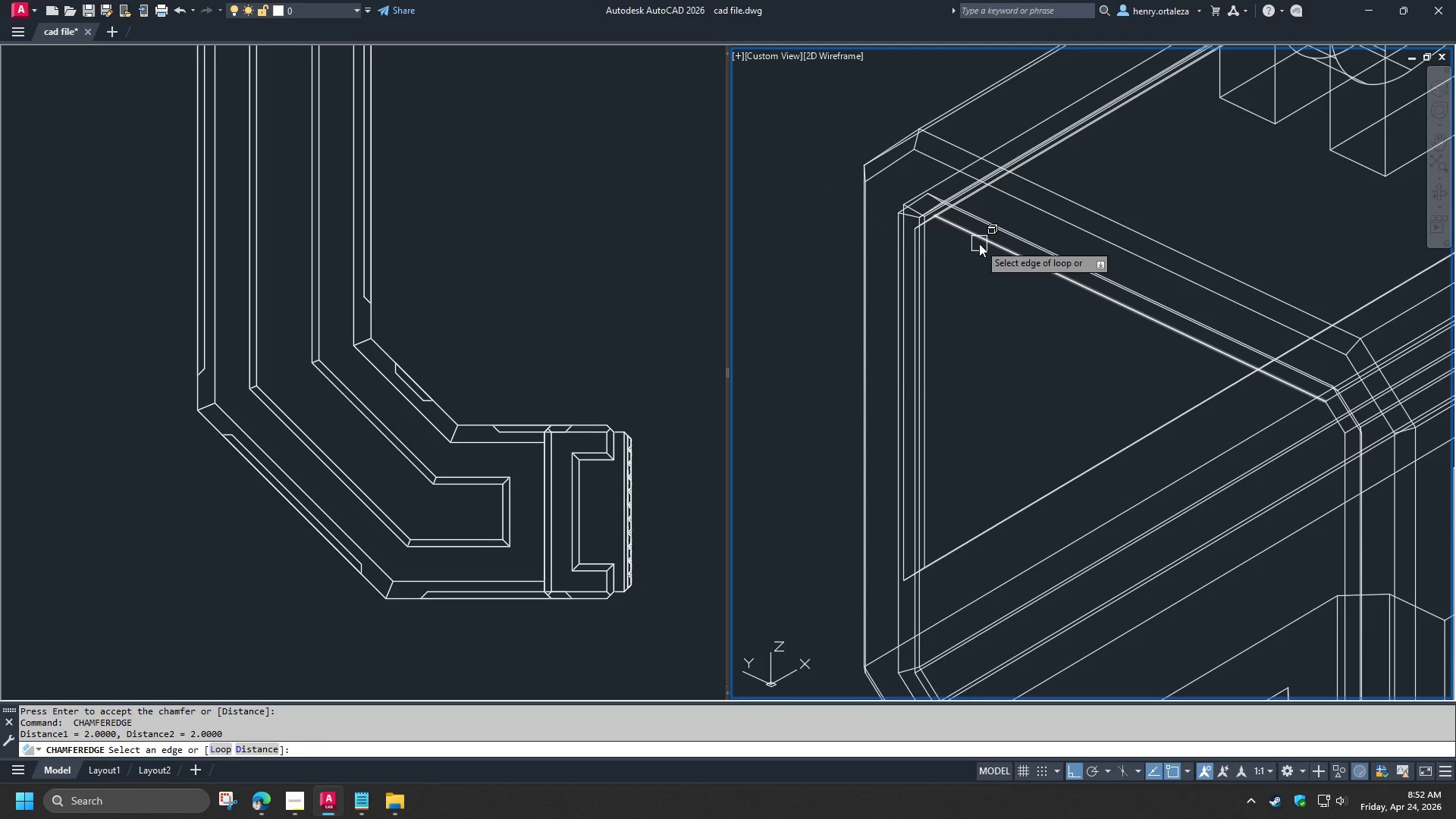 
key(Space)
 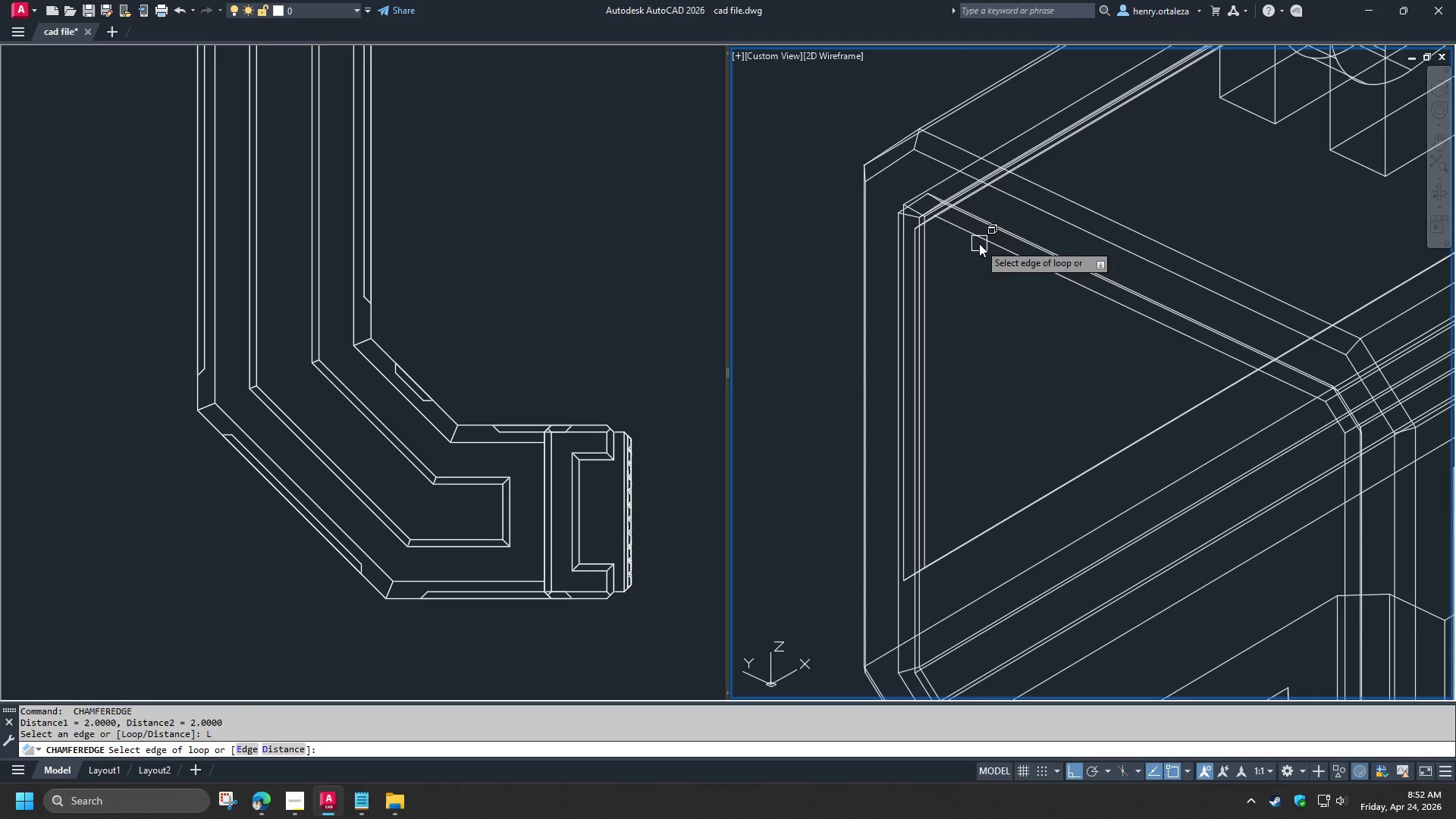 
left_click([979, 243])
 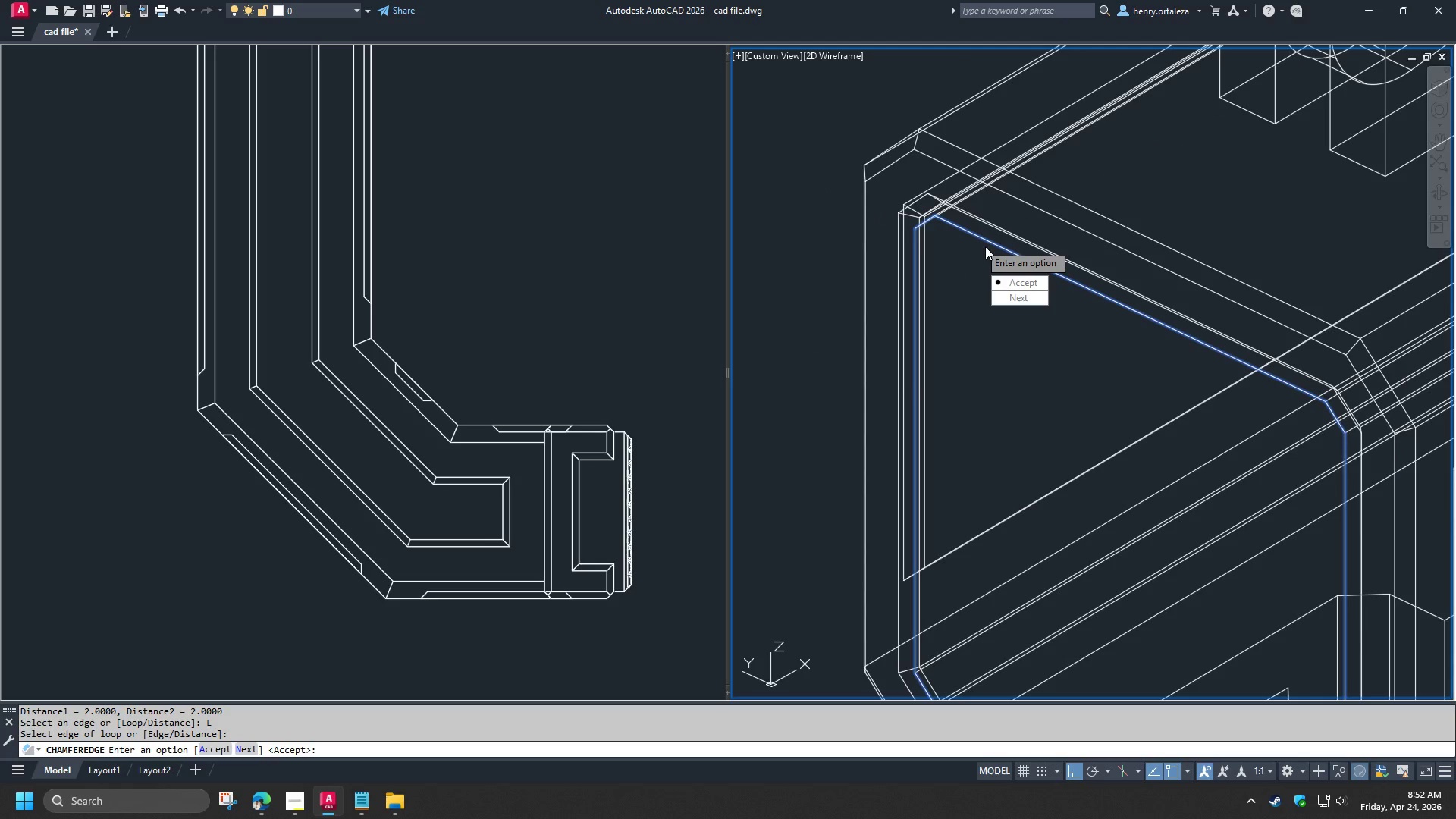 
key(Space)
 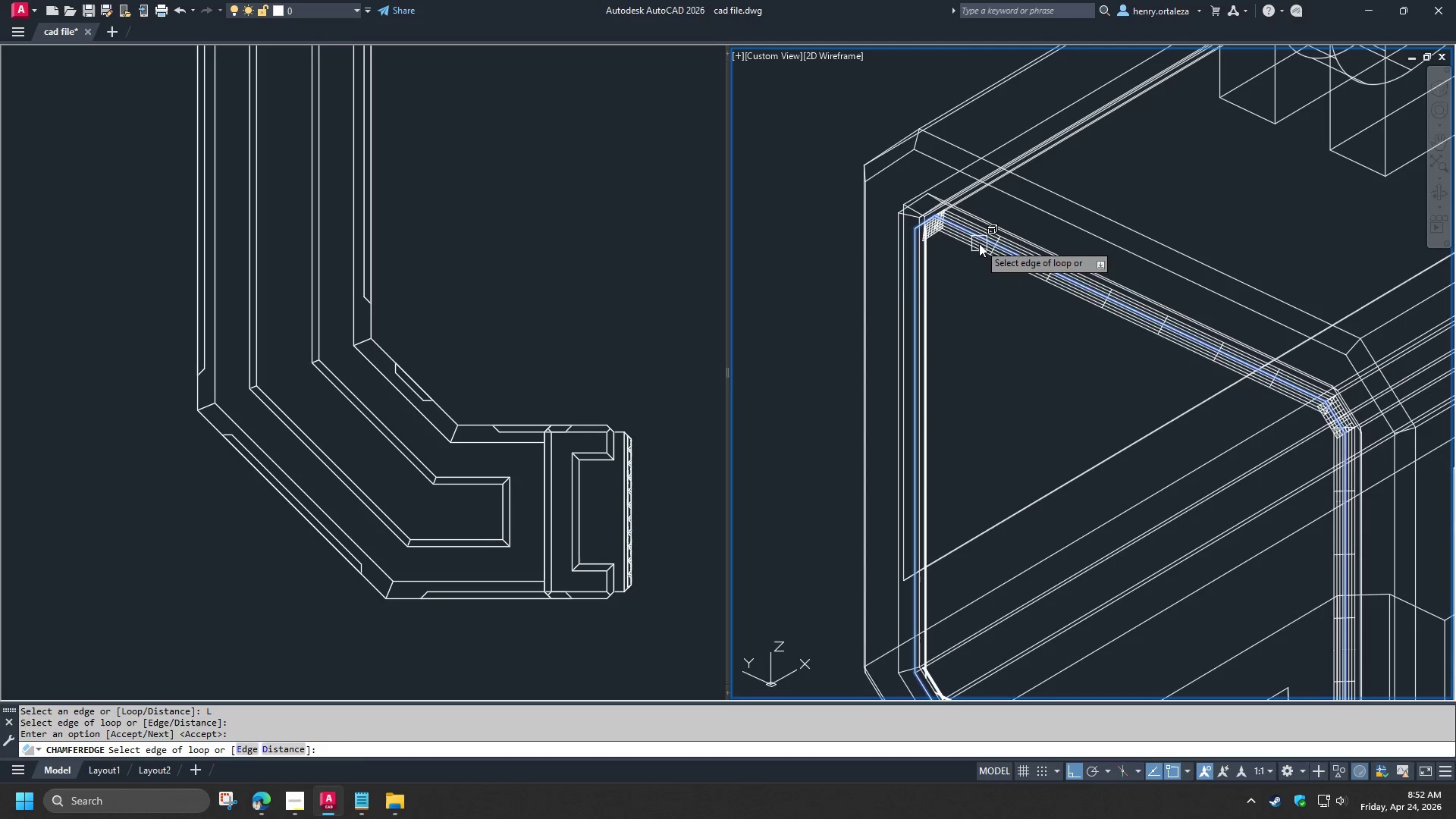 
key(Space)
 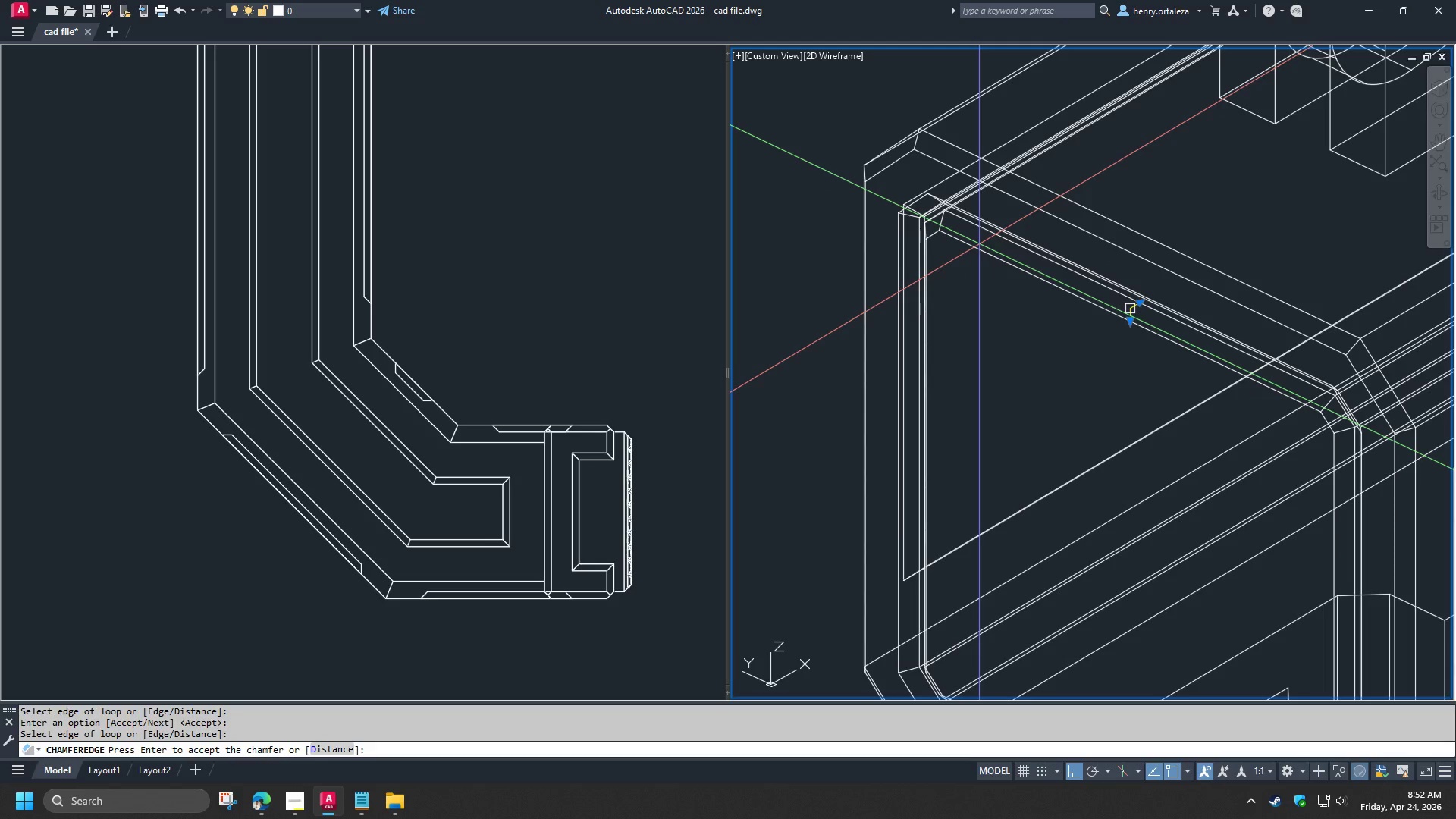 
key(Space)
 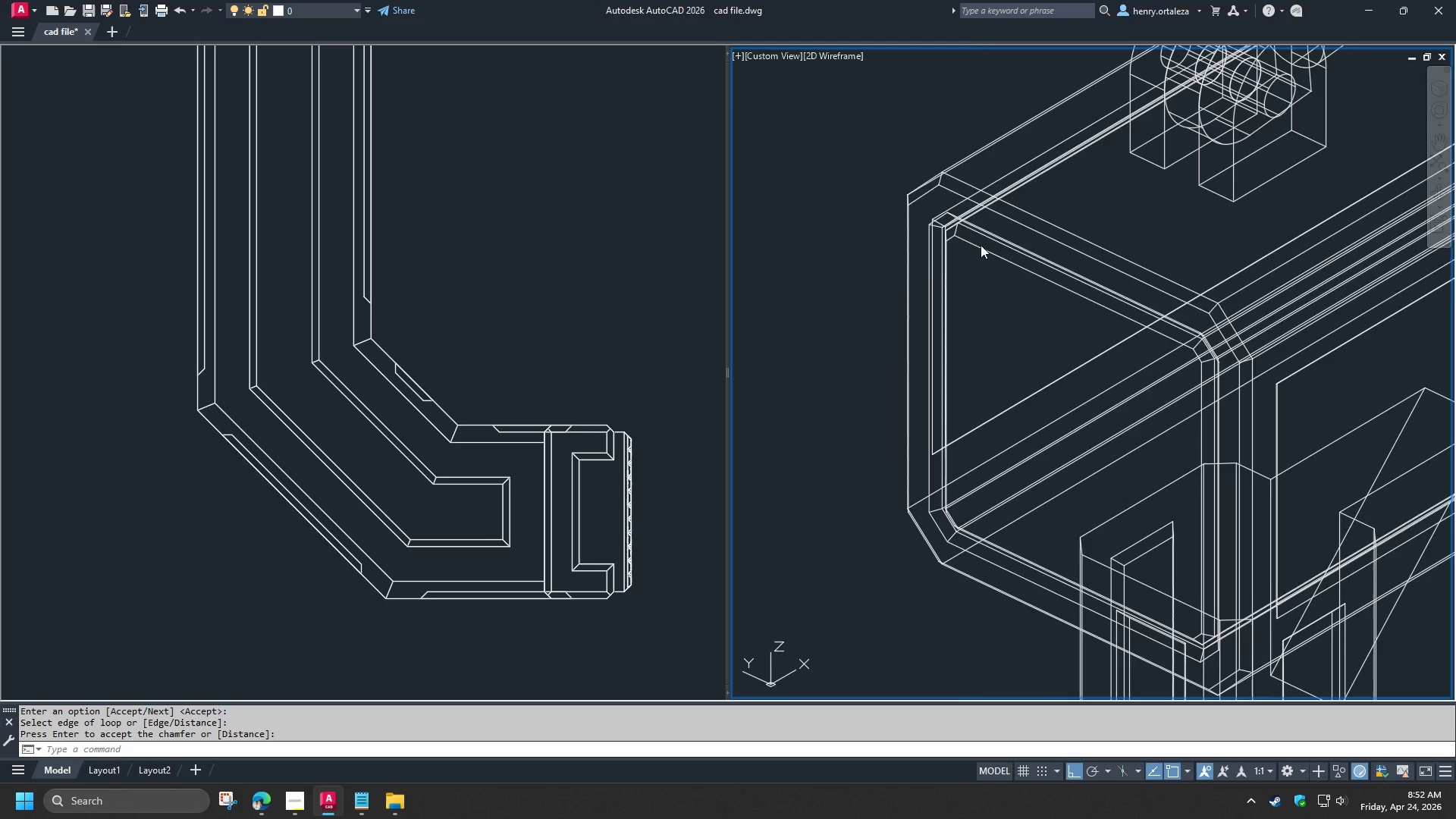 
key(V)
 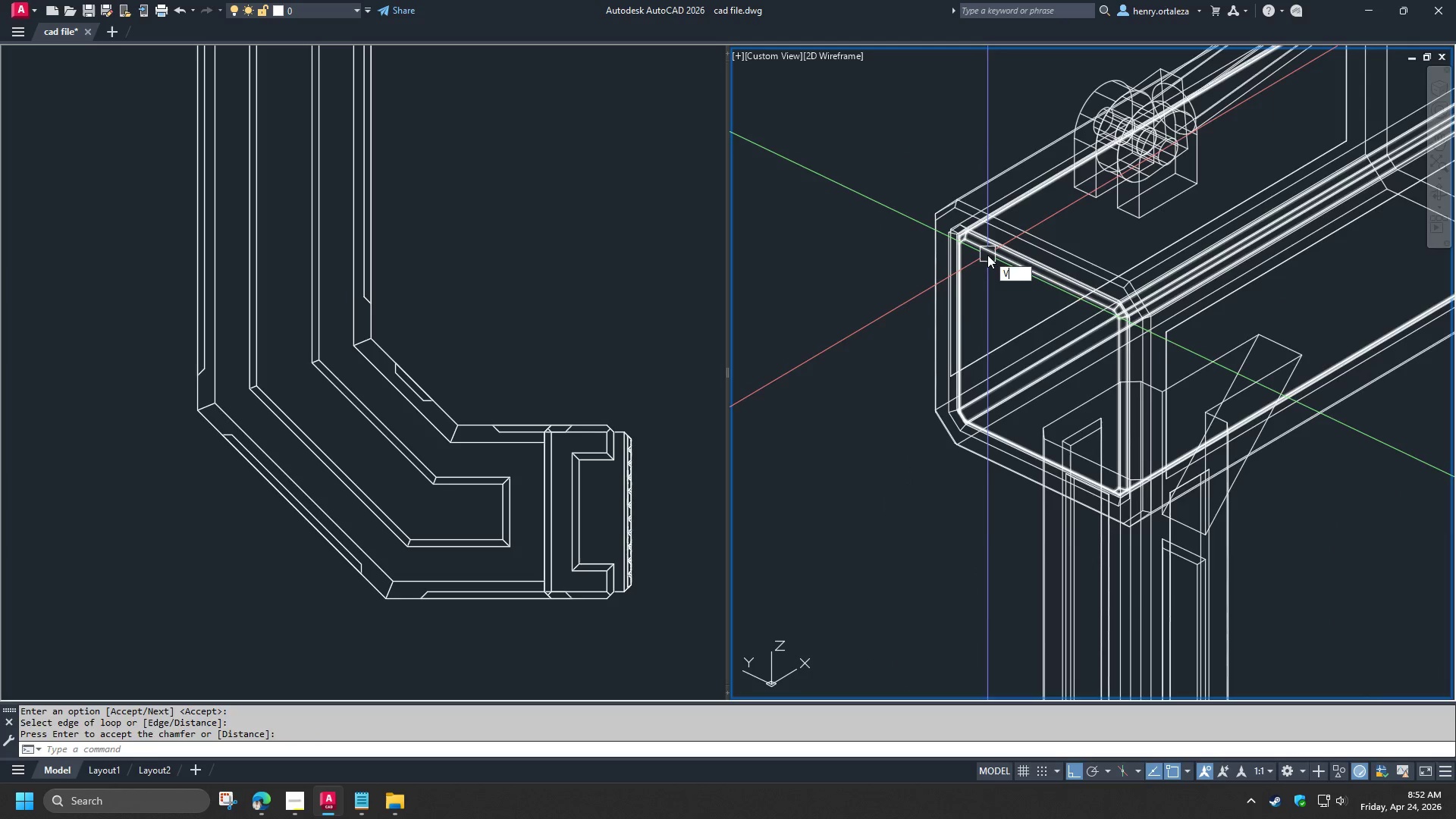 
scroll: coordinate [981, 245], scroll_direction: down, amount: 2.0
 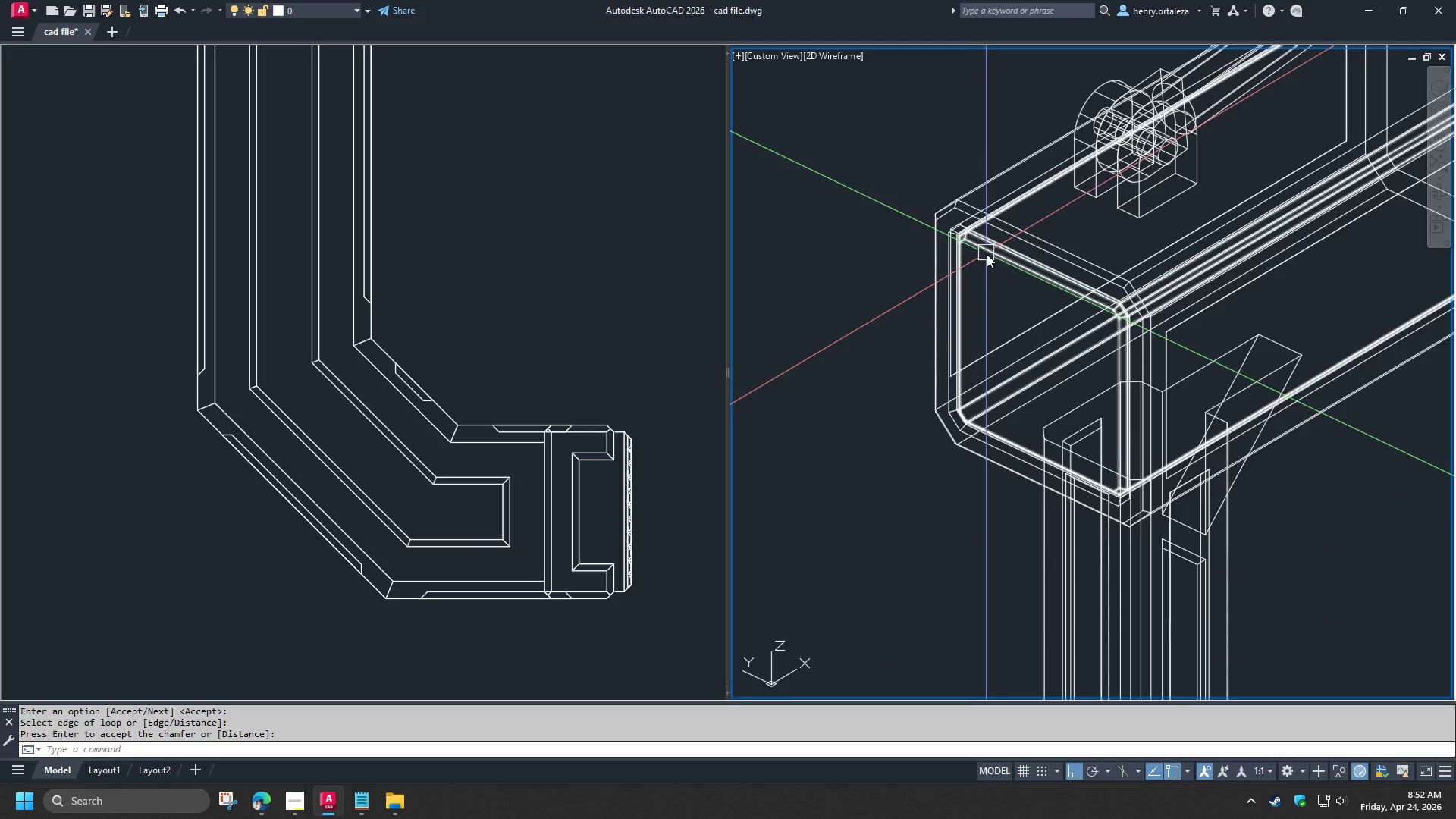 
key(S)
 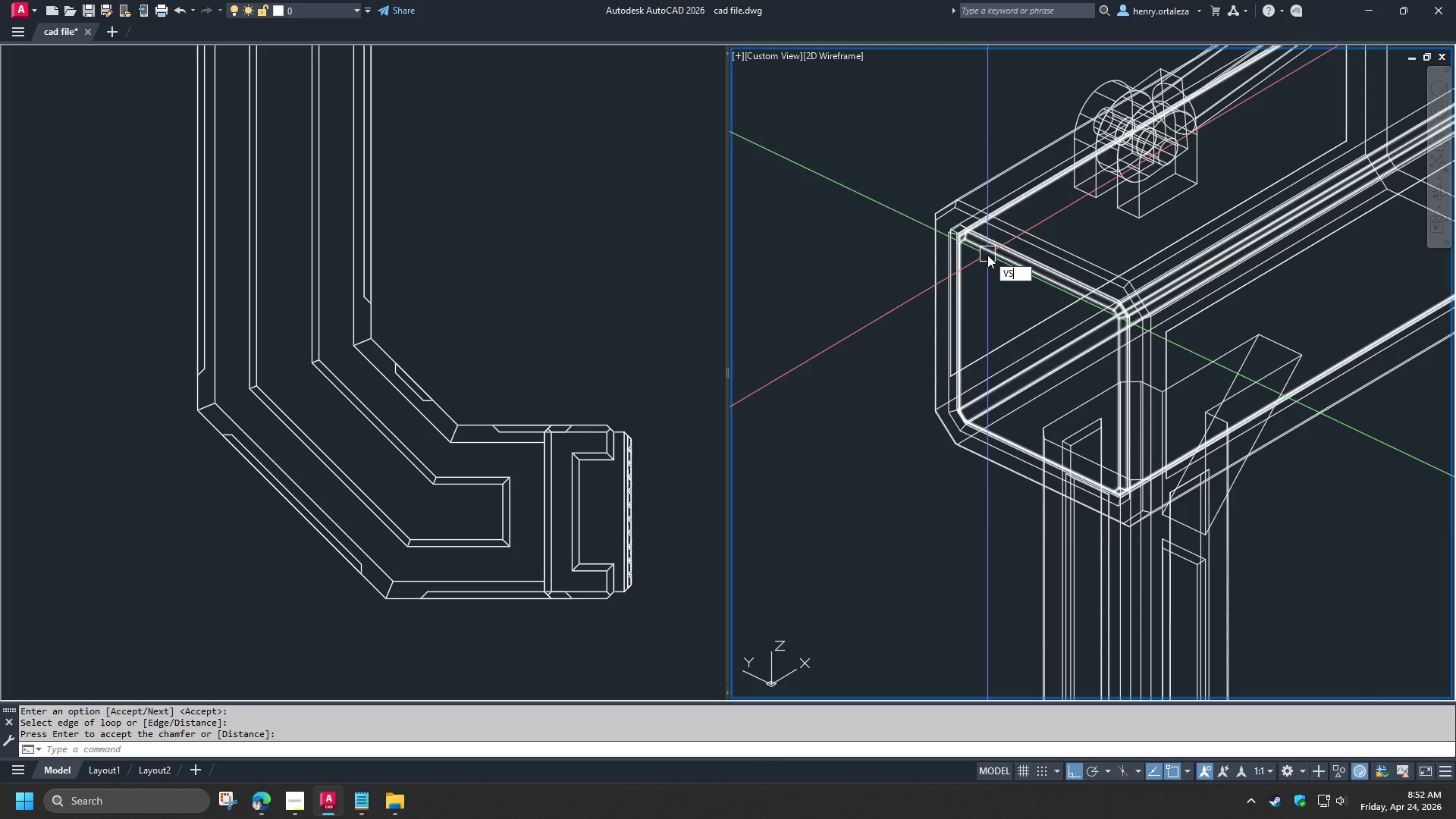 
key(Space)
 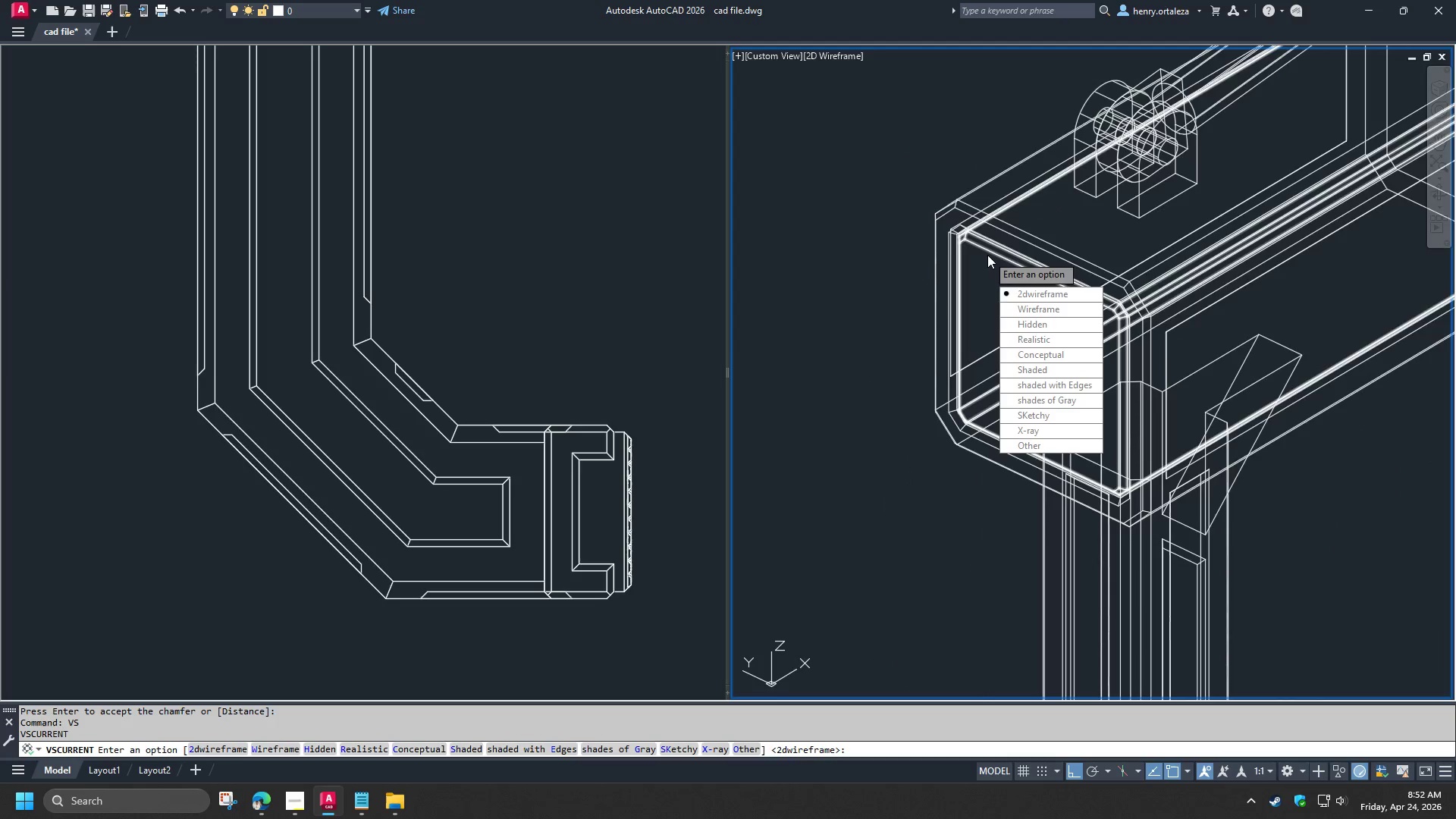 
key(S)
 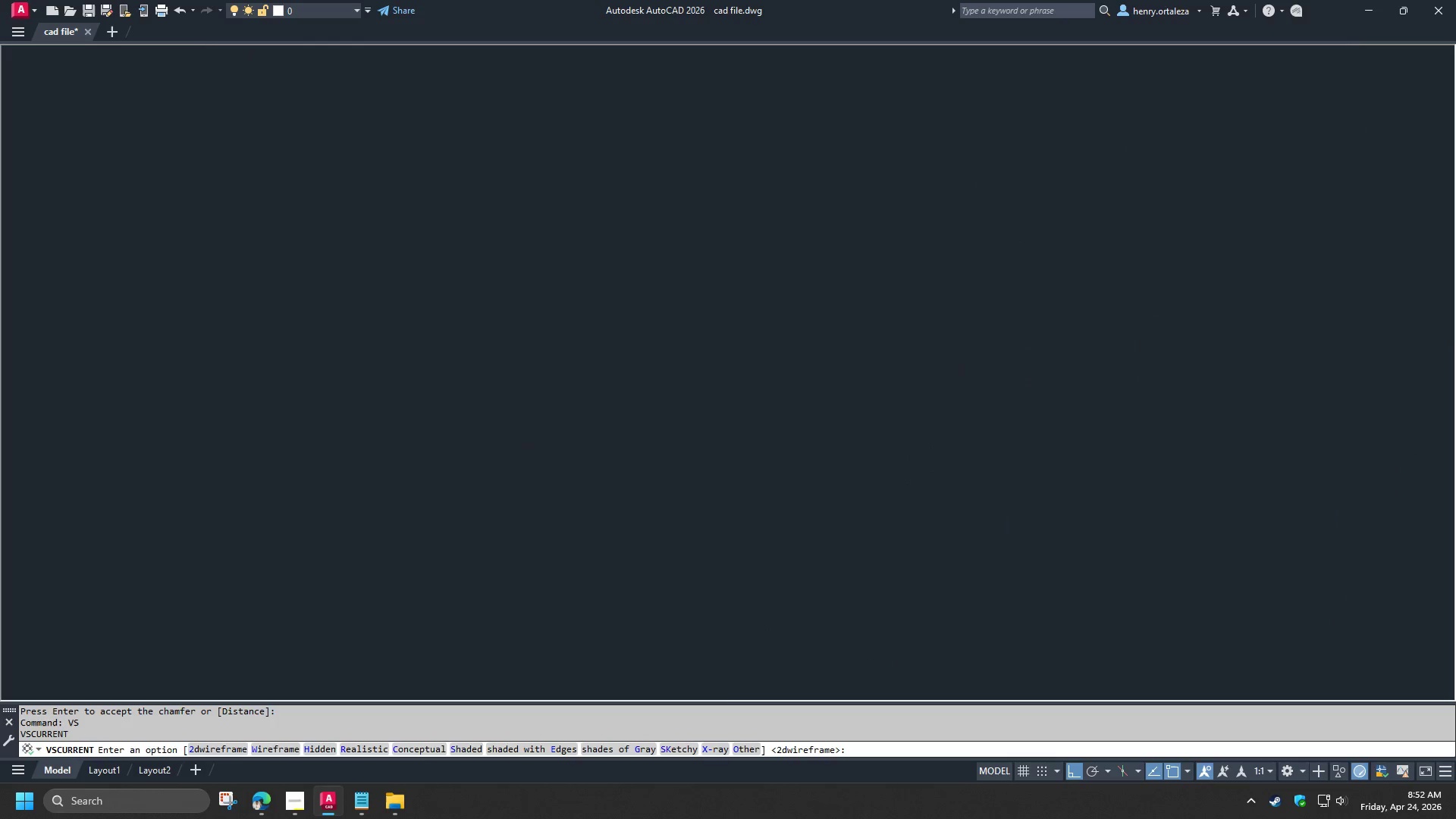 
key(Space)
 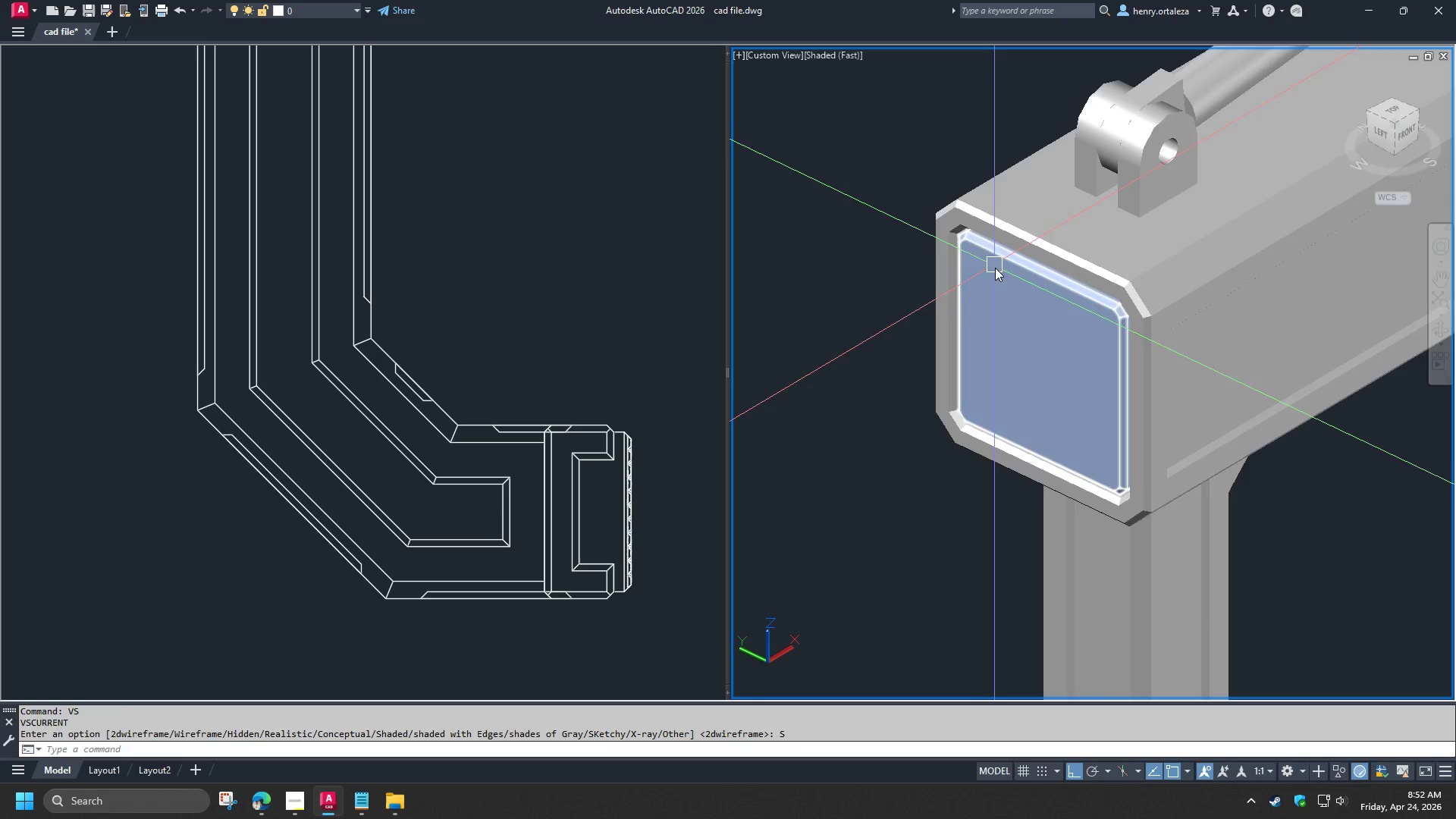 
hold_key(key=ShiftLeft, duration=1.5)
 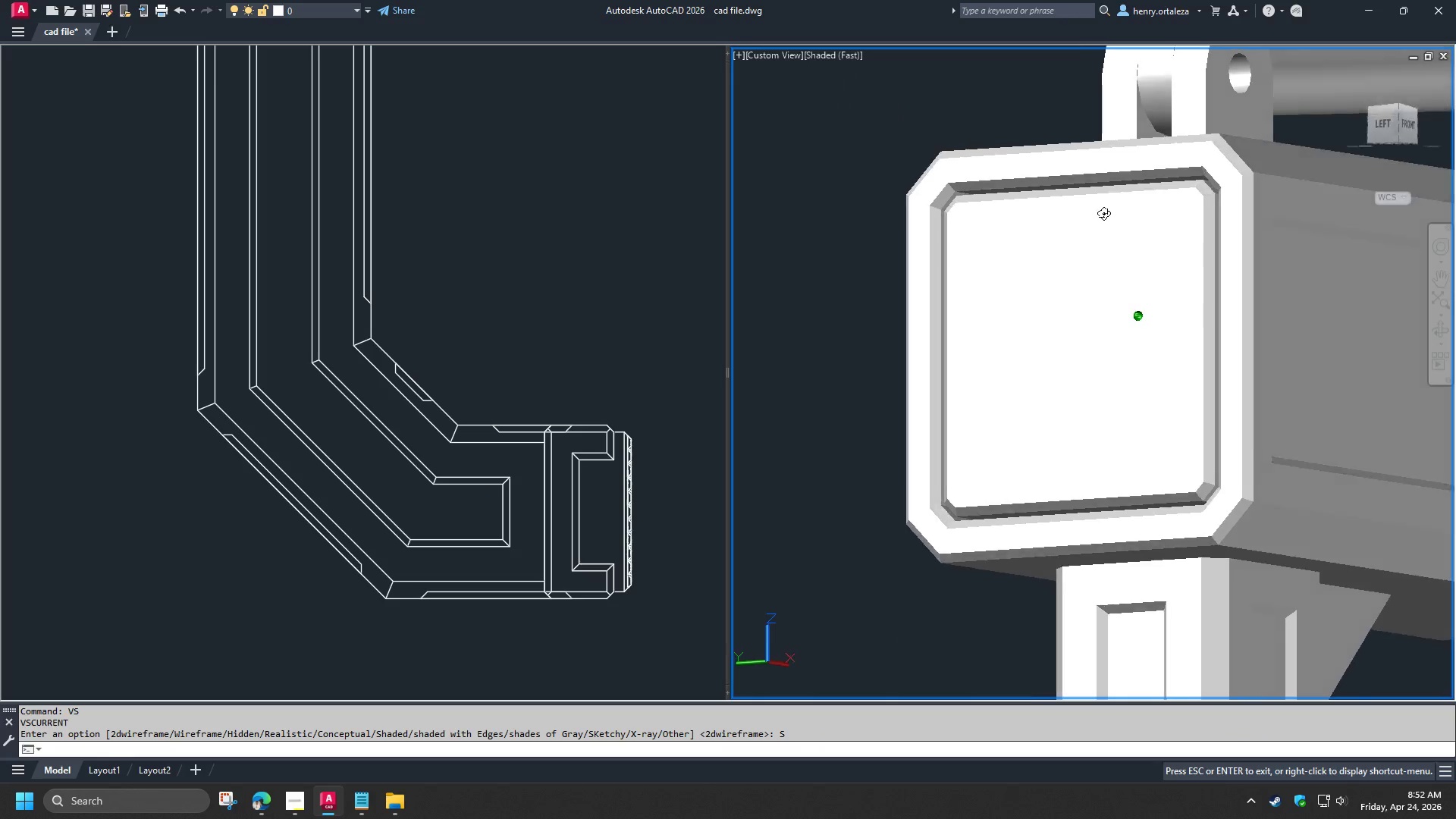 
scroll: coordinate [995, 268], scroll_direction: up, amount: 1.0
 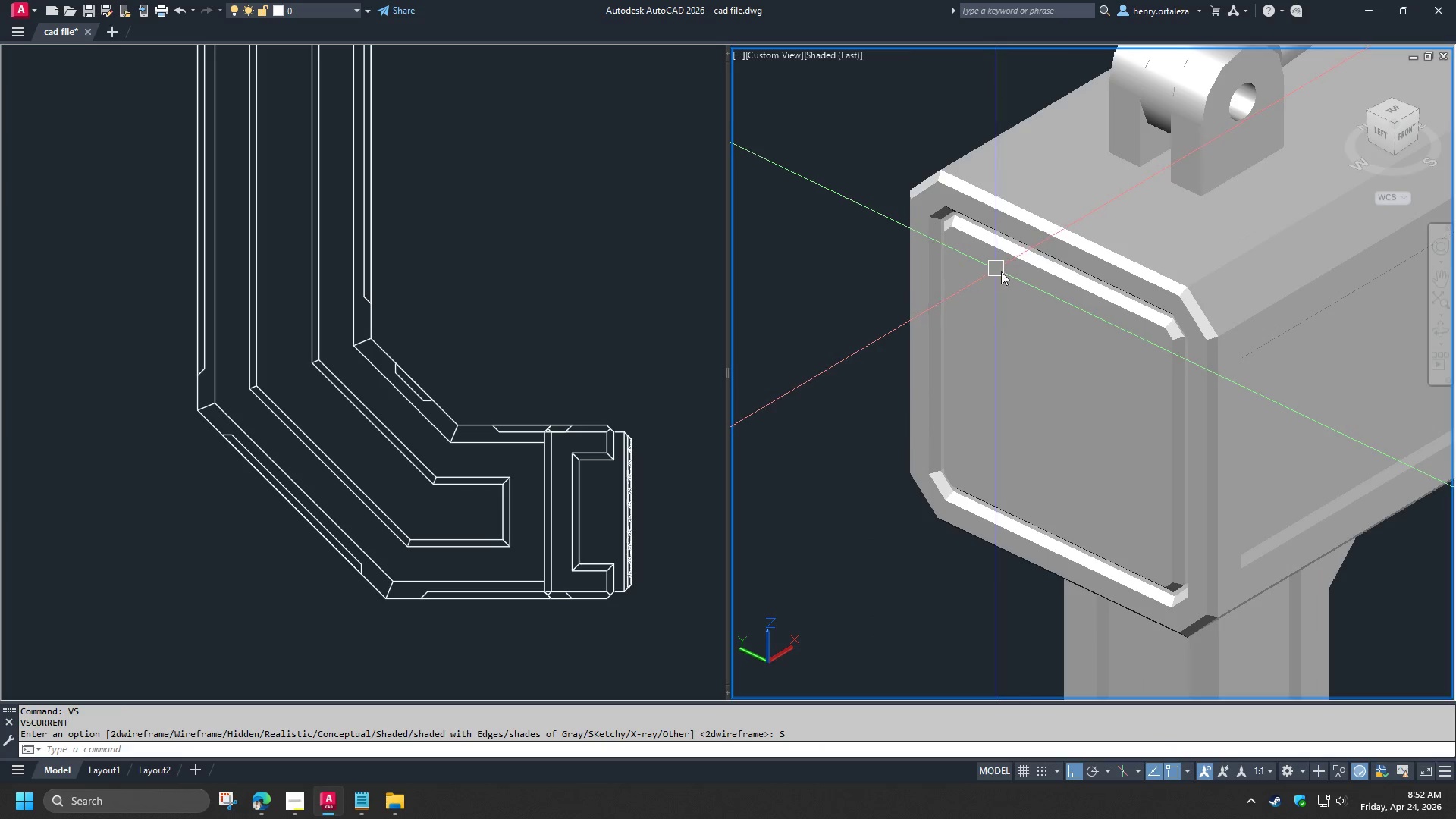 
hold_key(key=ShiftLeft, duration=1.52)
 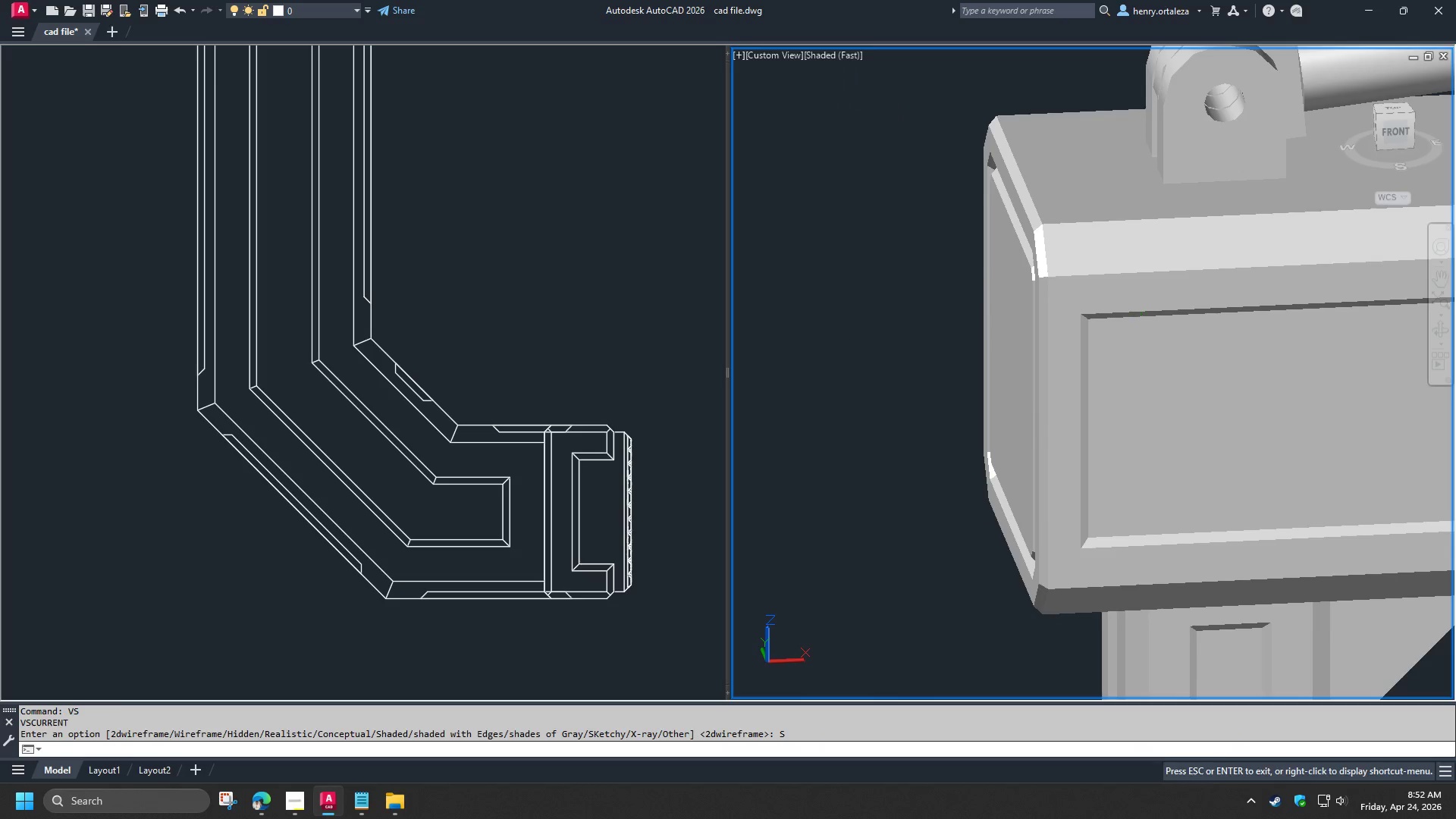 
hold_key(key=ShiftLeft, duration=0.59)
 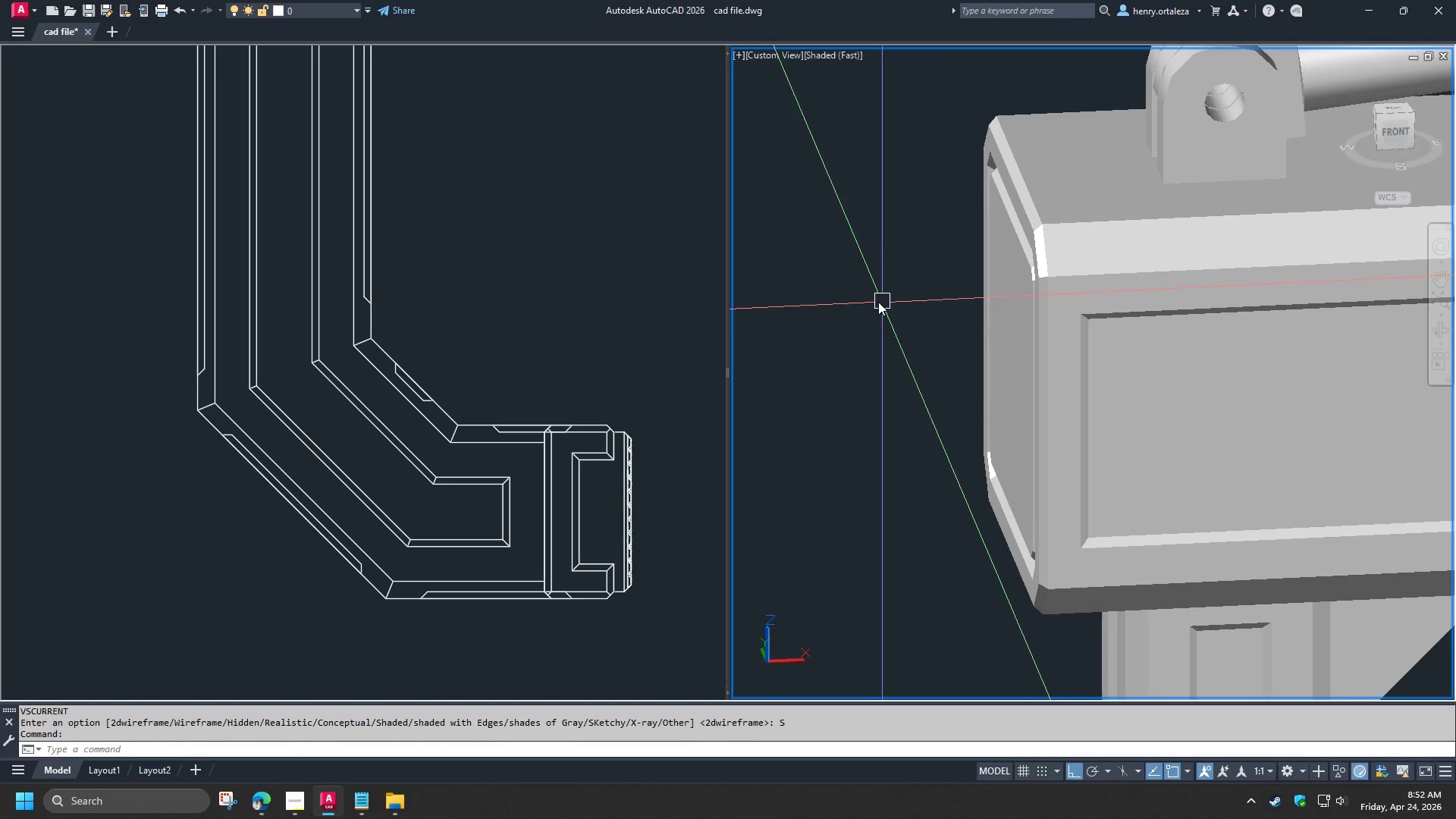 
scroll: coordinate [877, 302], scroll_direction: down, amount: 1.0
 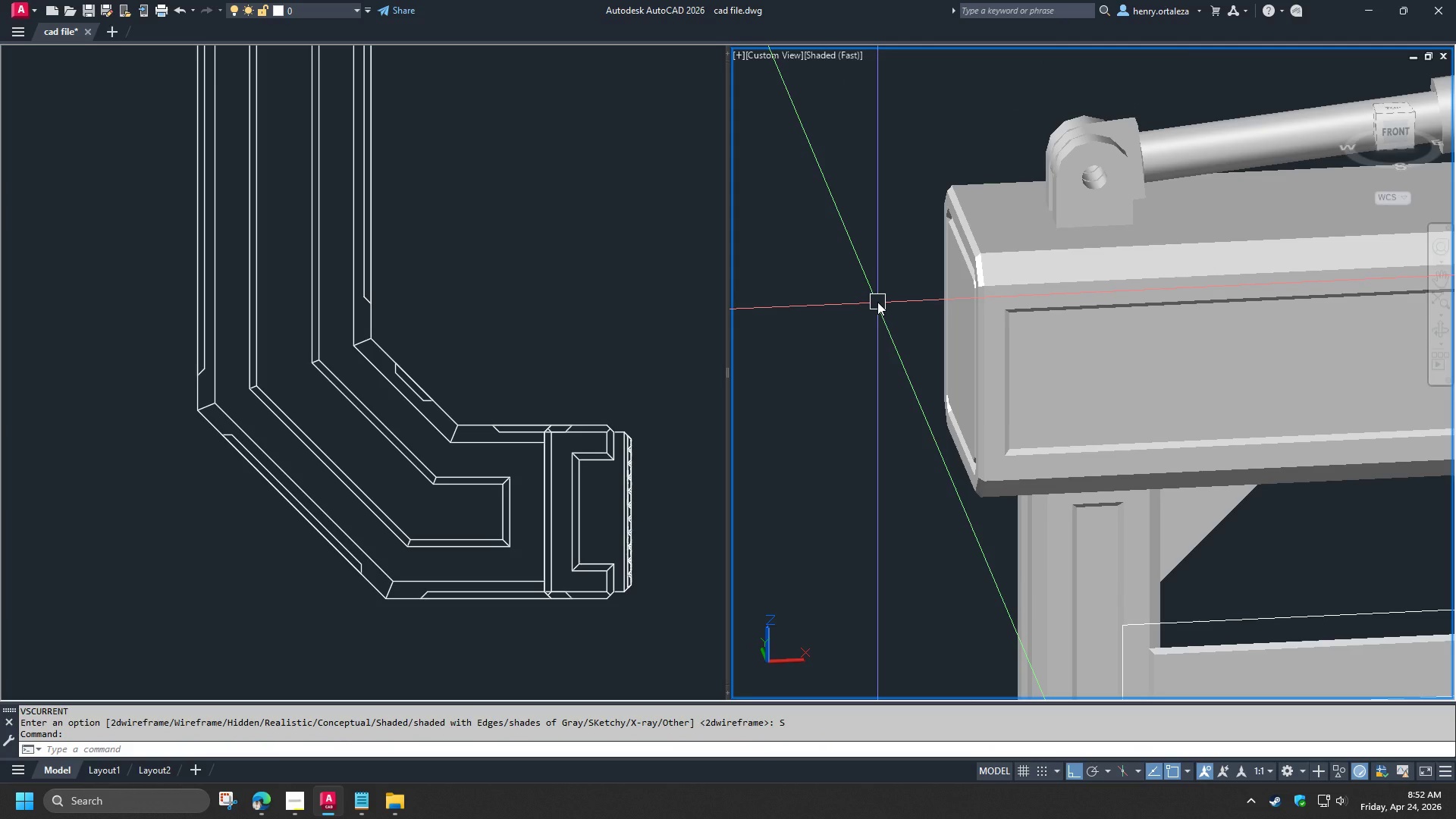 
wait(19.85)
 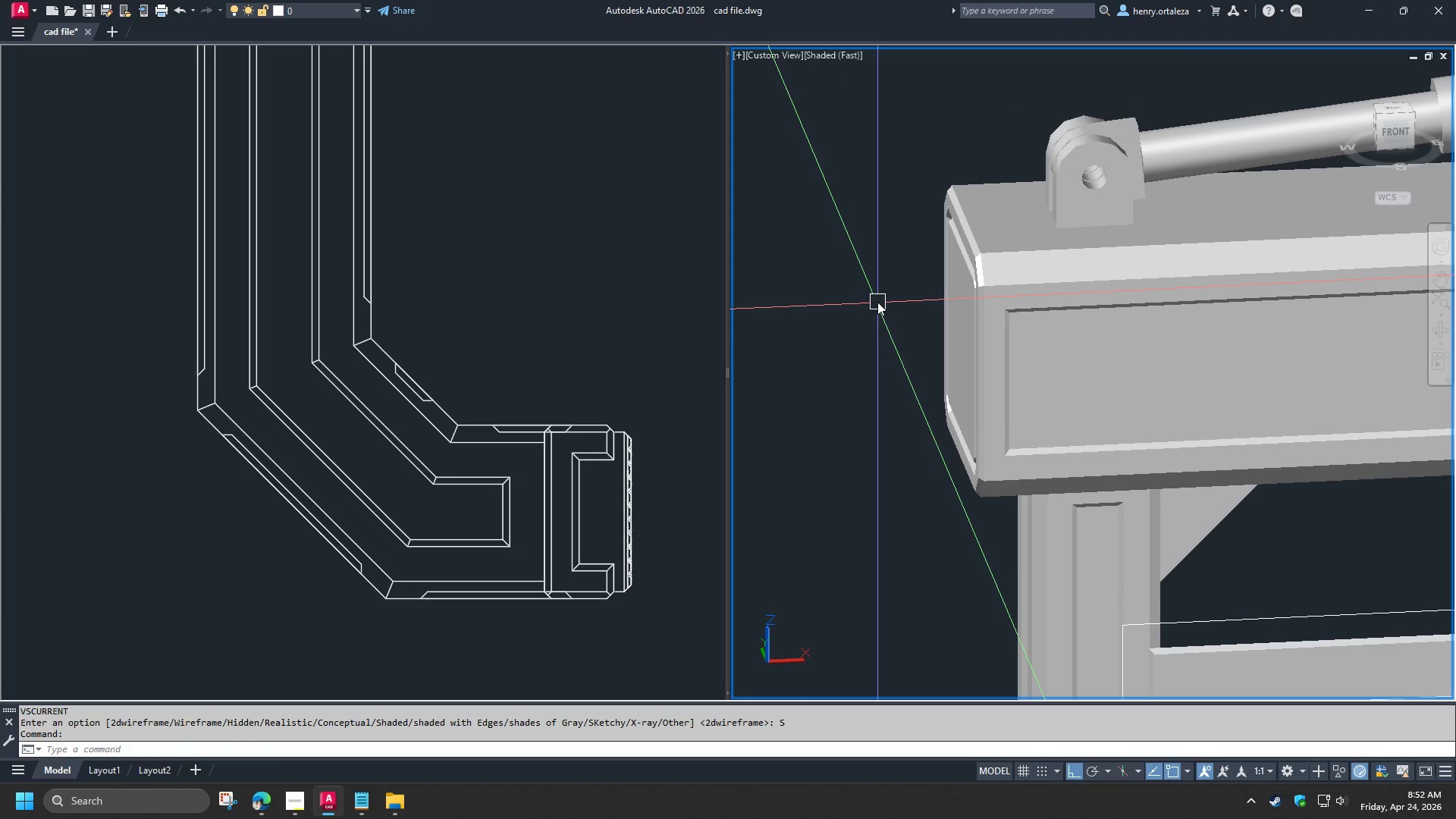 
scroll: coordinate [1017, 341], scroll_direction: down, amount: 2.0
 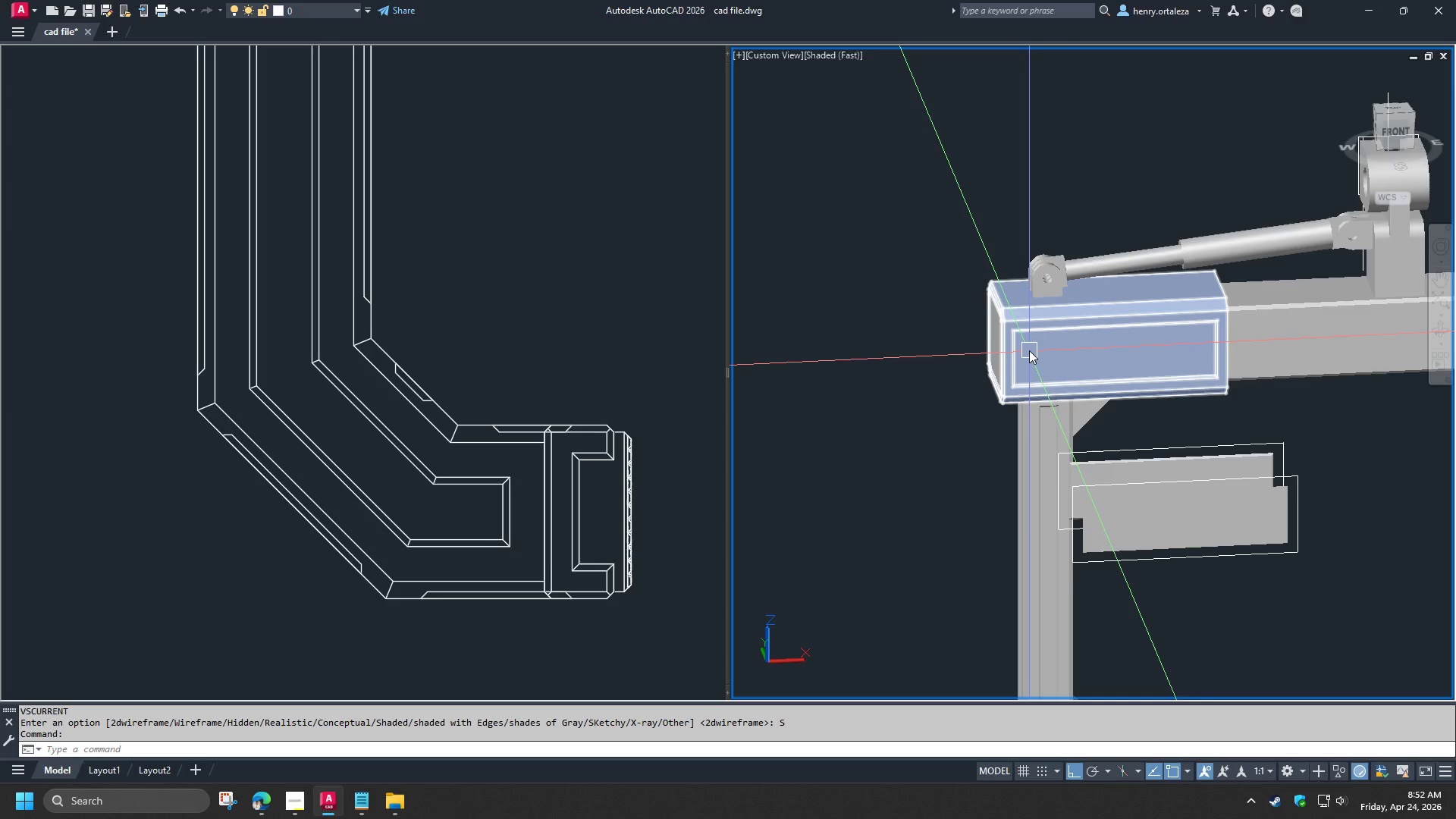 
hold_key(key=ShiftLeft, duration=1.5)
 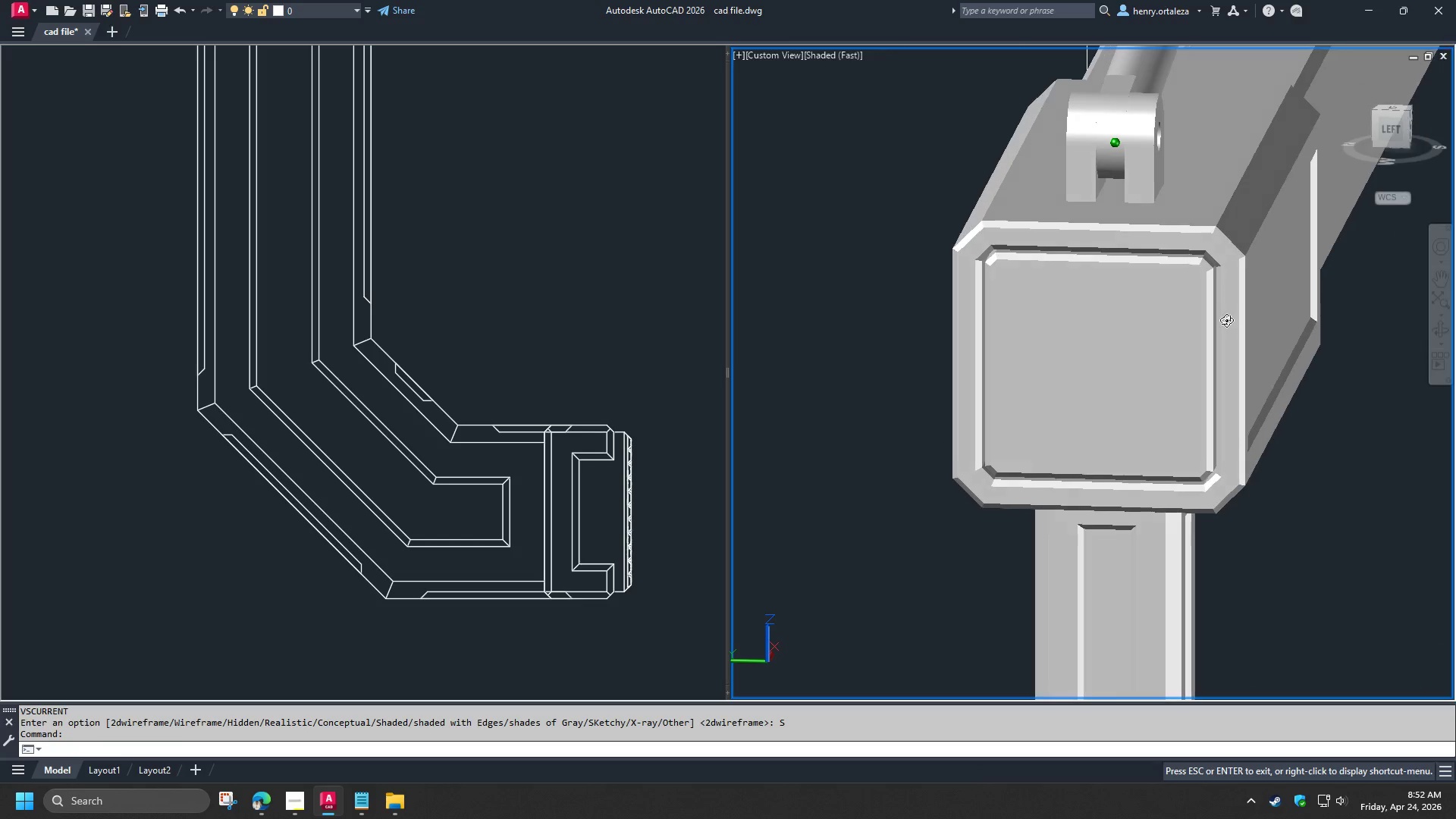 
scroll: coordinate [1009, 346], scroll_direction: up, amount: 3.0
 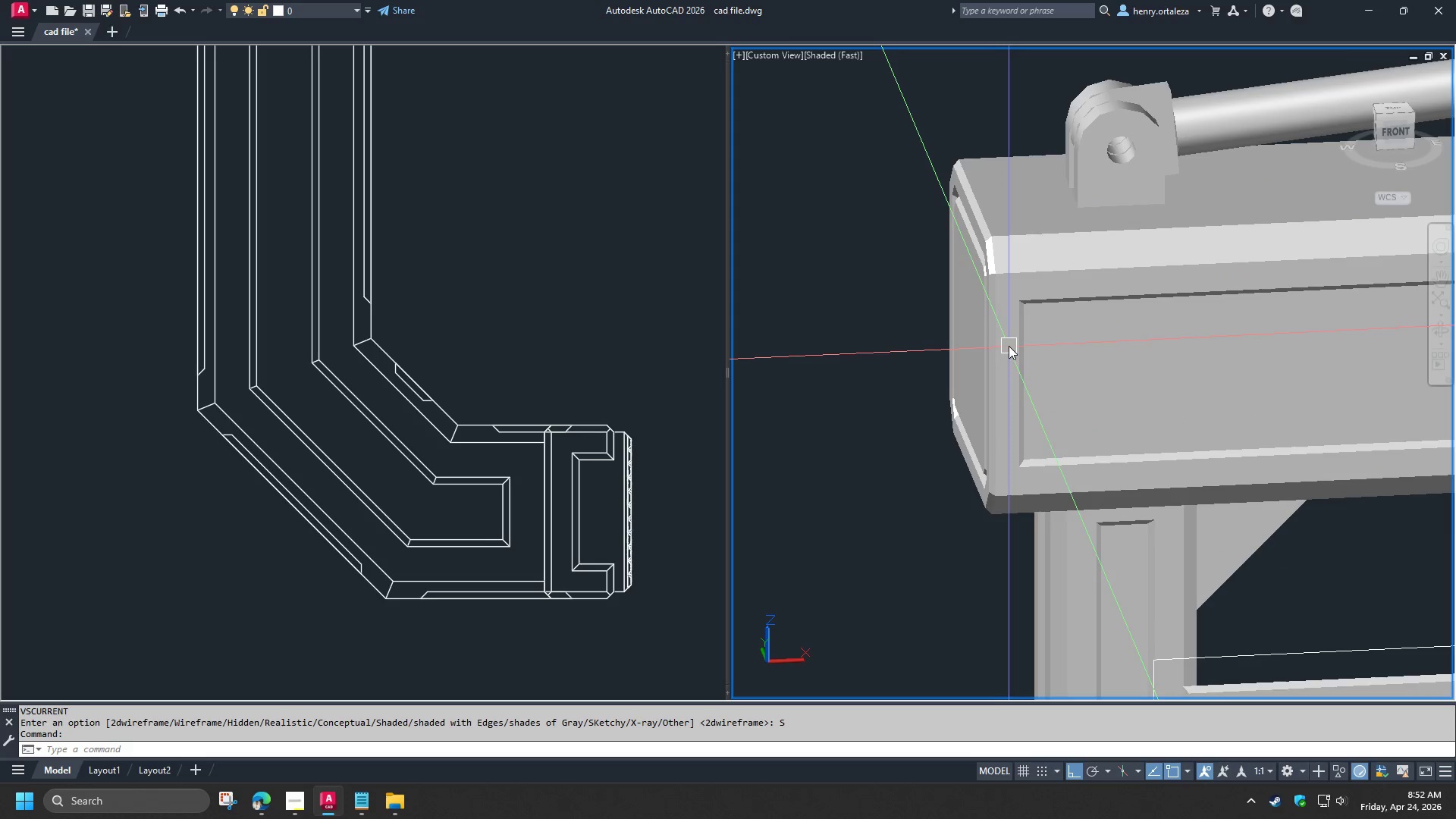 
hold_key(key=ShiftLeft, duration=0.91)
 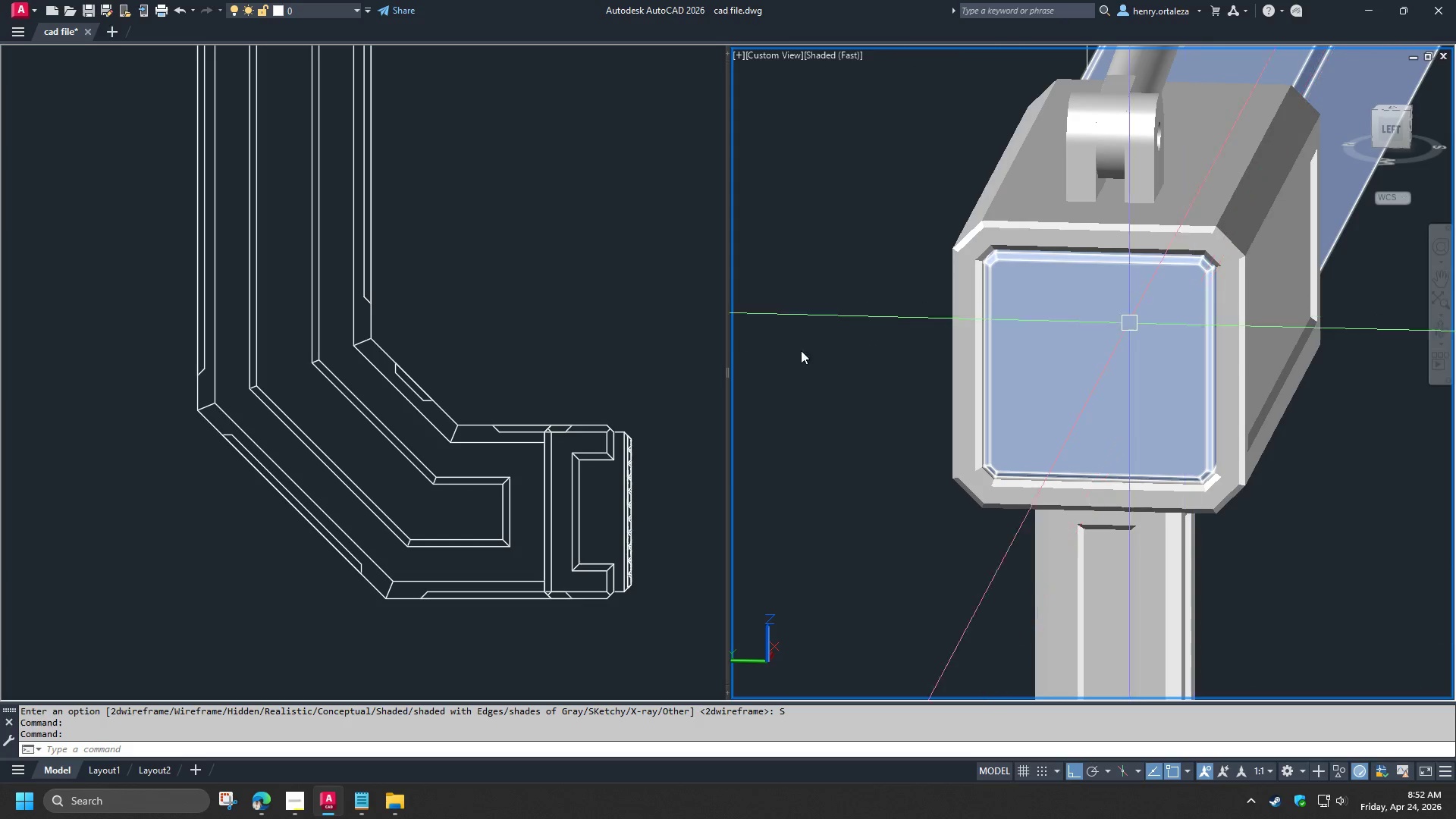 
left_click([574, 326])
 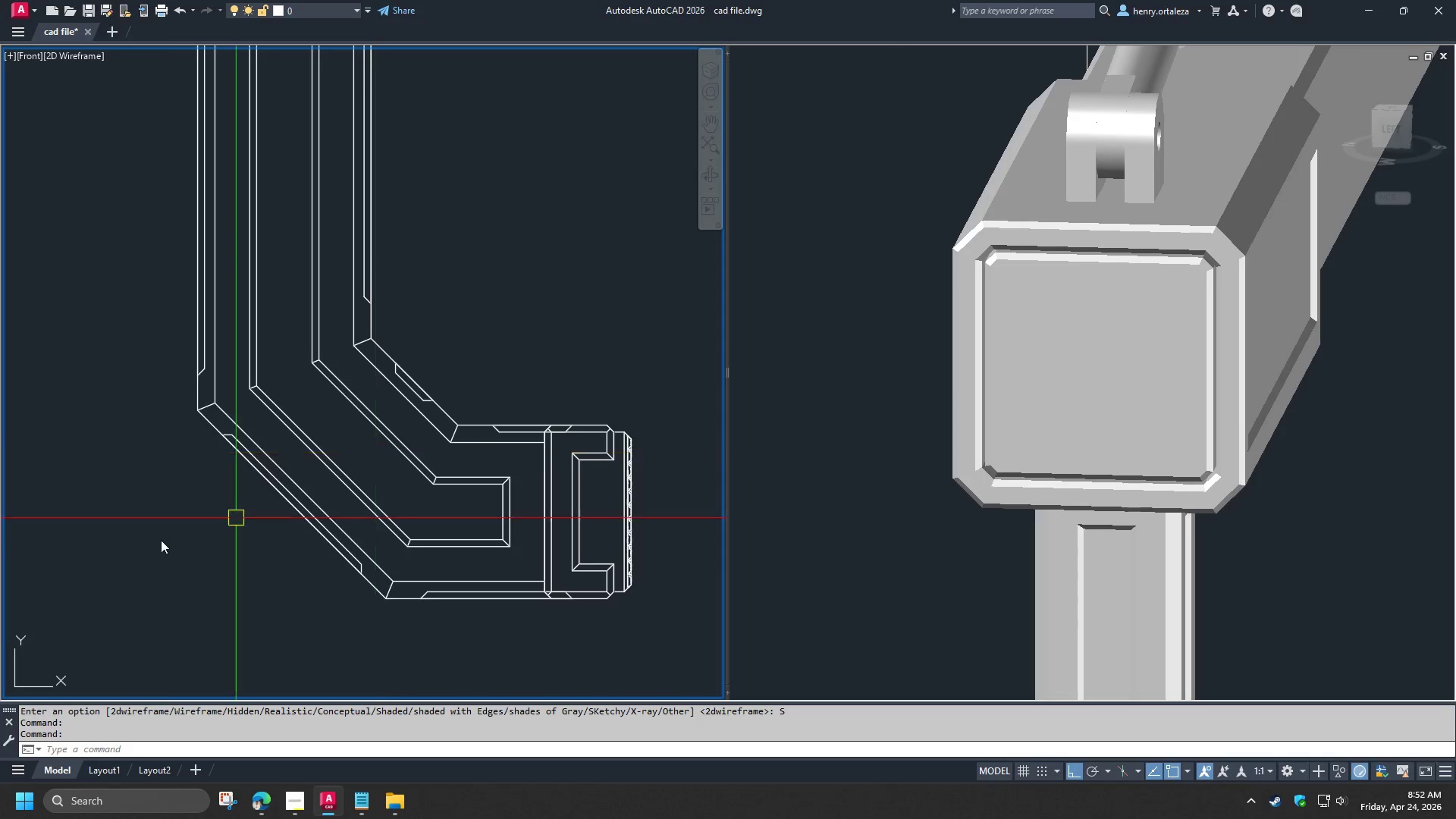 
scroll: coordinate [366, 456], scroll_direction: down, amount: 2.0
 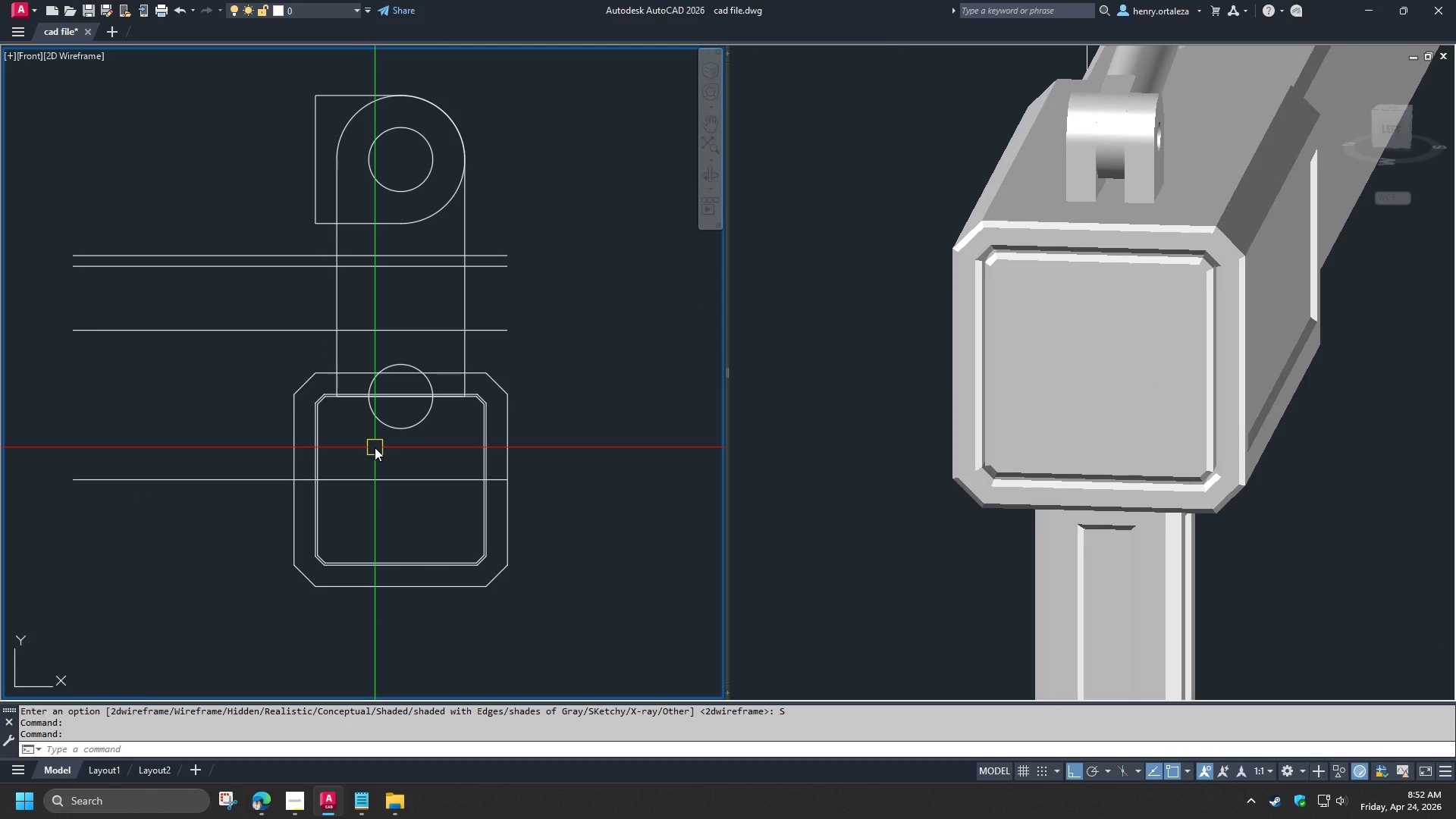 
scroll: coordinate [321, 384], scroll_direction: up, amount: 3.0
 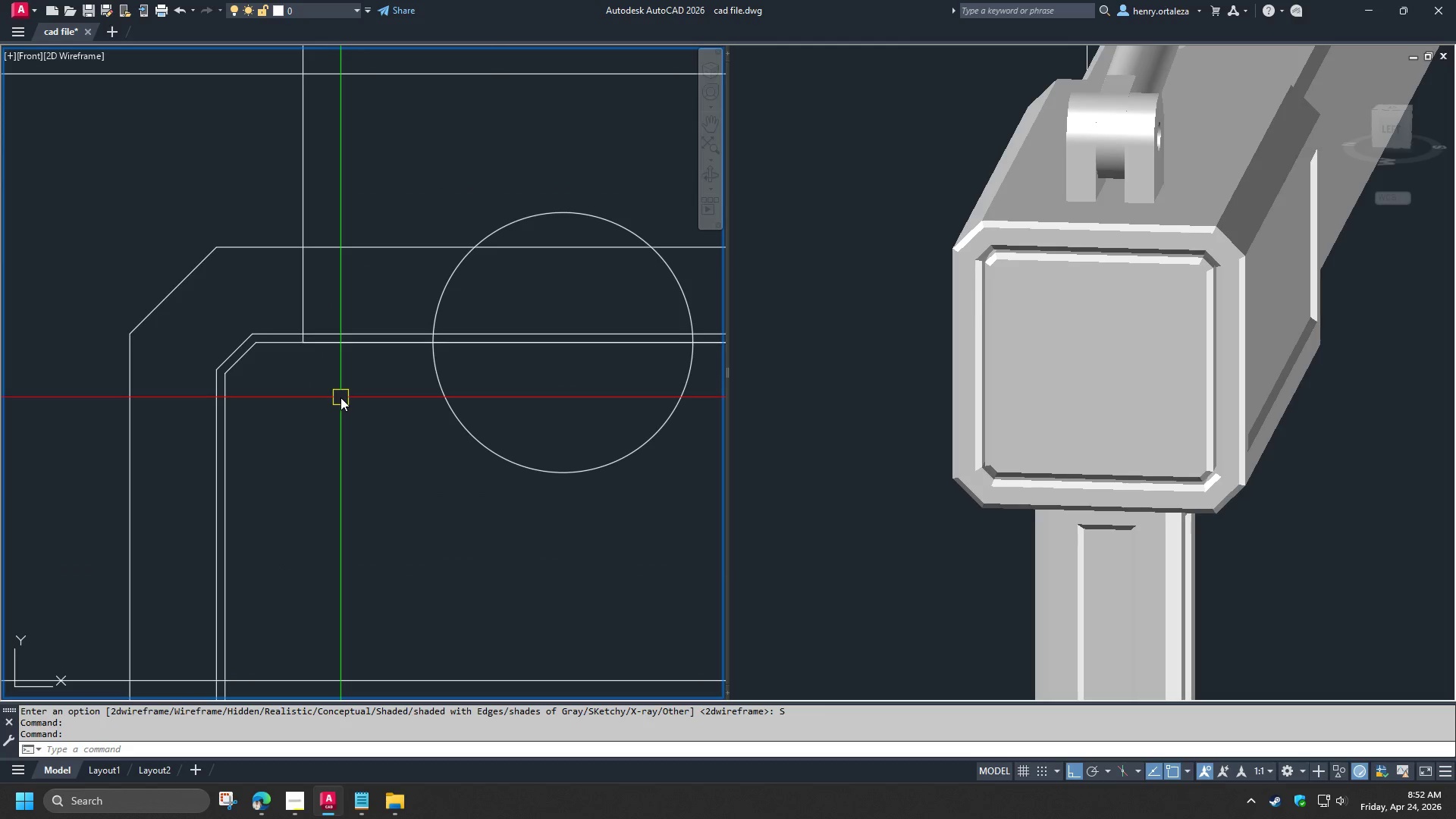 
key(O)
 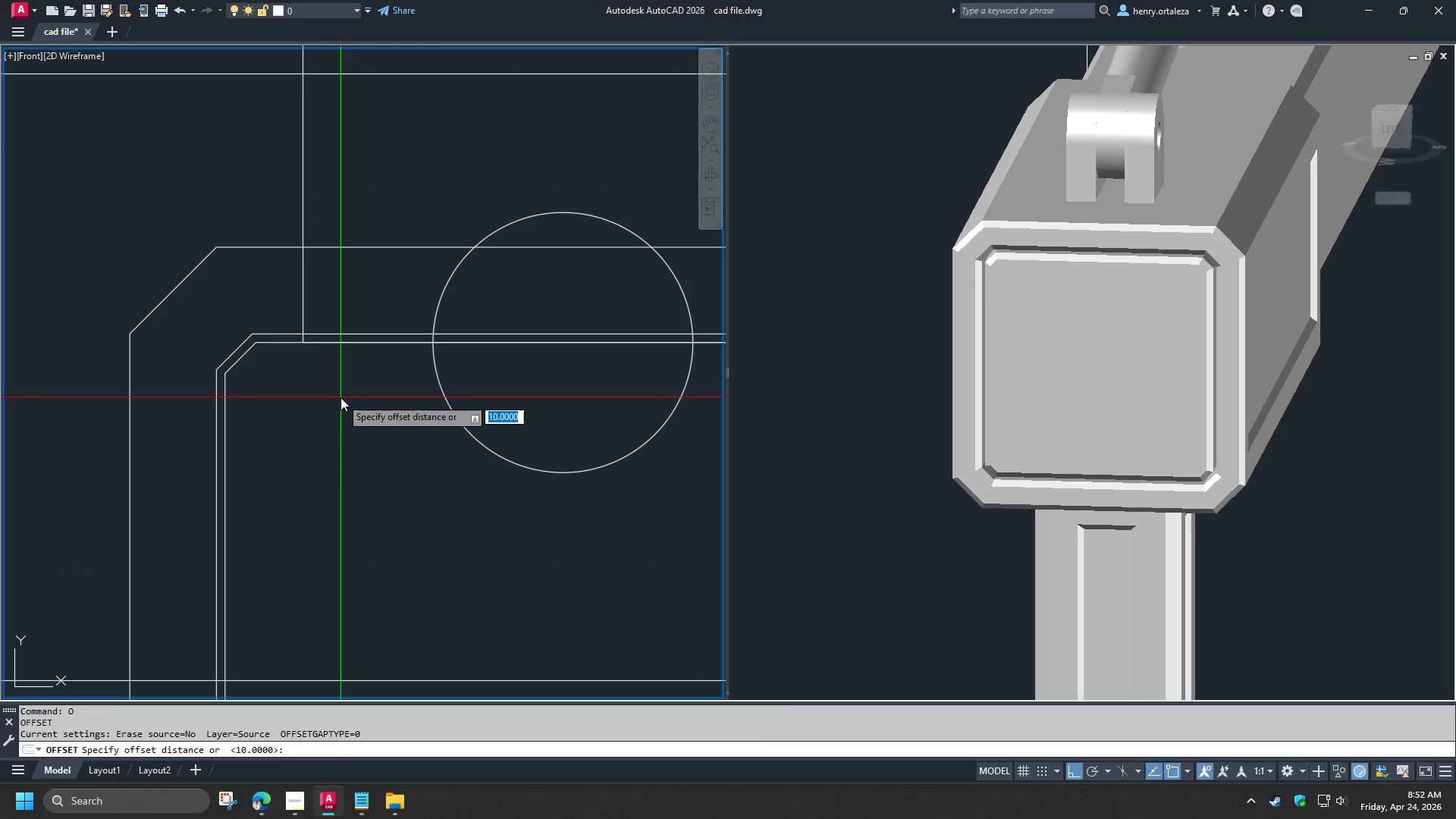 
key(Space)
 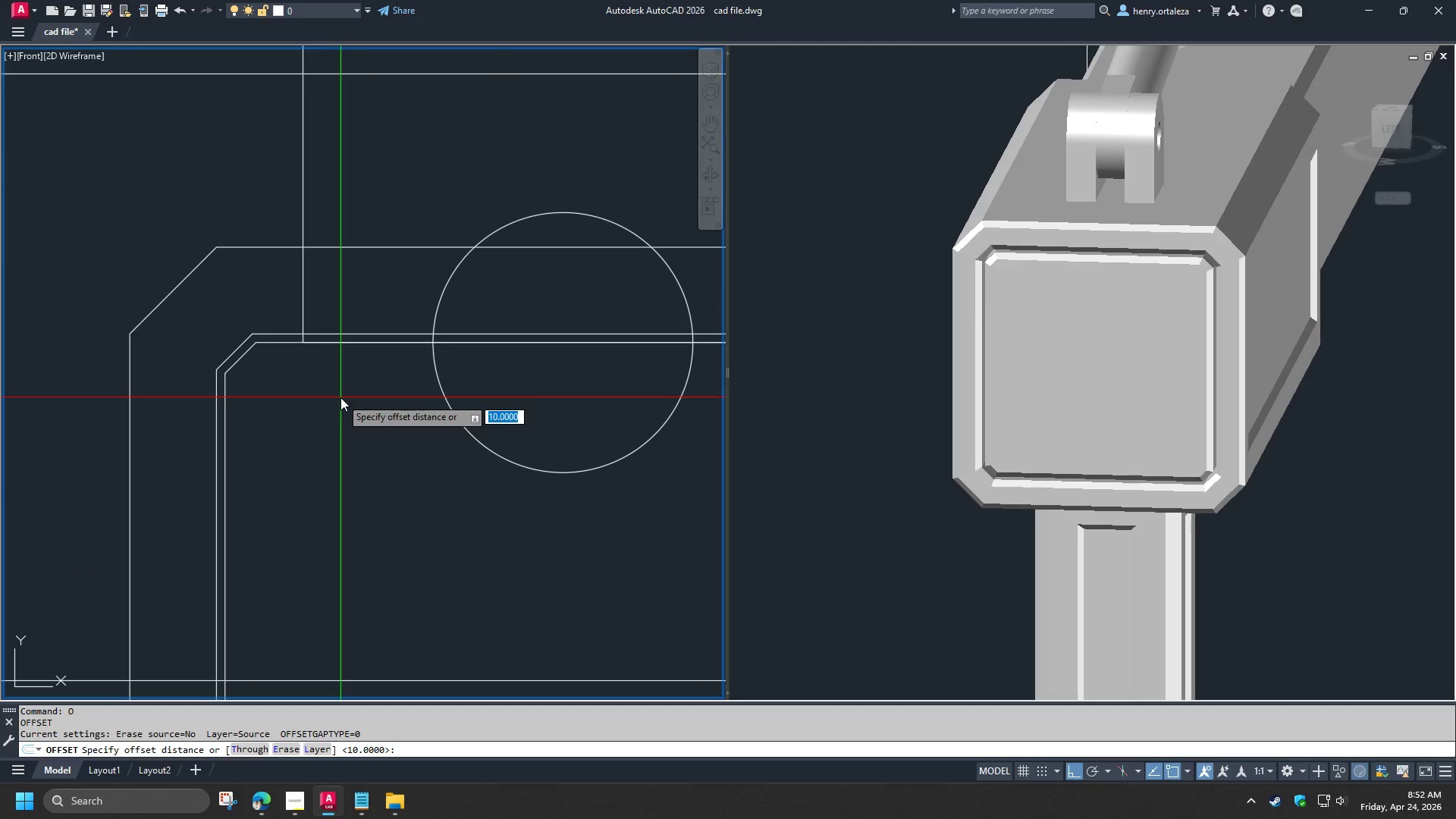 
key(T)
 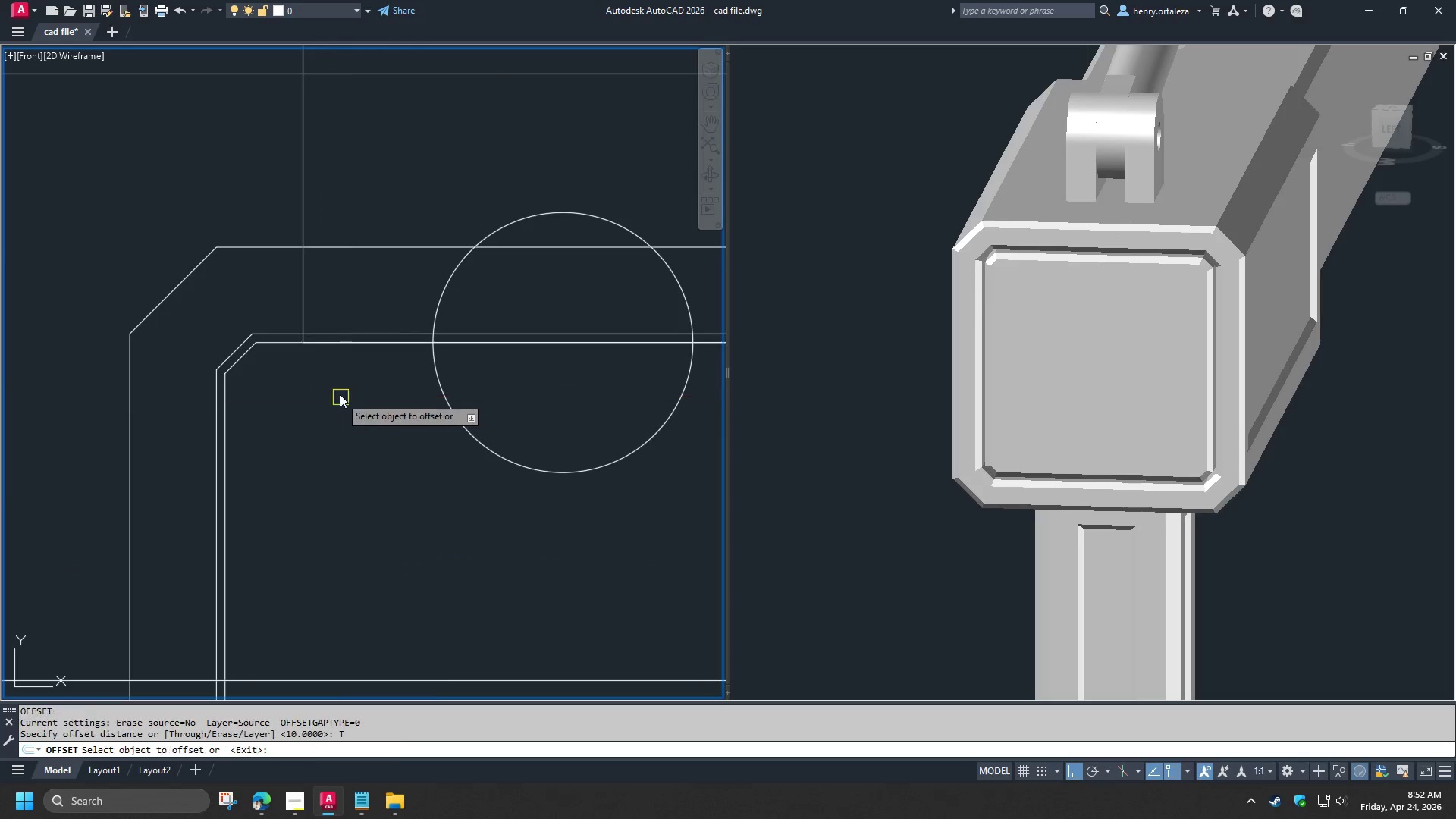 
key(Space)
 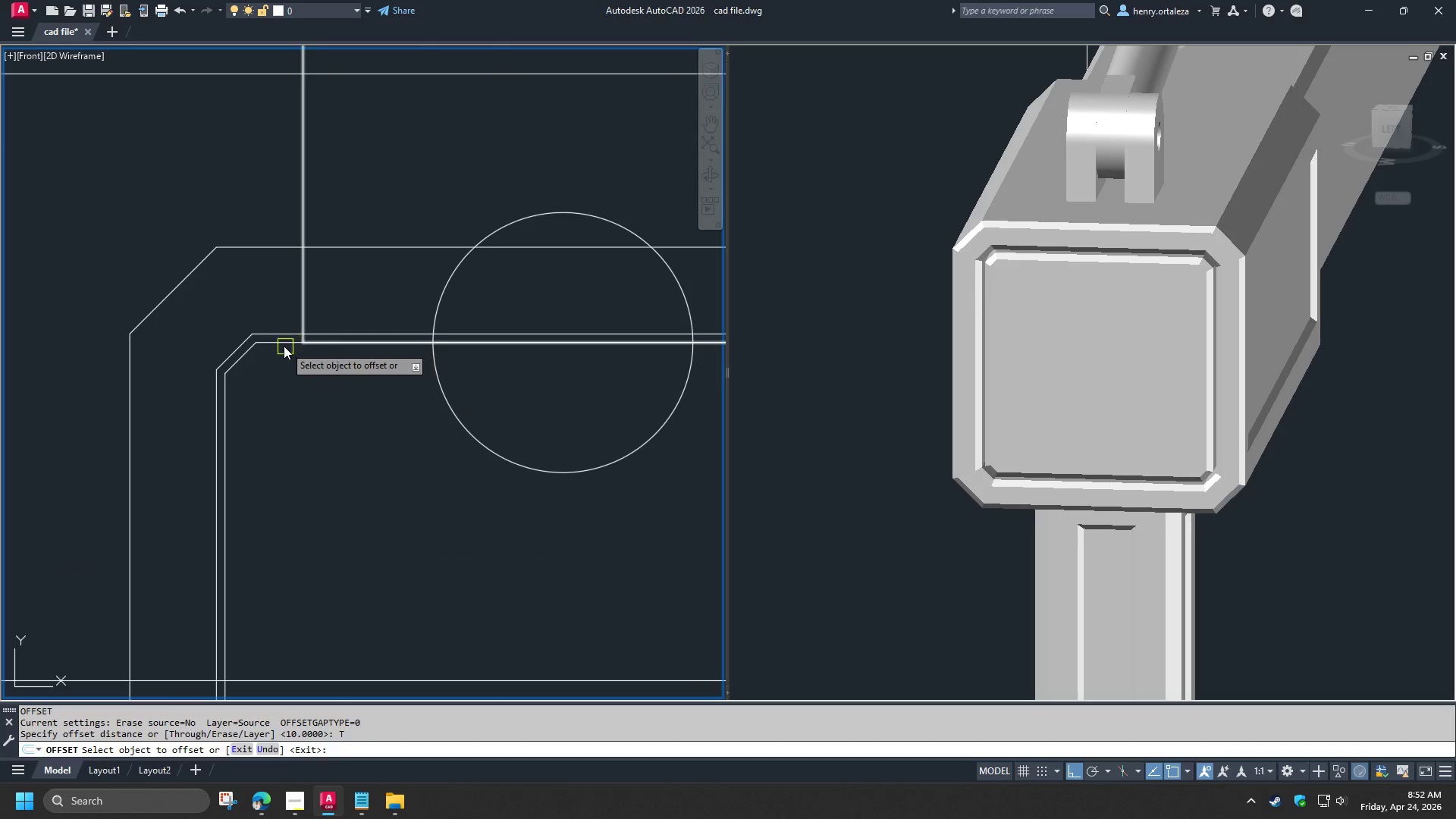 
left_click([281, 347])
 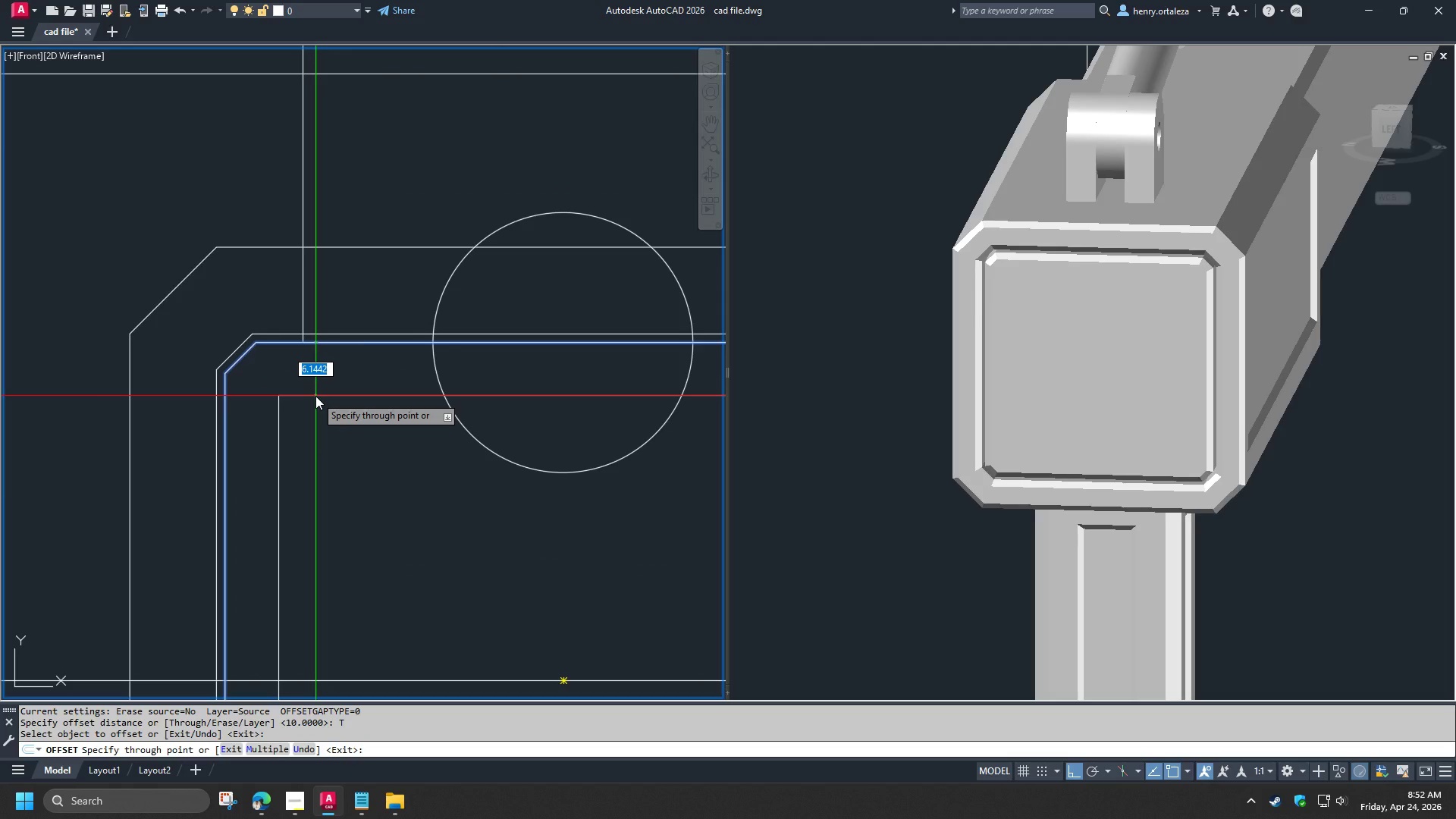 
wait(7.51)
 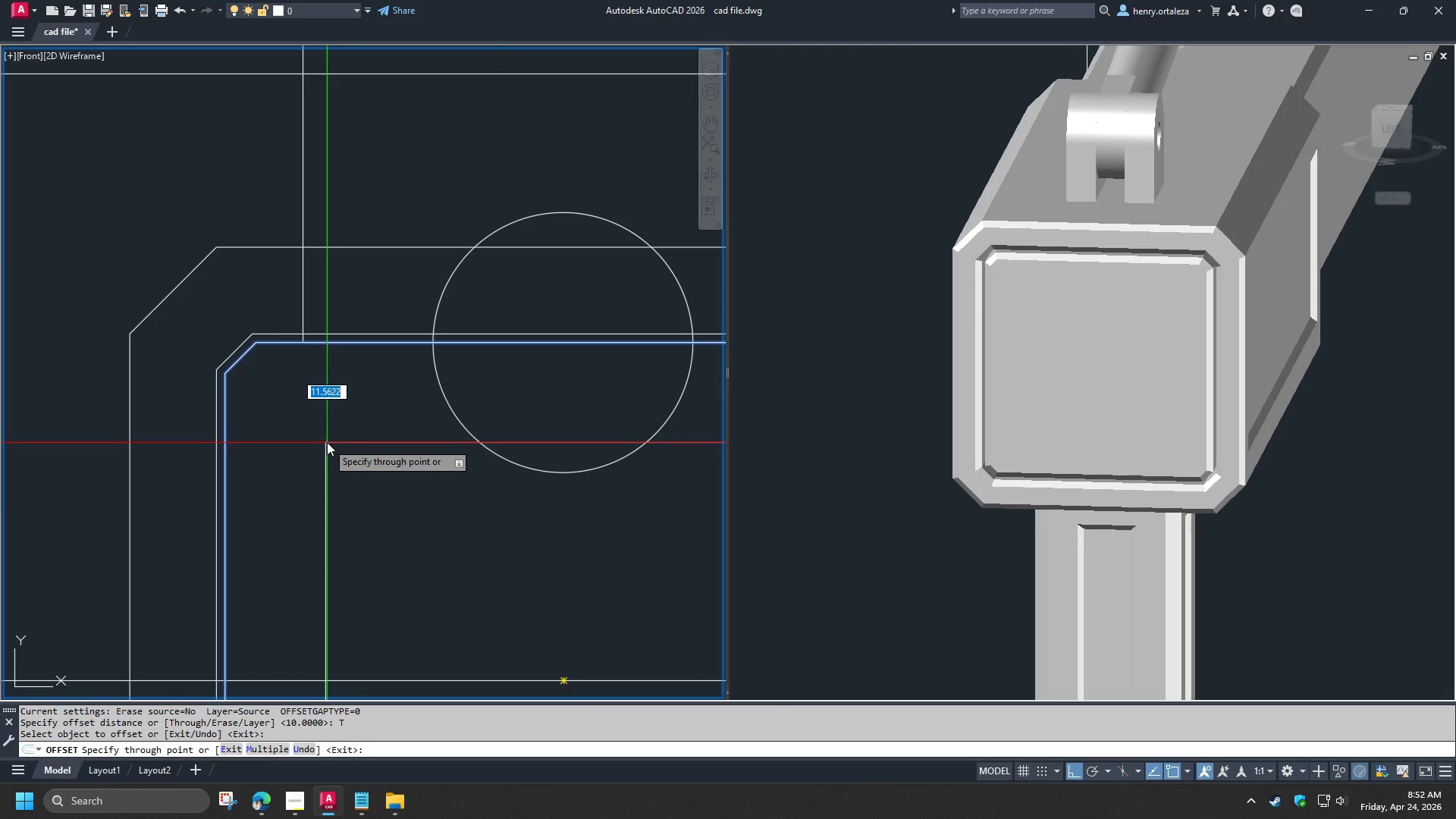 
key(Numpad1)
 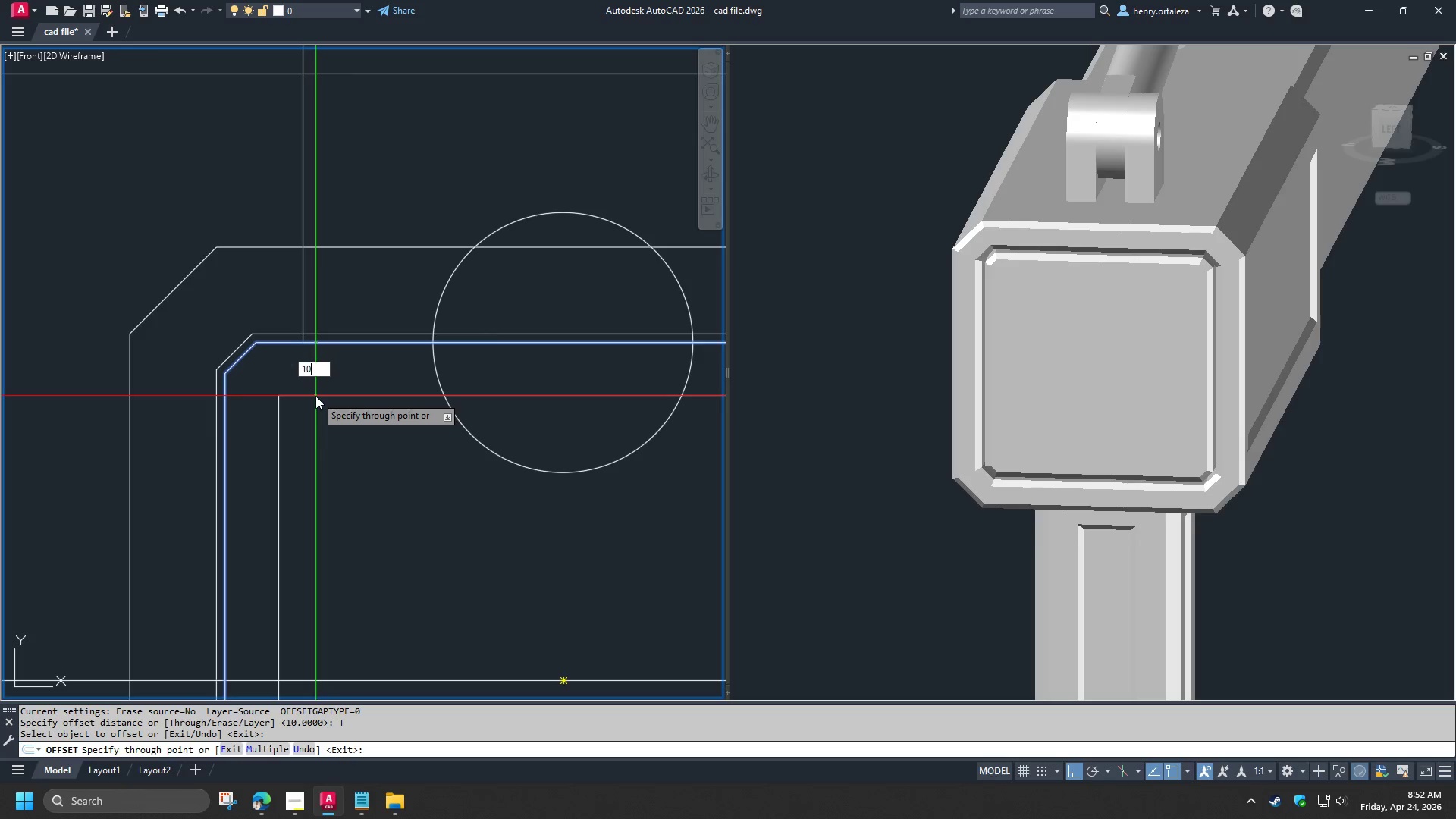 
key(Numpad0)
 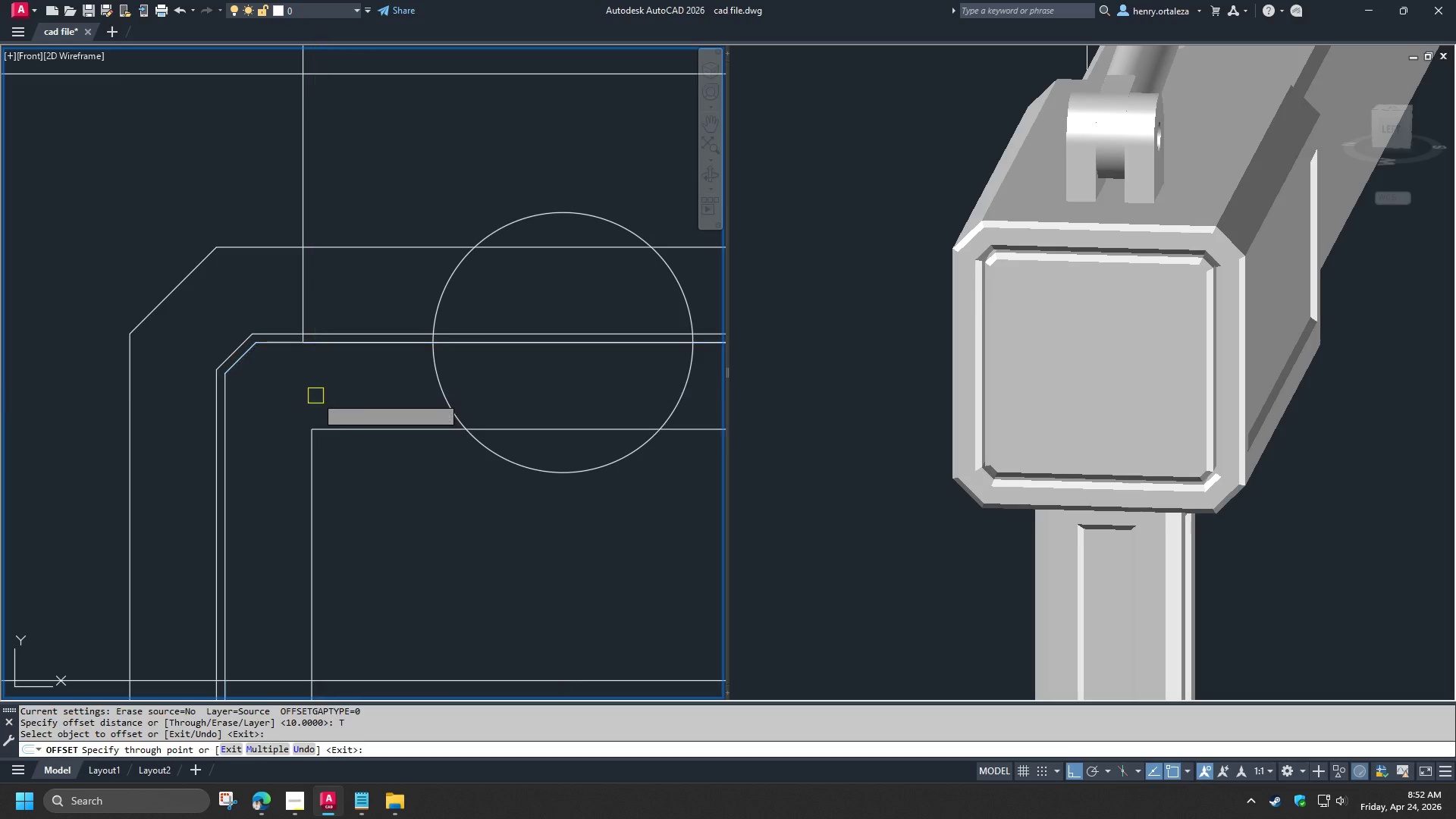 
key(NumpadEnter)
 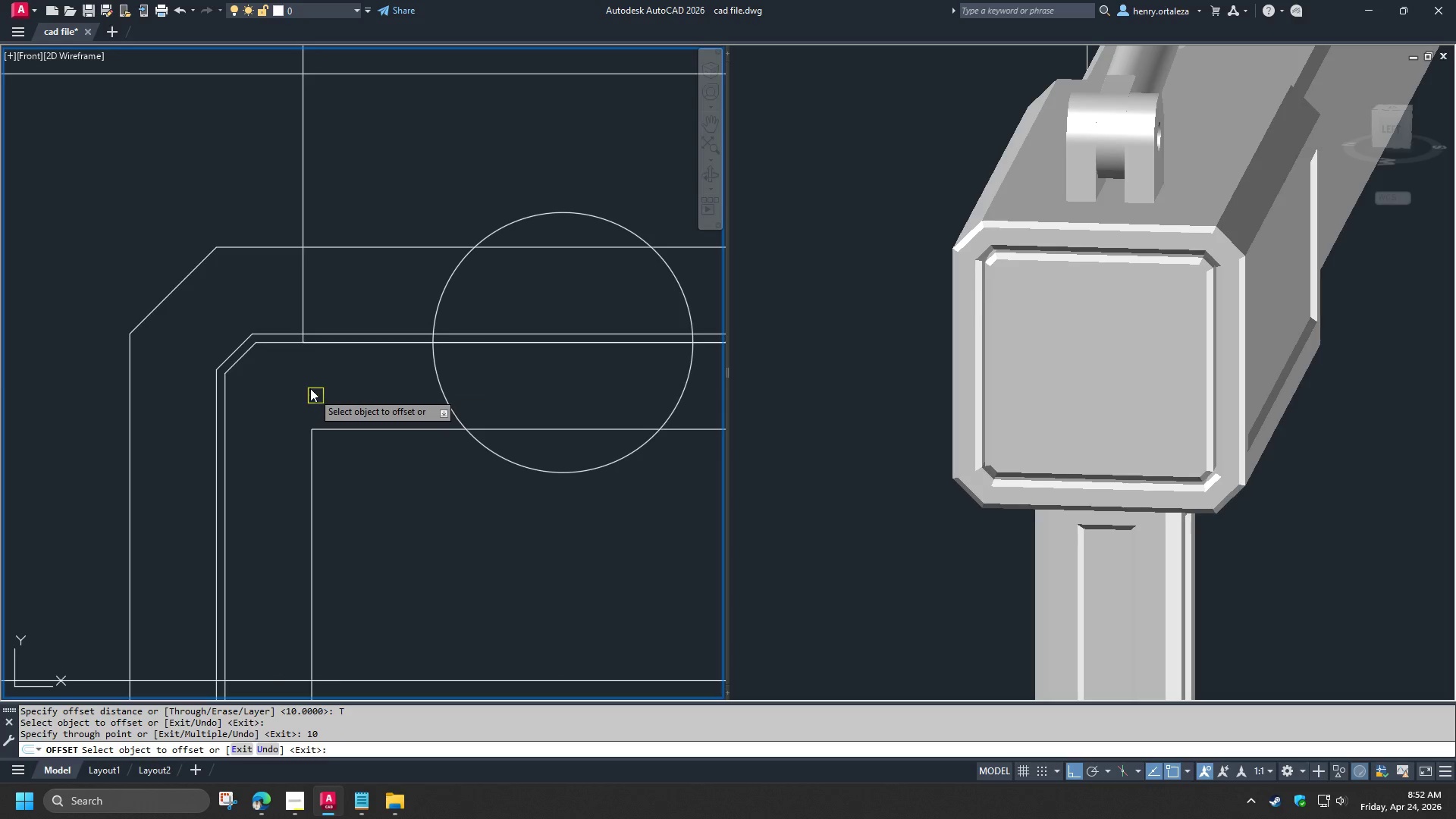 
key(Space)
 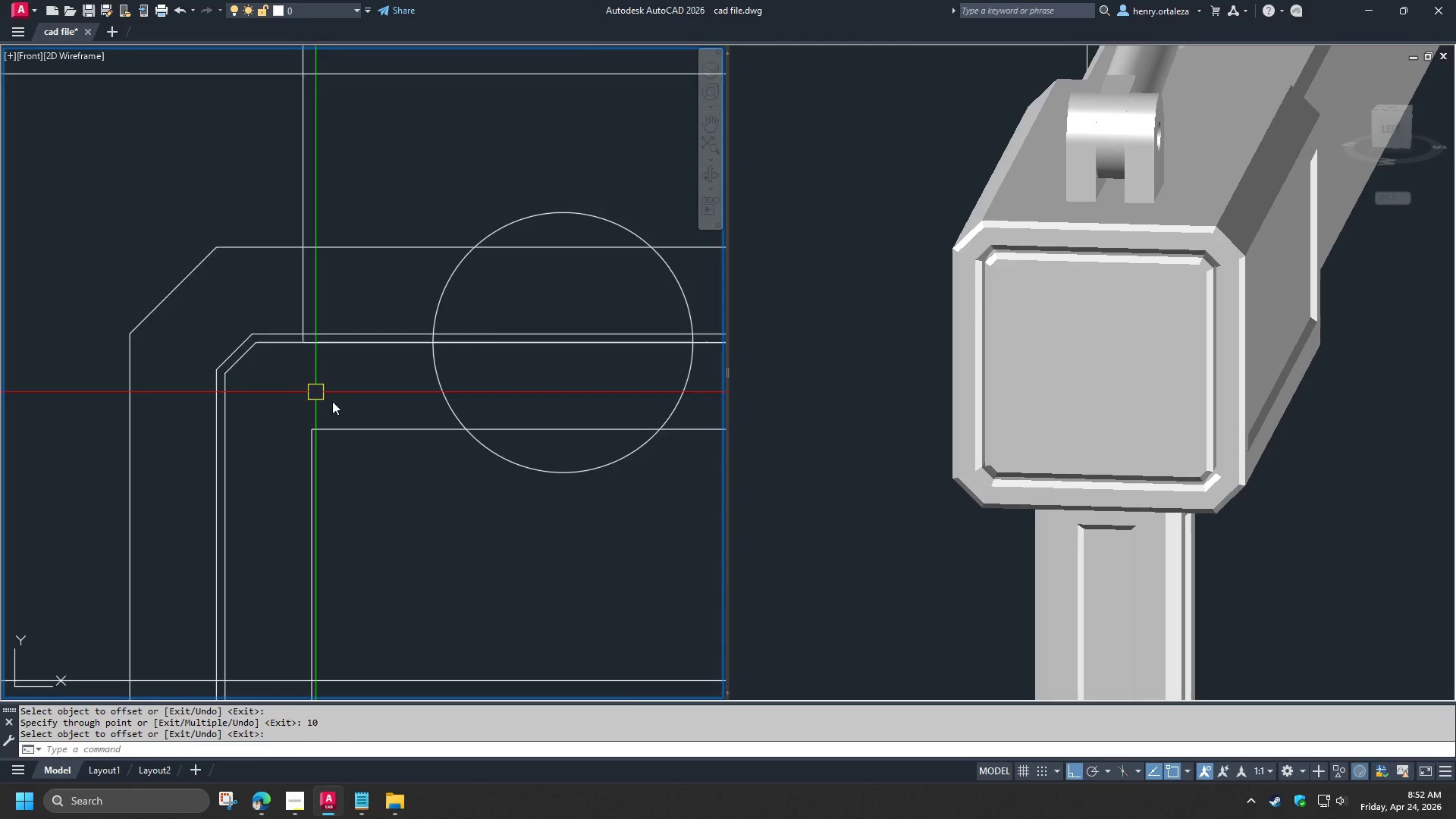 
scroll: coordinate [335, 403], scroll_direction: down, amount: 2.0
 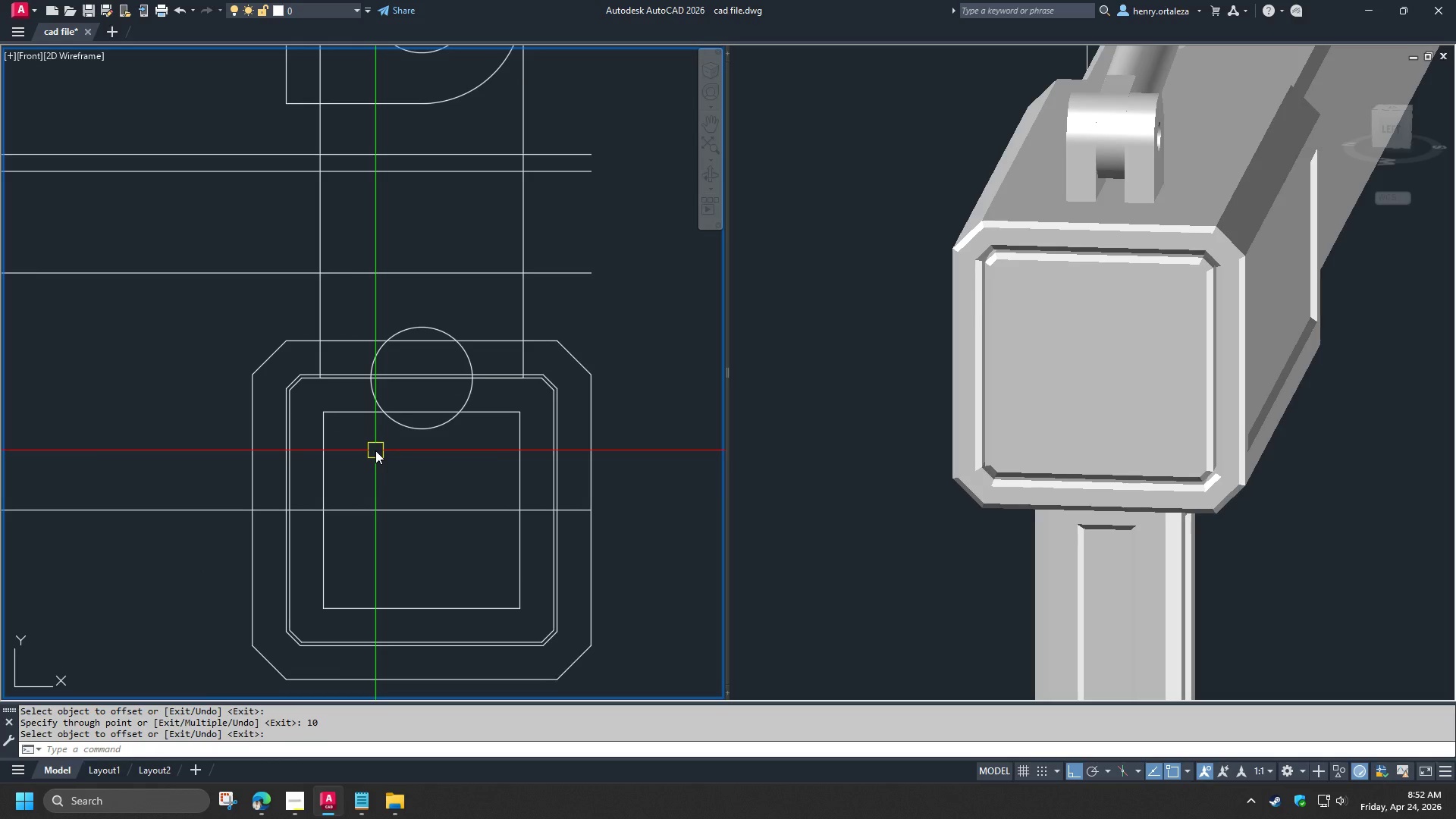 
type(DI )
 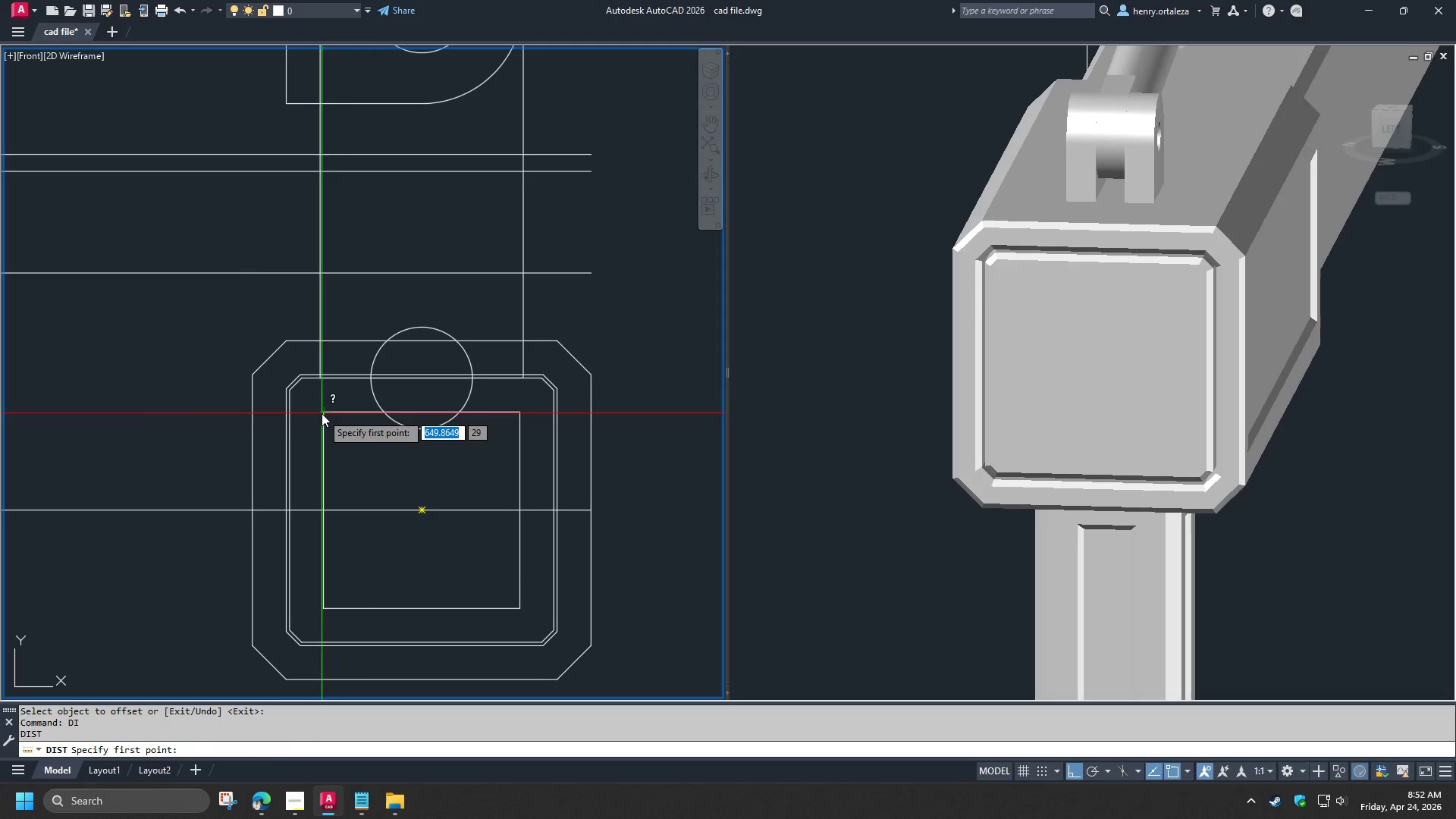 
left_click_drag(start_coordinate=[322, 413], to_coordinate=[326, 416])
 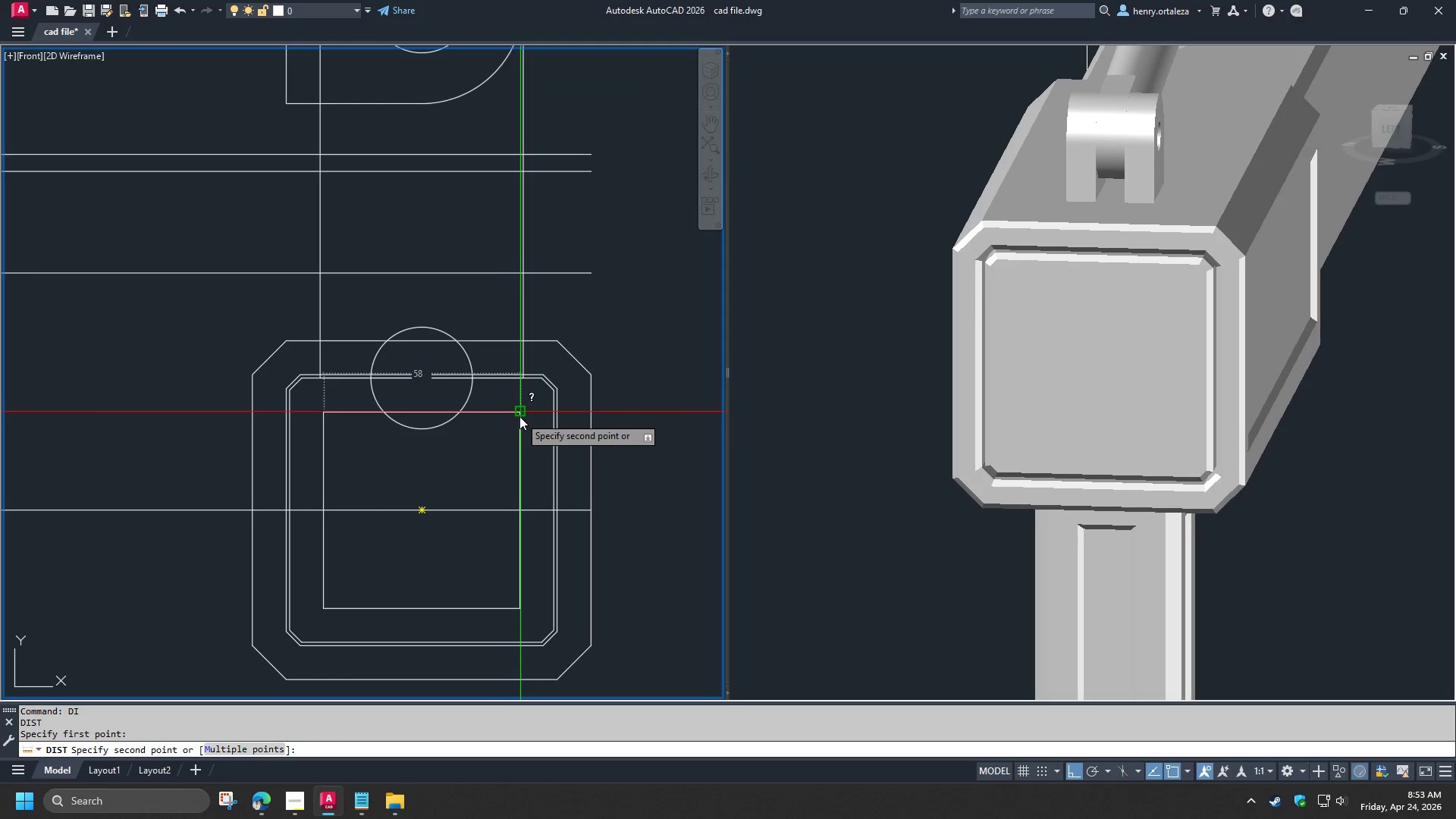 
key(Escape)
 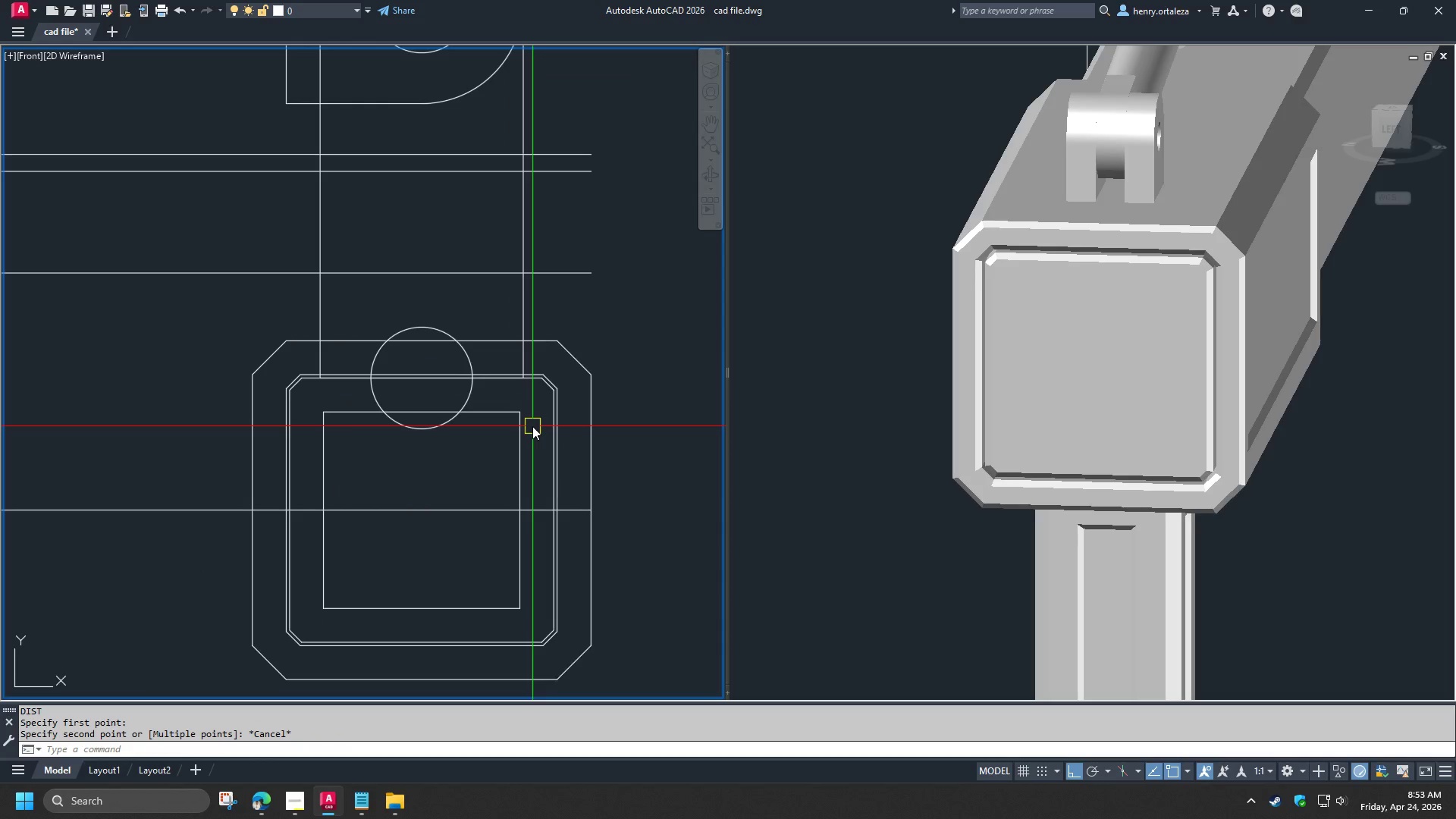 
left_click([1305, 519])
 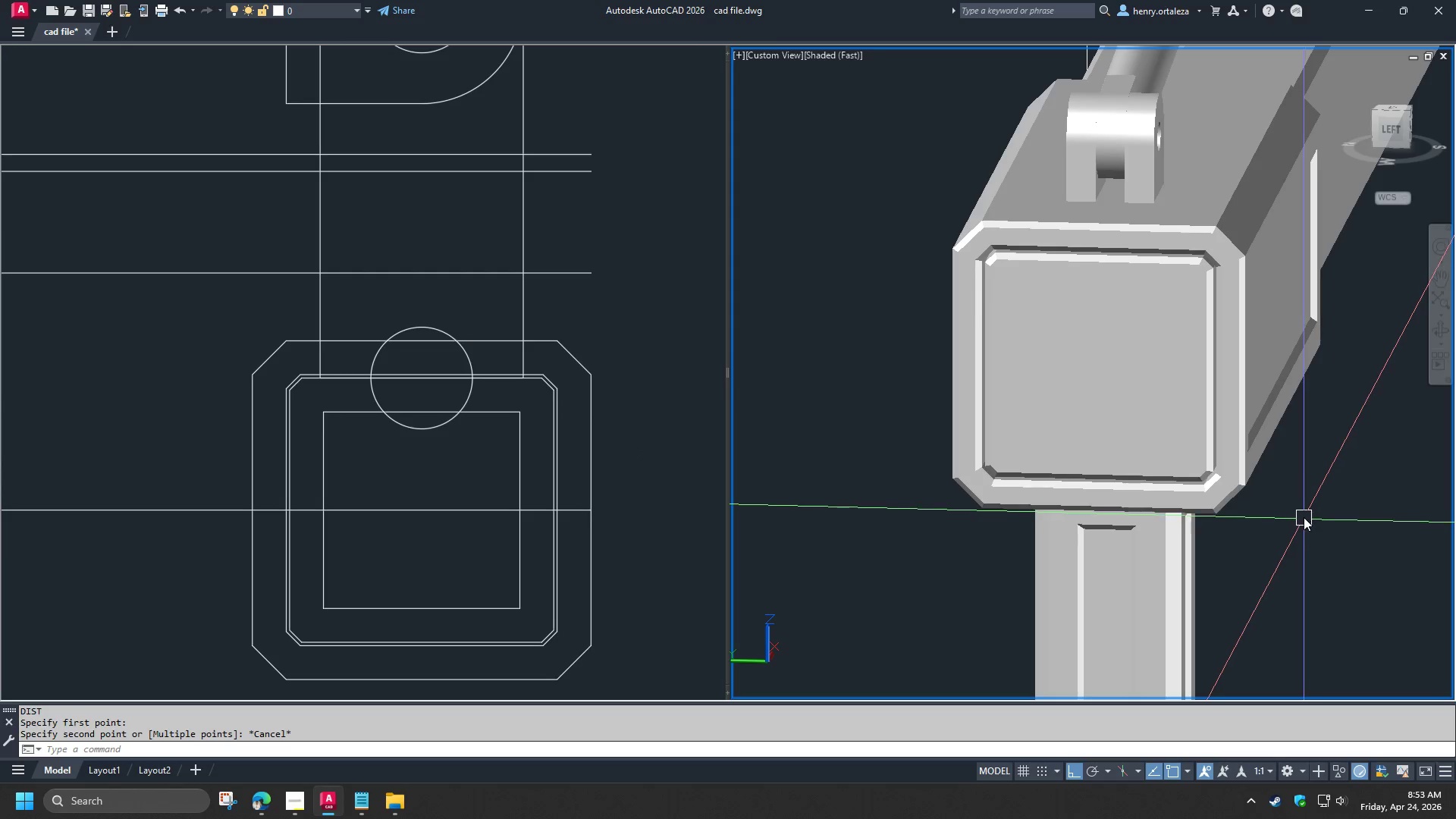 
type(VS S VS 2 )
 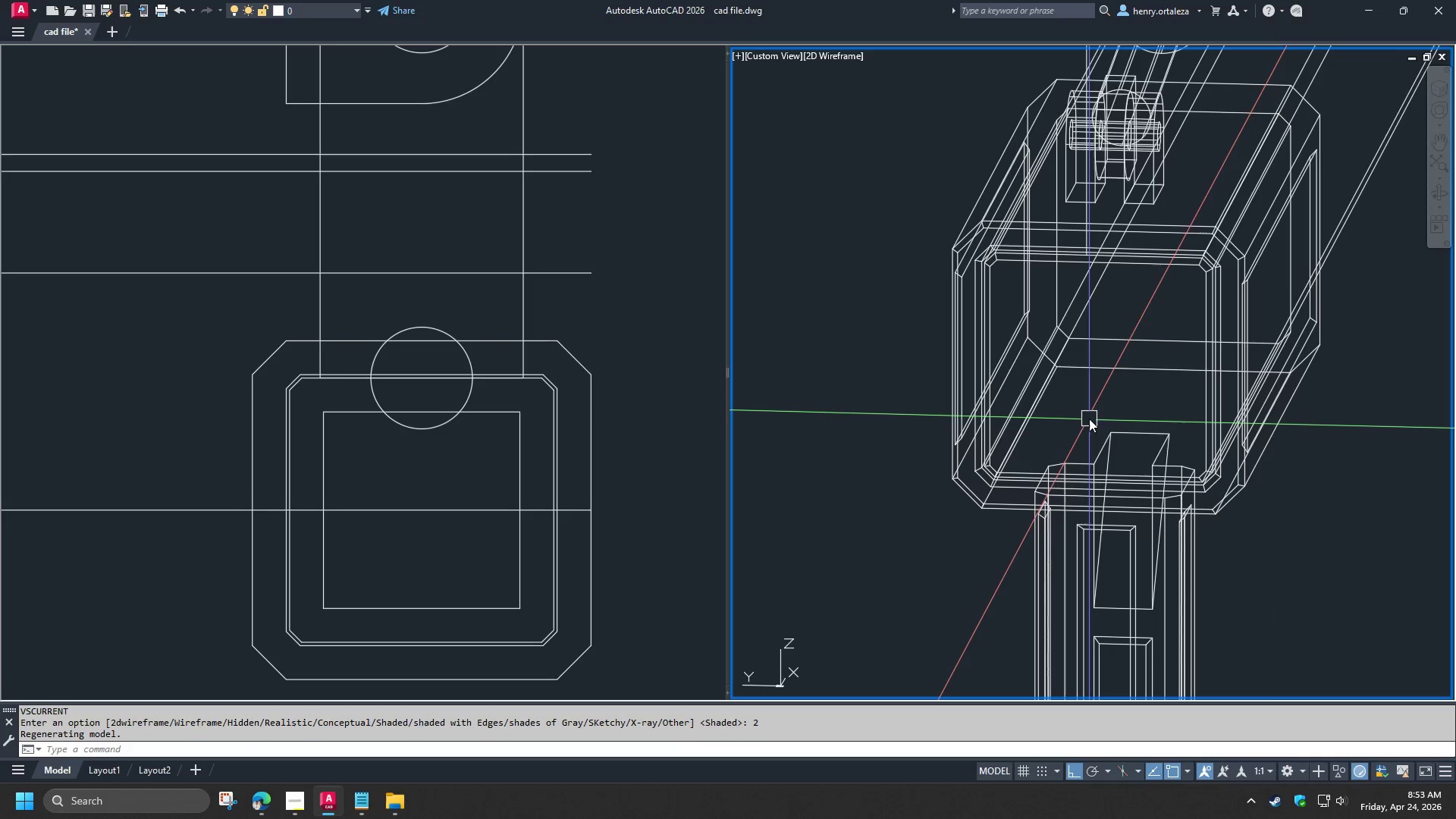 
hold_key(key=ShiftLeft, duration=1.5)
 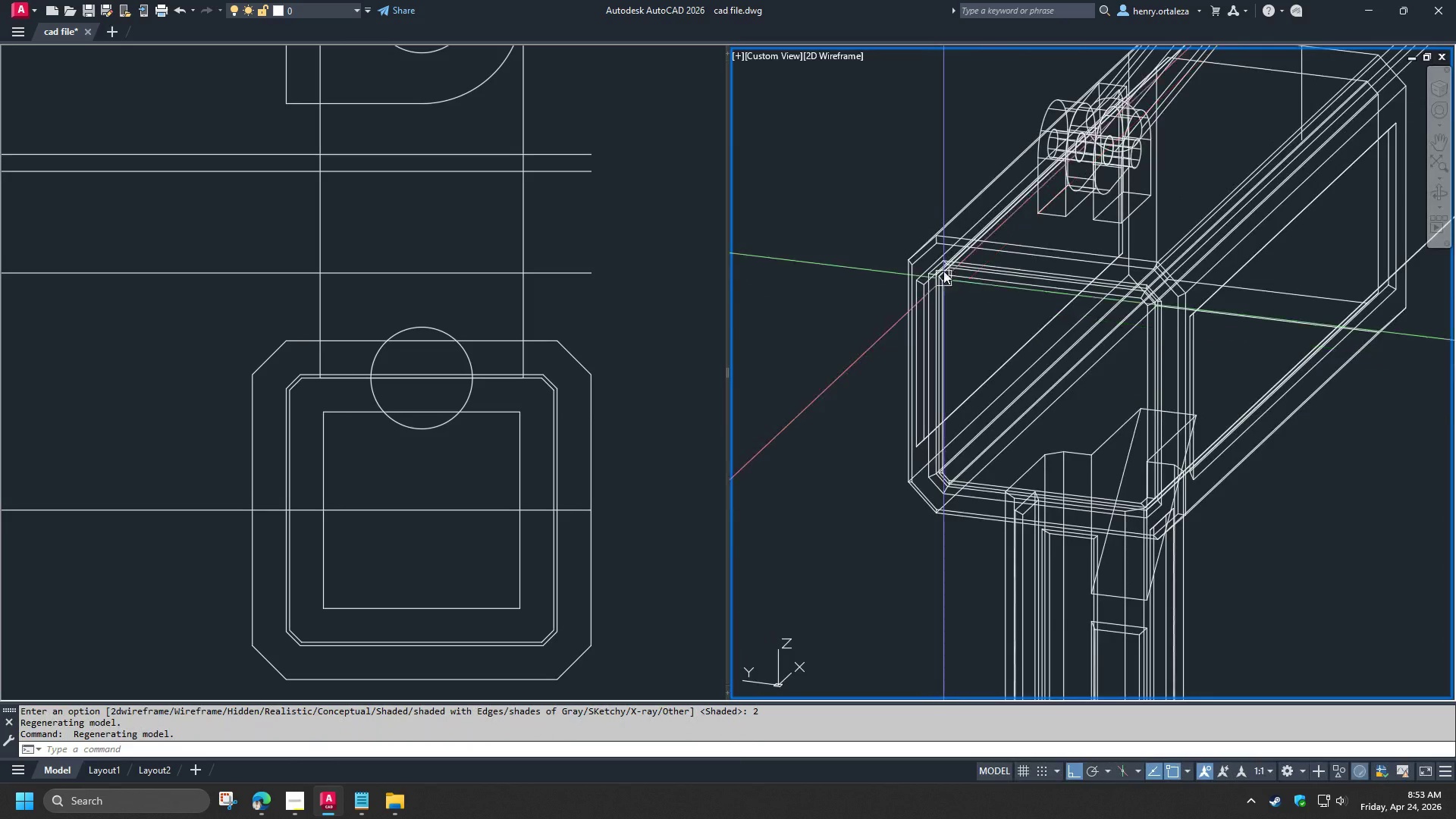 
key(Shift+ShiftLeft)
 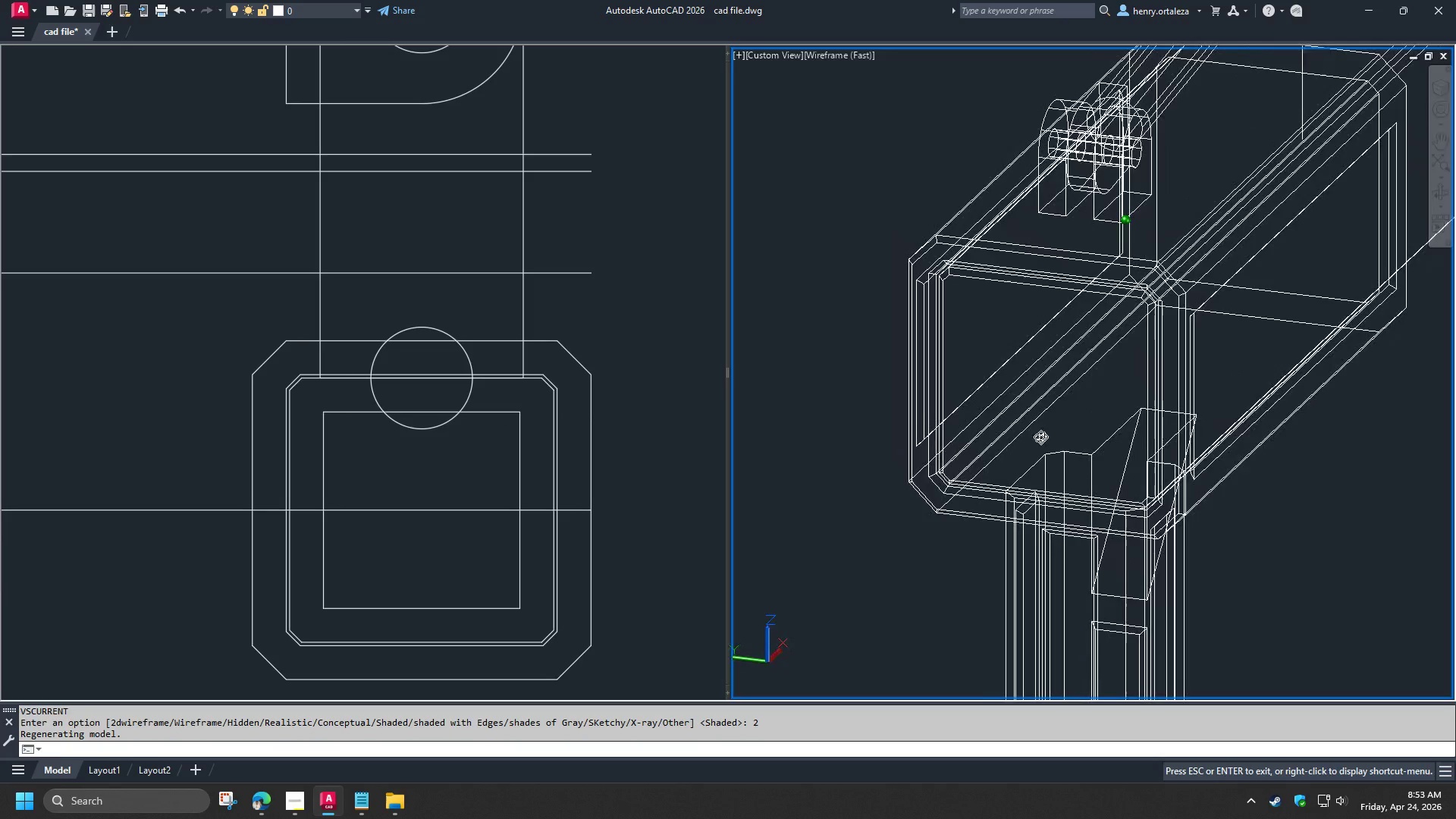 
key(Shift+ShiftLeft)
 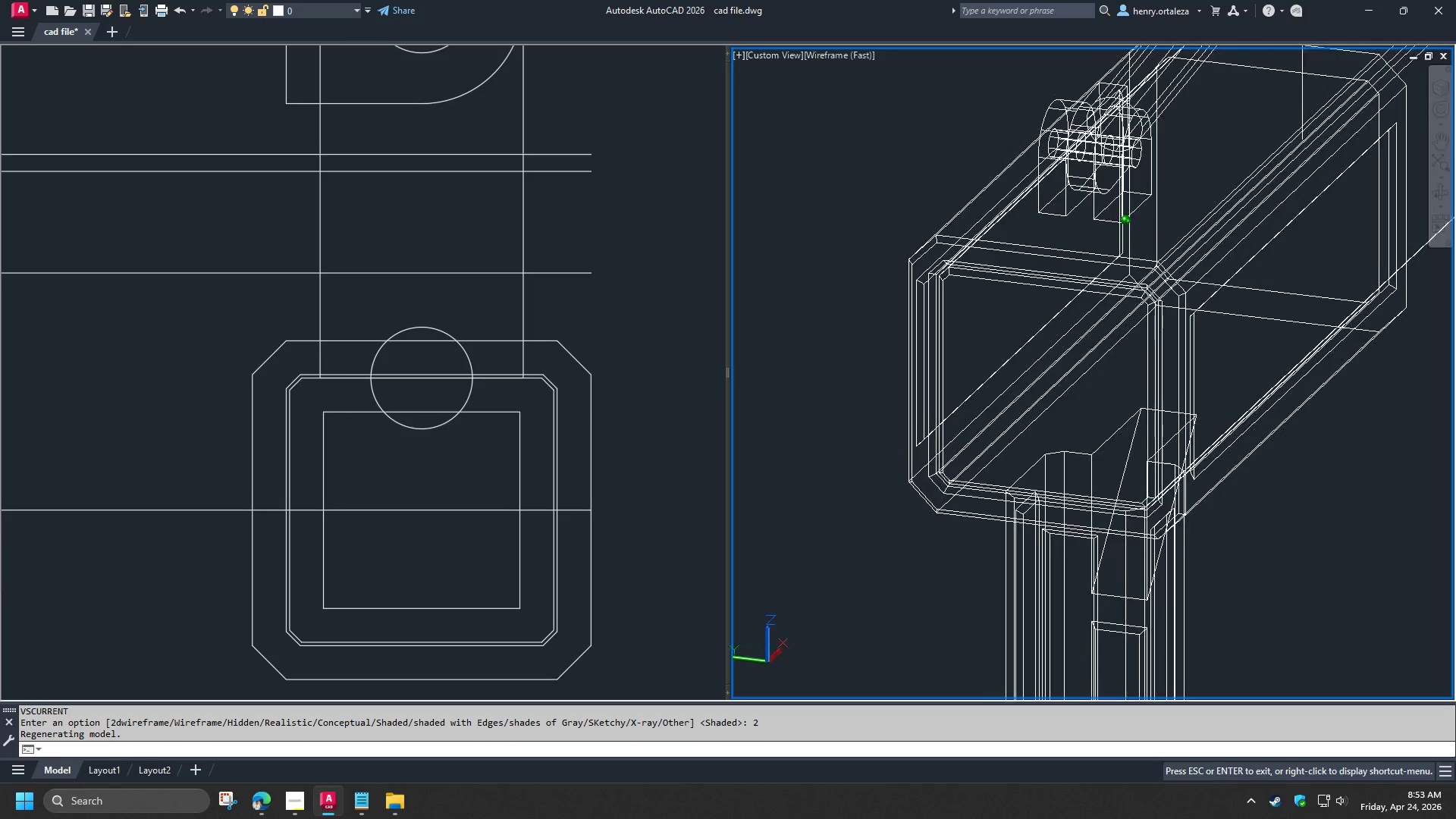 
key(Shift+ShiftLeft)
 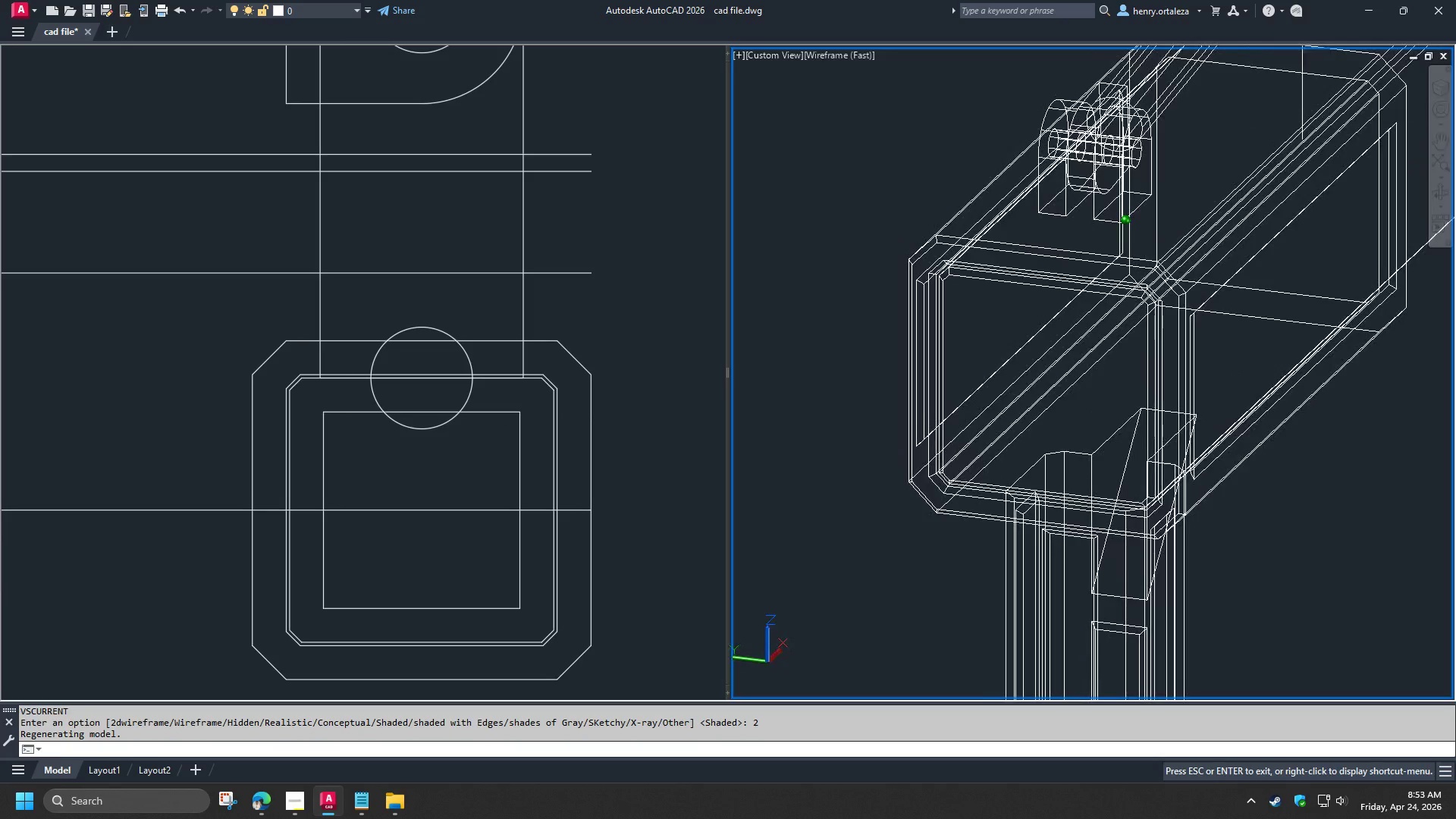 
key(Shift+ShiftLeft)
 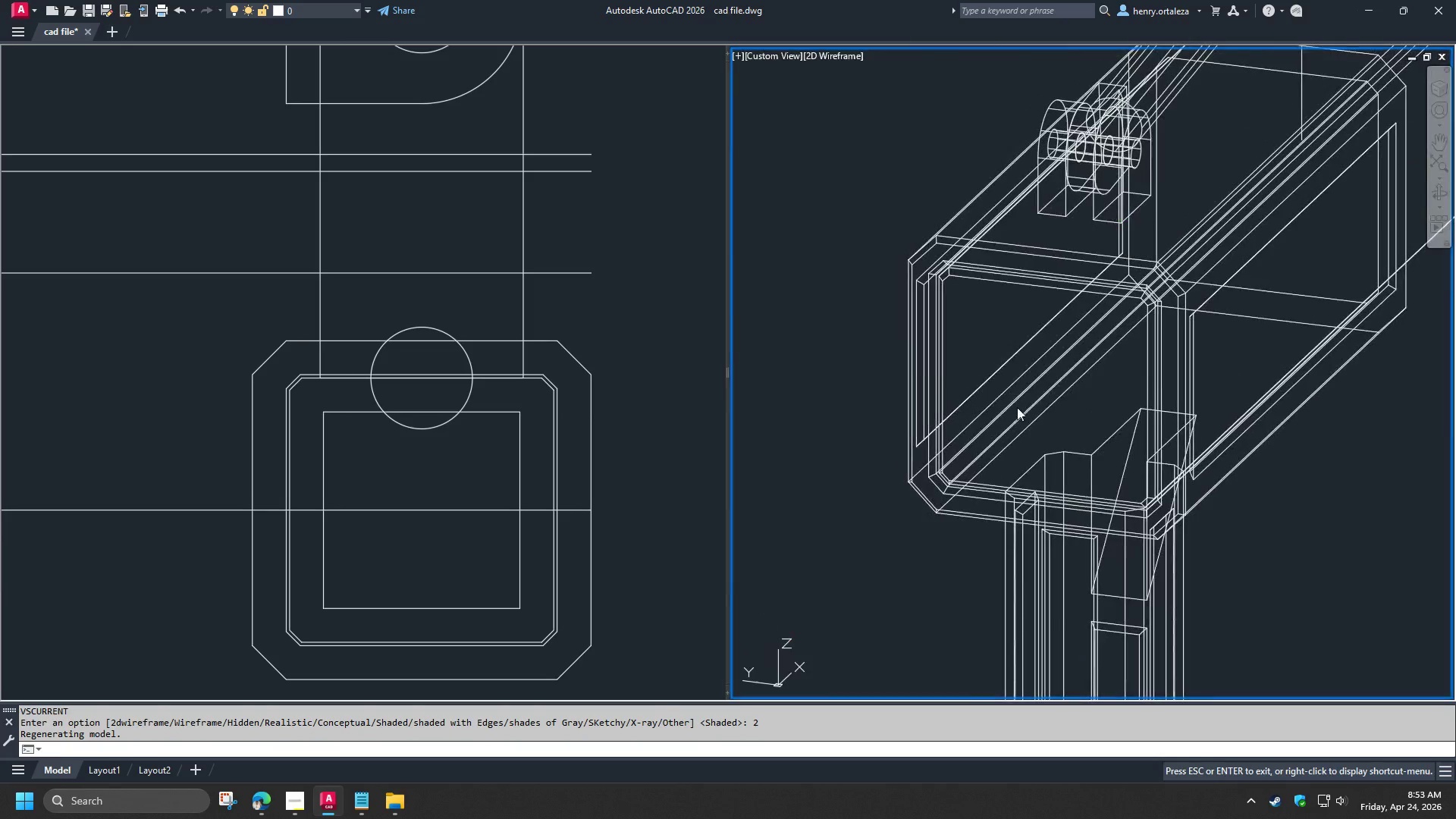 
key(Shift+ShiftLeft)
 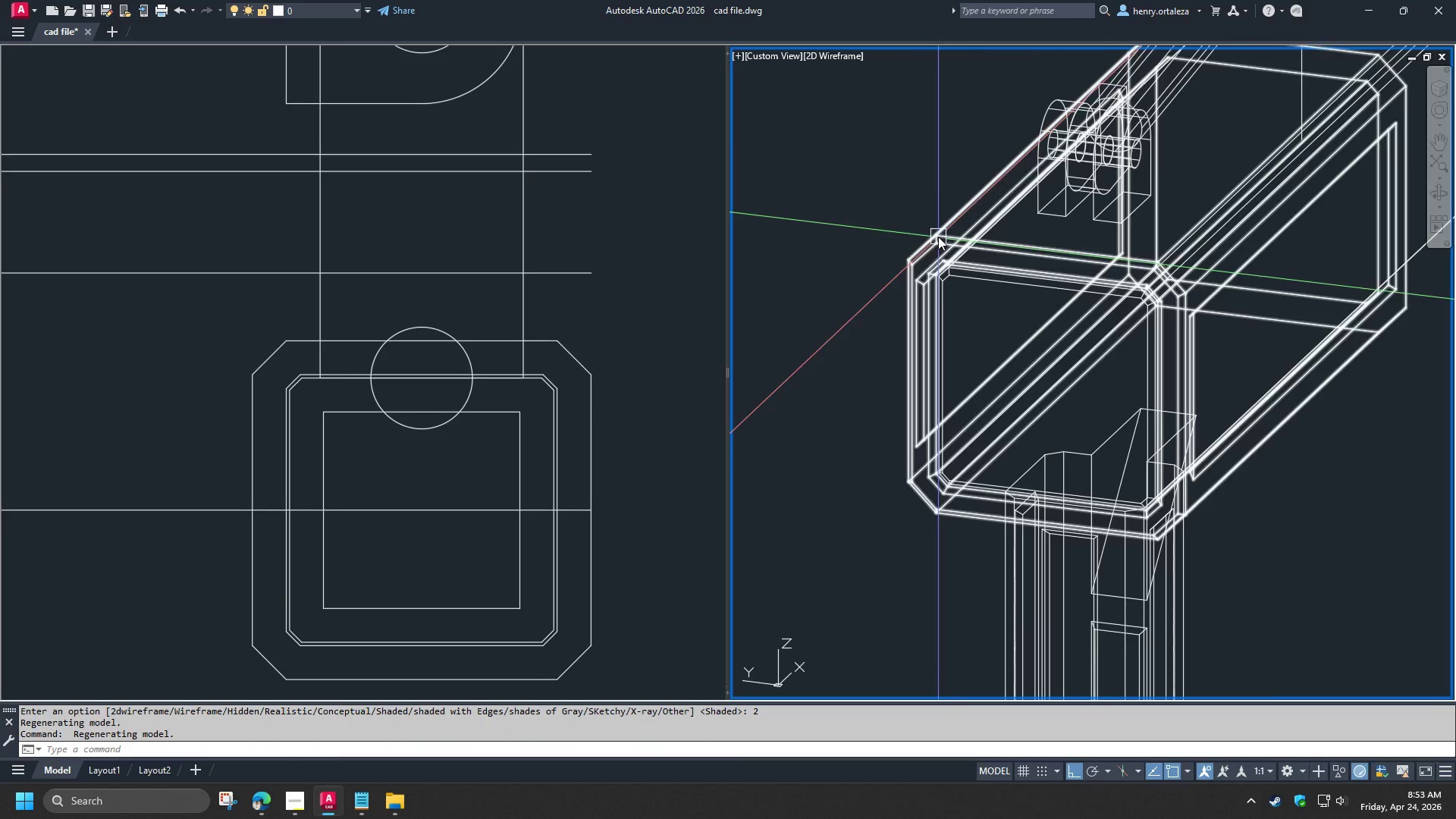 
left_click([938, 237])
 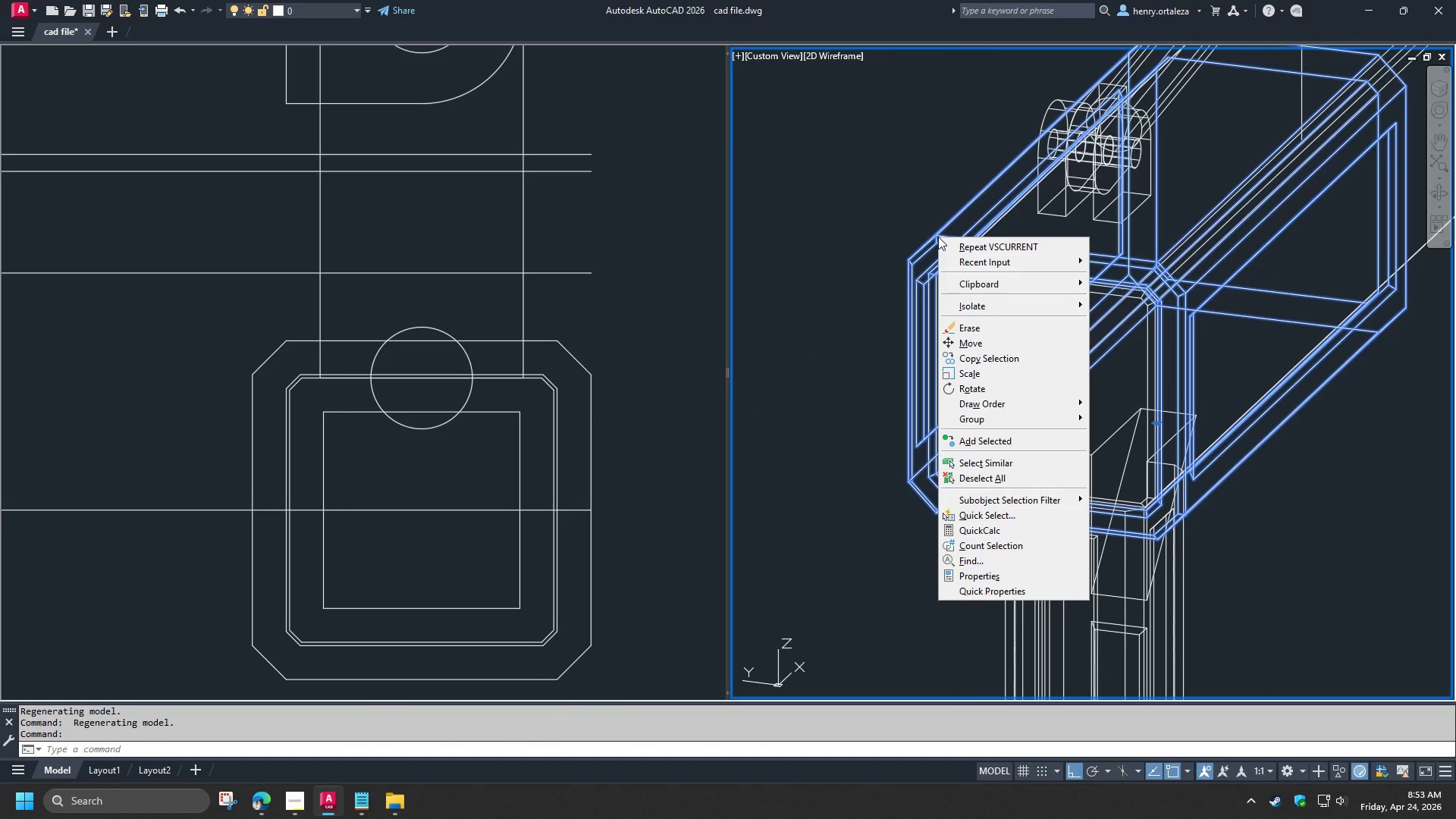 
right_click([938, 237])
 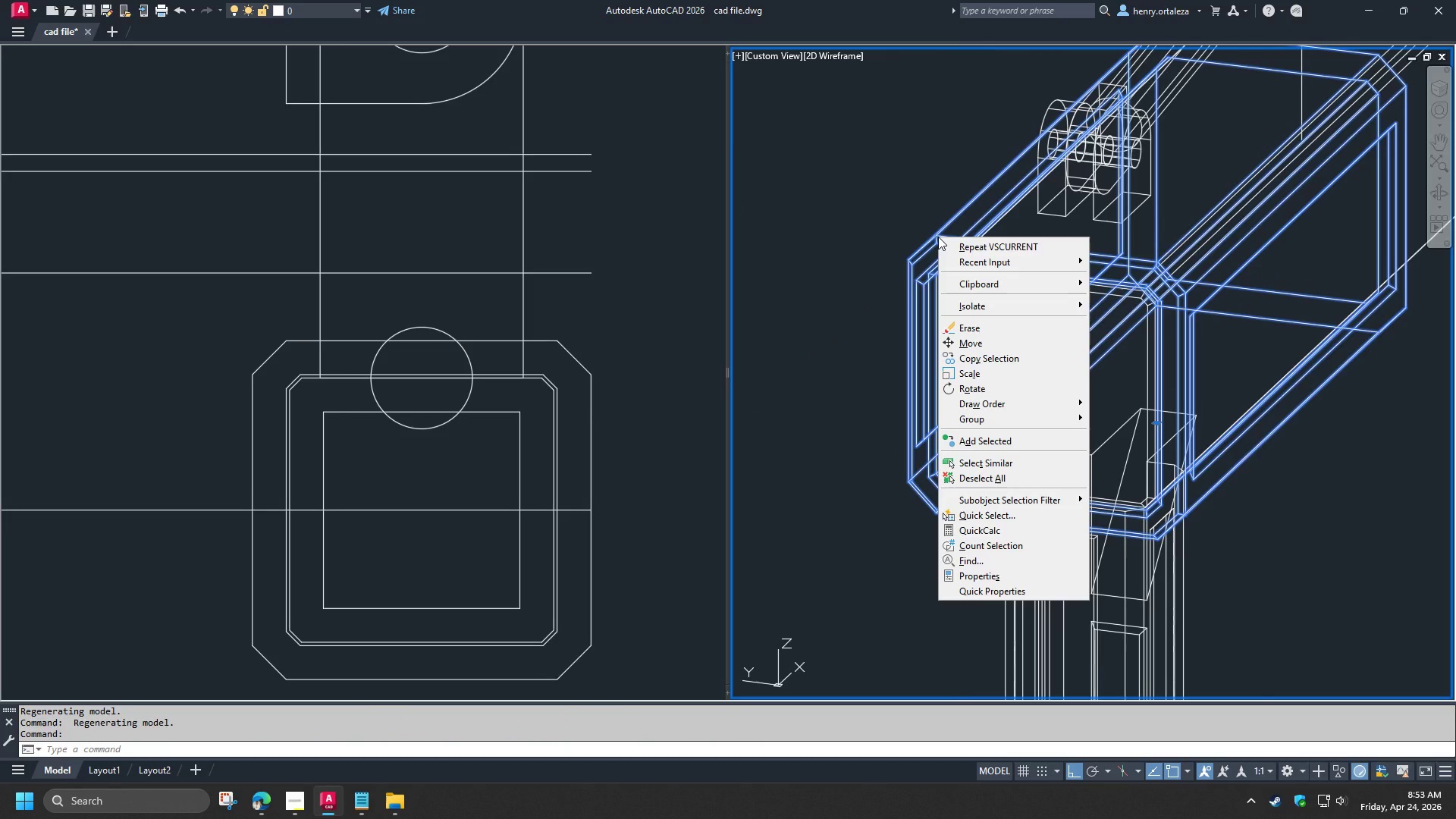 
key(Escape)
 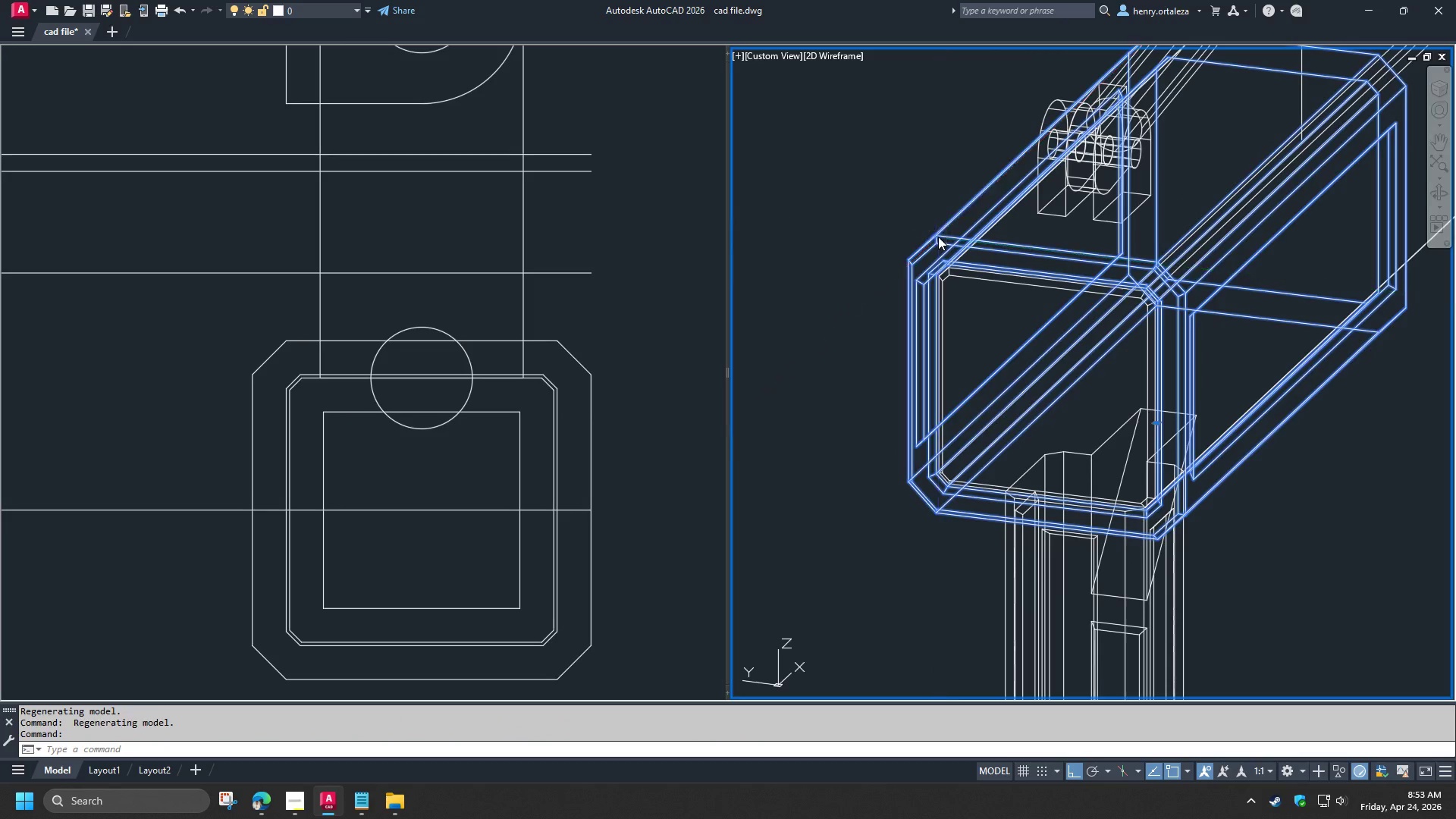 
key(Escape)
 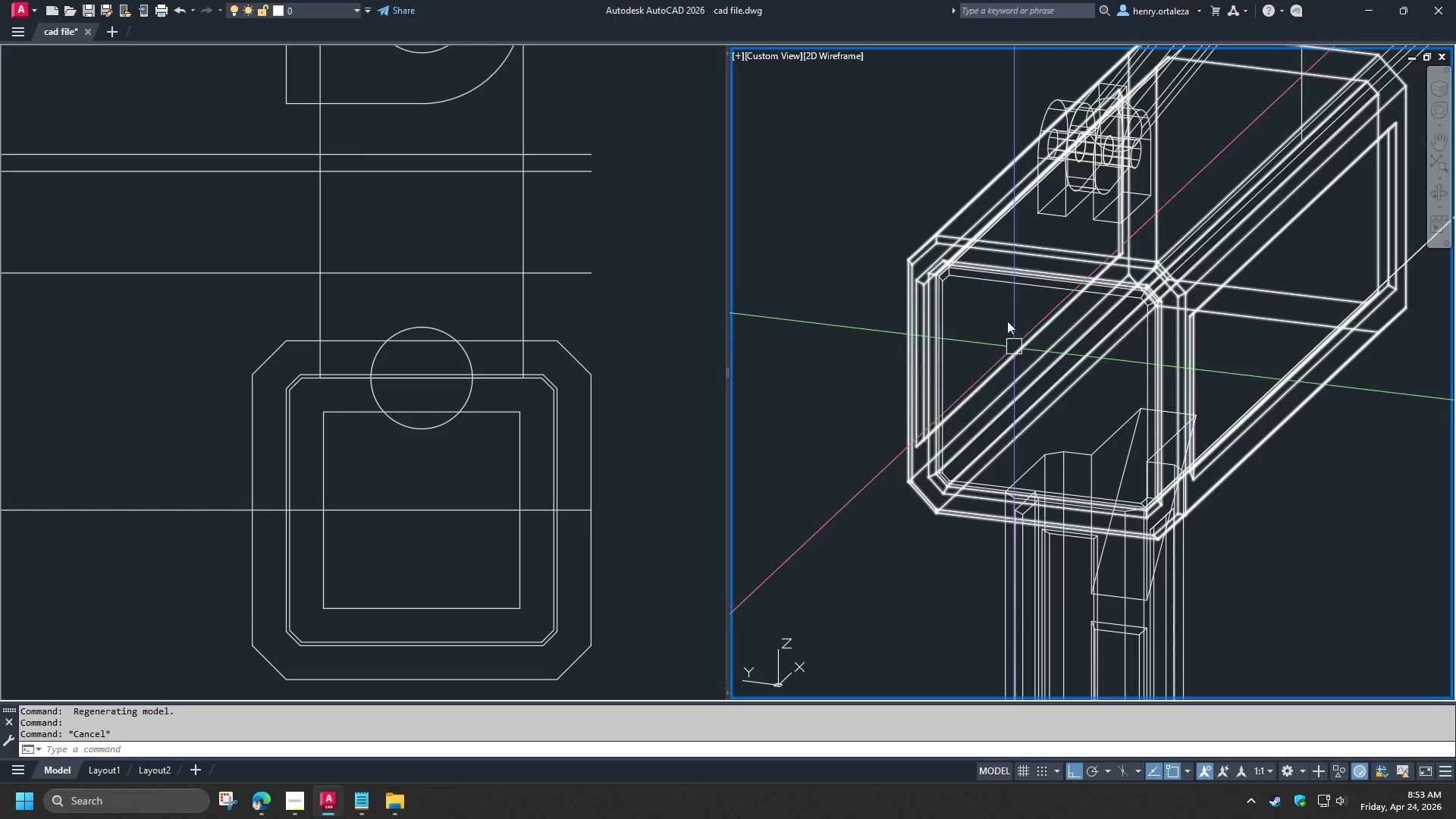 
scroll: coordinate [874, 453], scroll_direction: down, amount: 3.0
 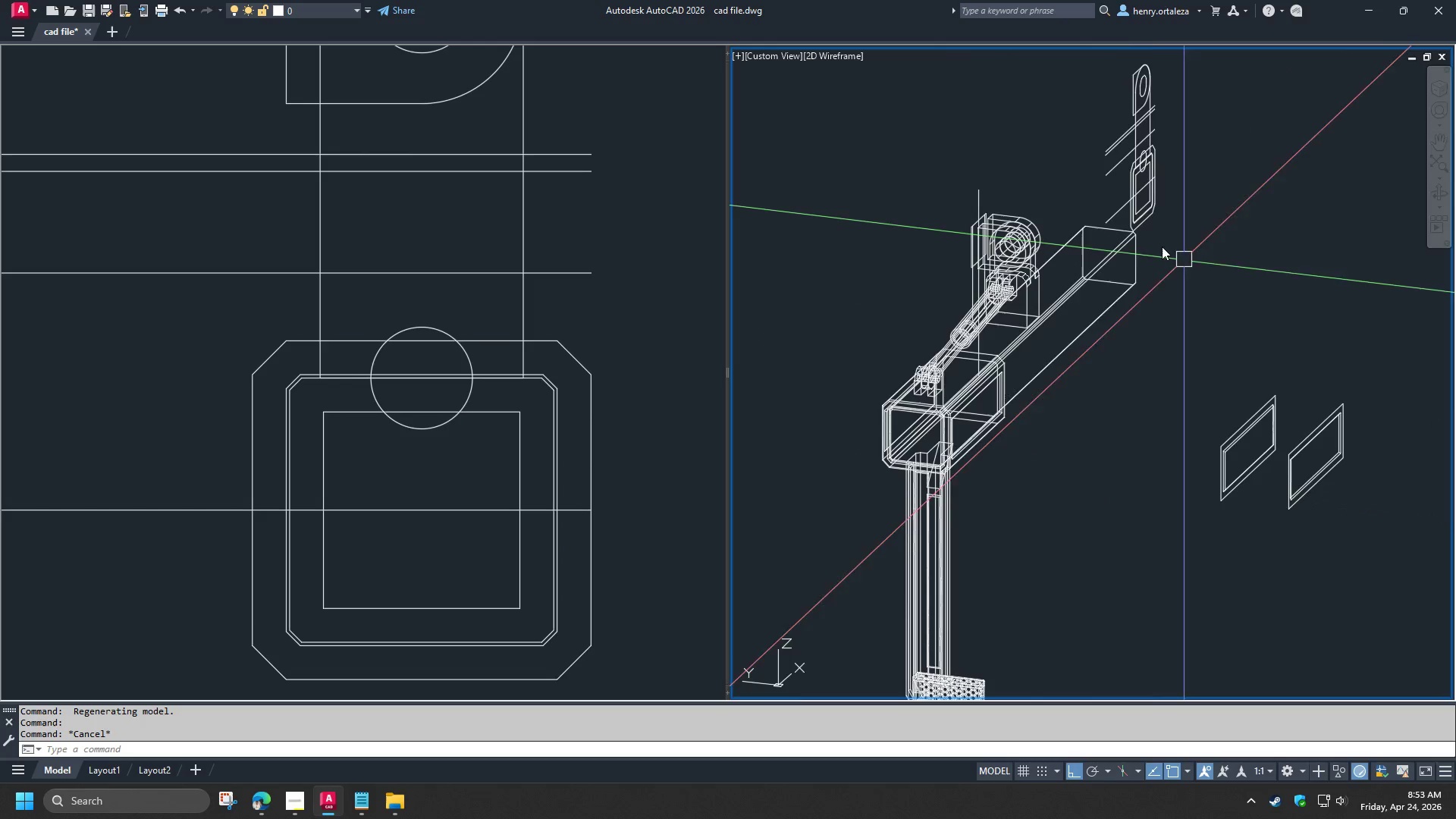 
scroll: coordinate [1144, 229], scroll_direction: up, amount: 2.0
 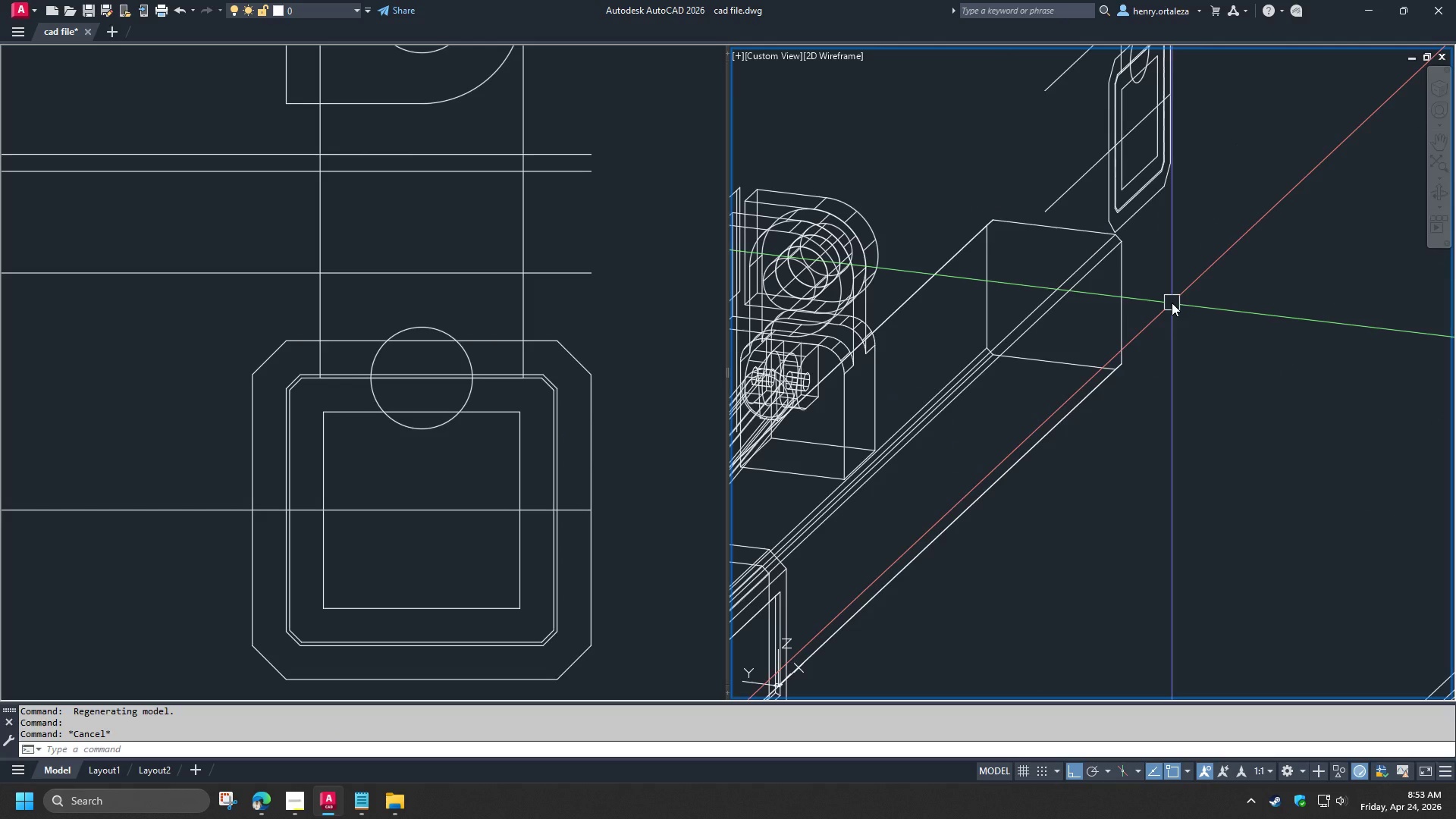 
type(CHA)
 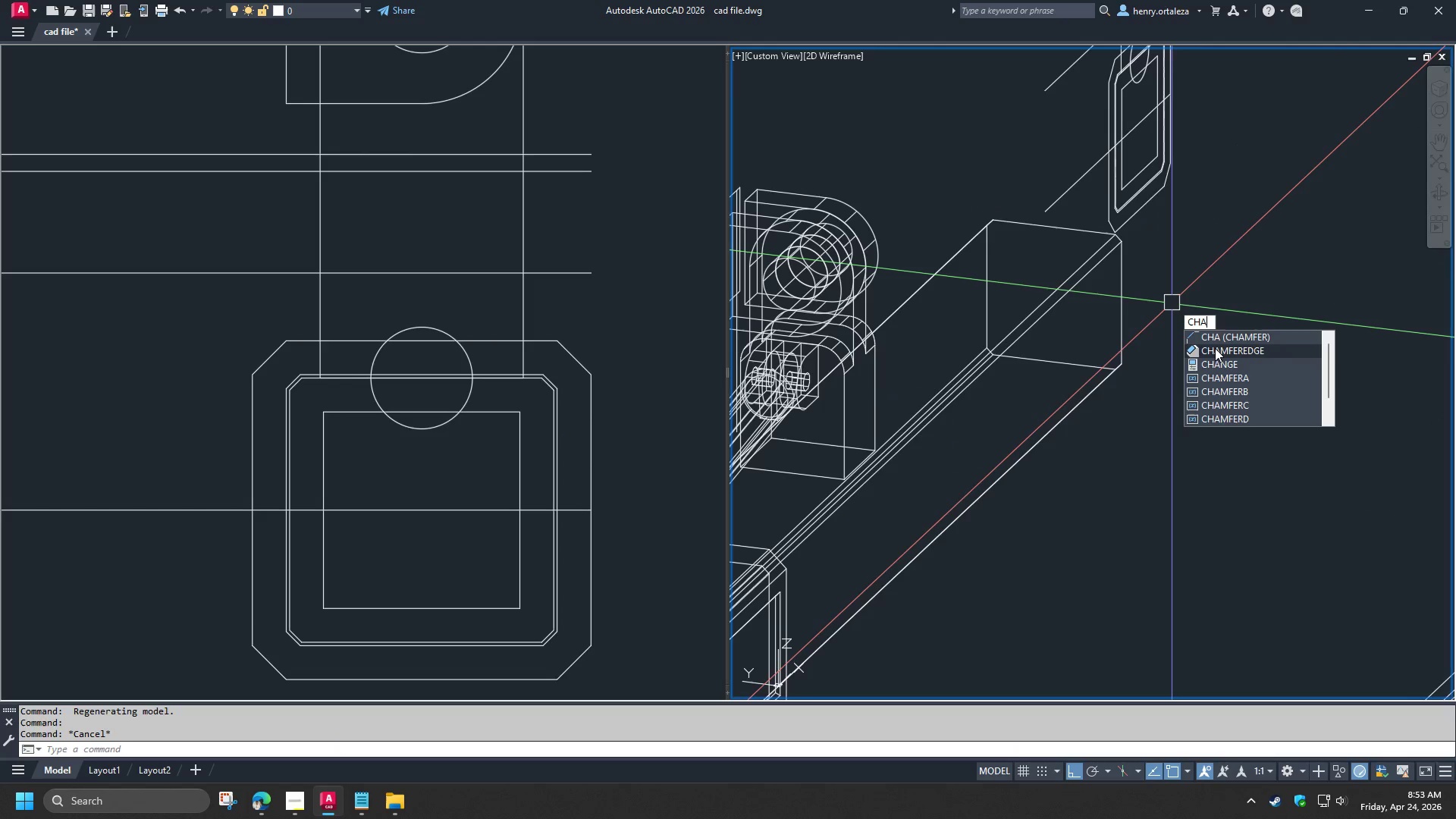 
left_click([1215, 348])
 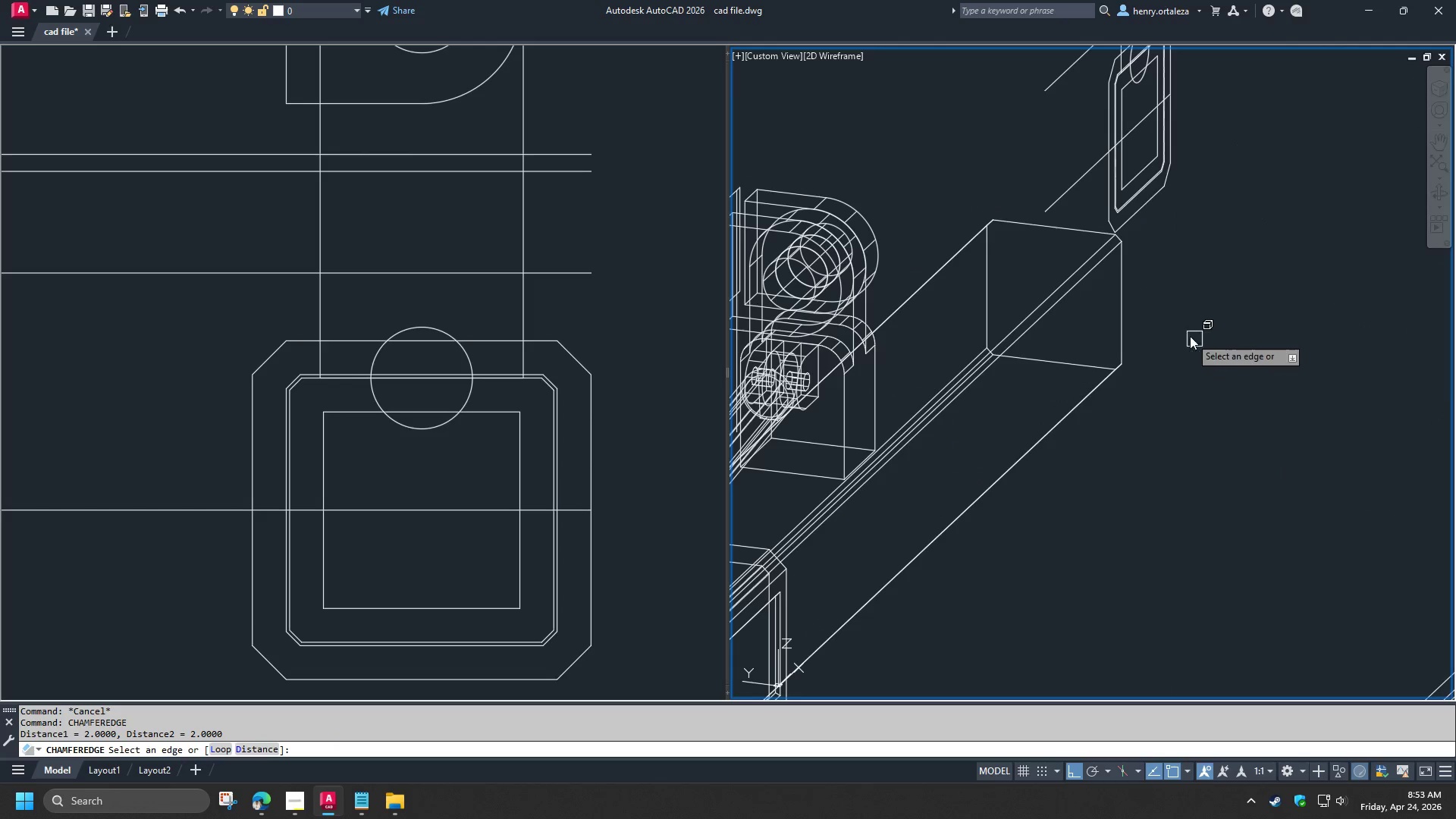 
key(L)
 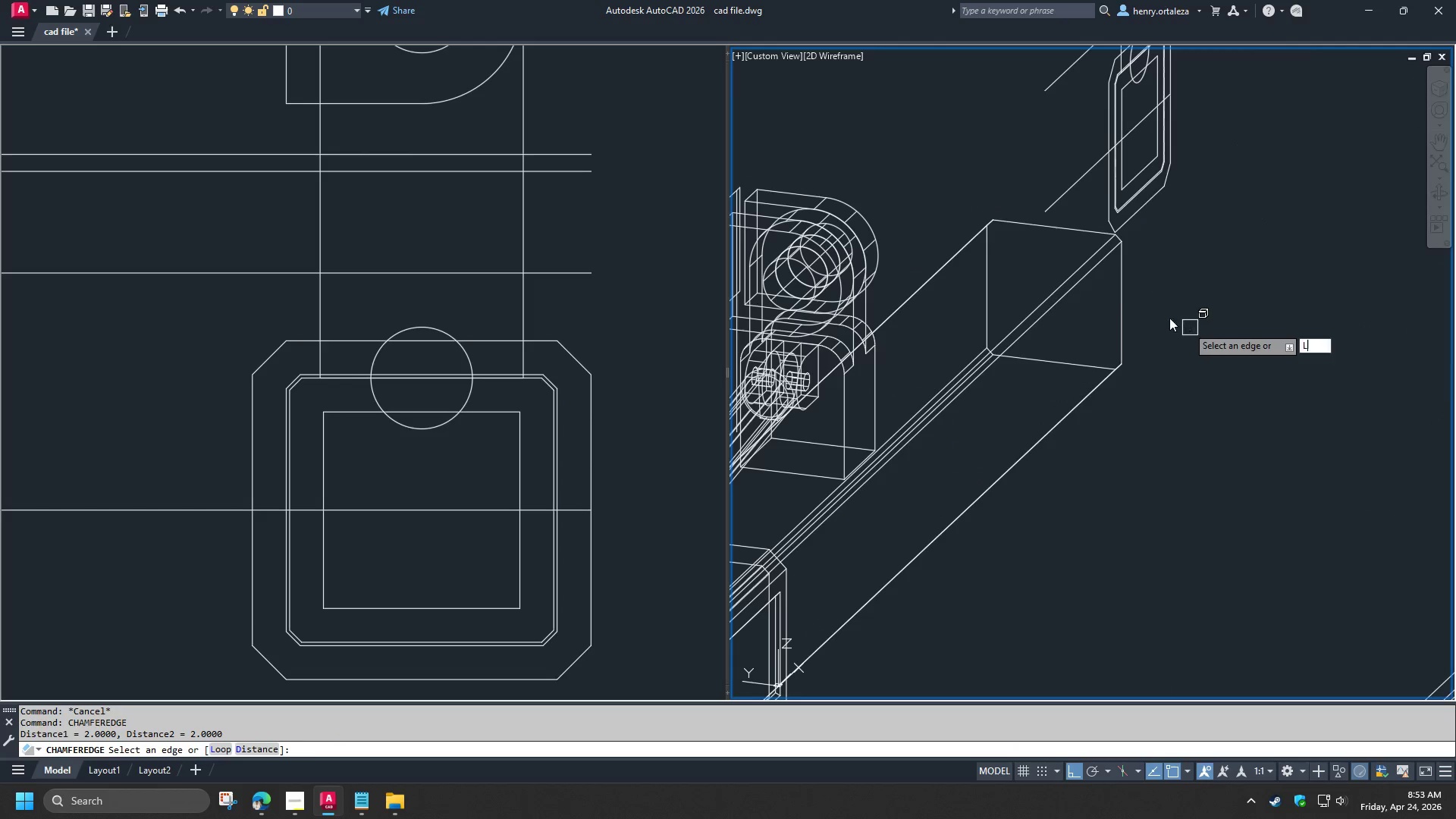 
key(Space)
 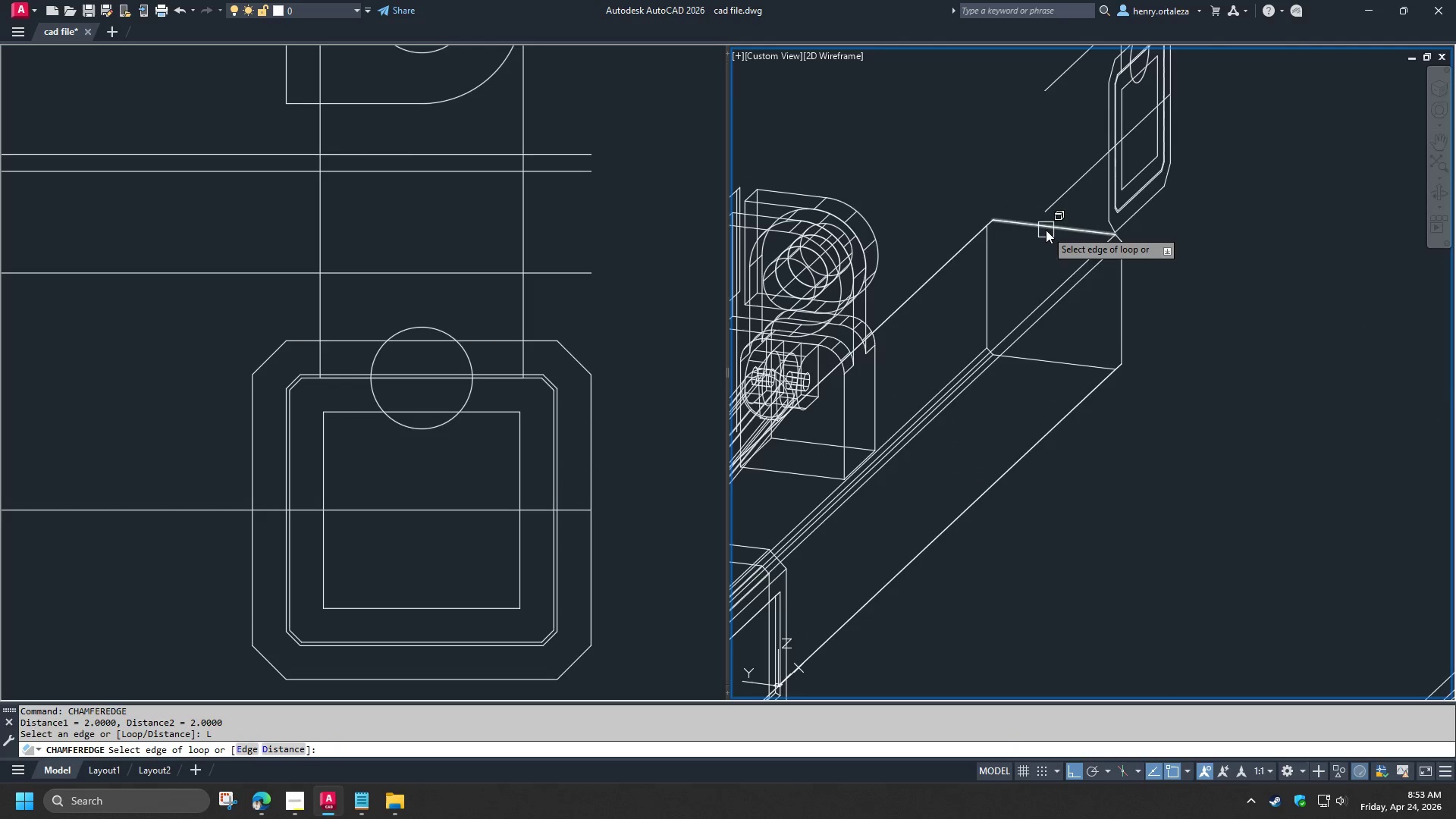 
left_click([1046, 230])
 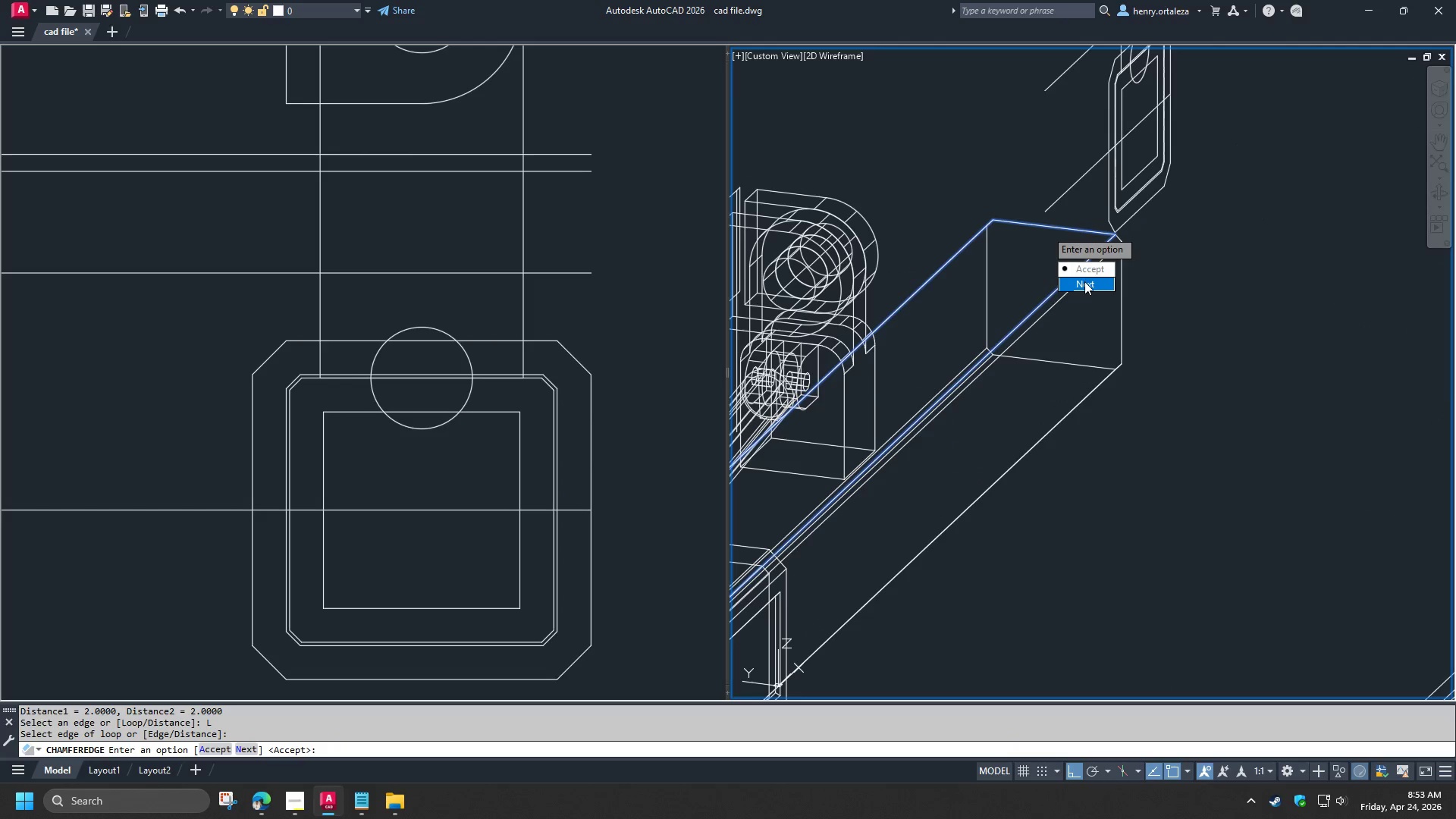 
left_click_drag(start_coordinate=[1084, 282], to_coordinate=[1046, 230])
 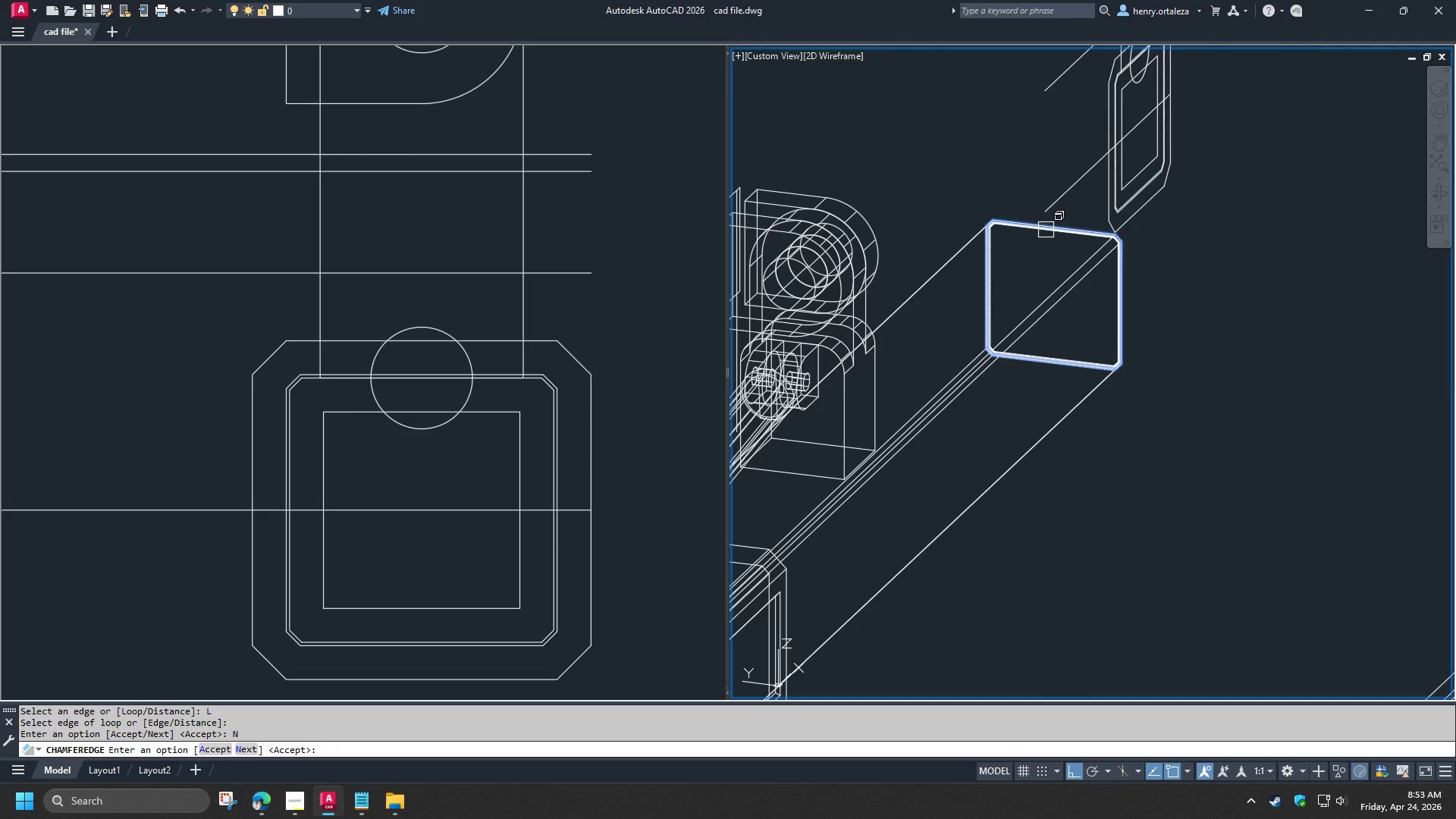 
key(Space)
 